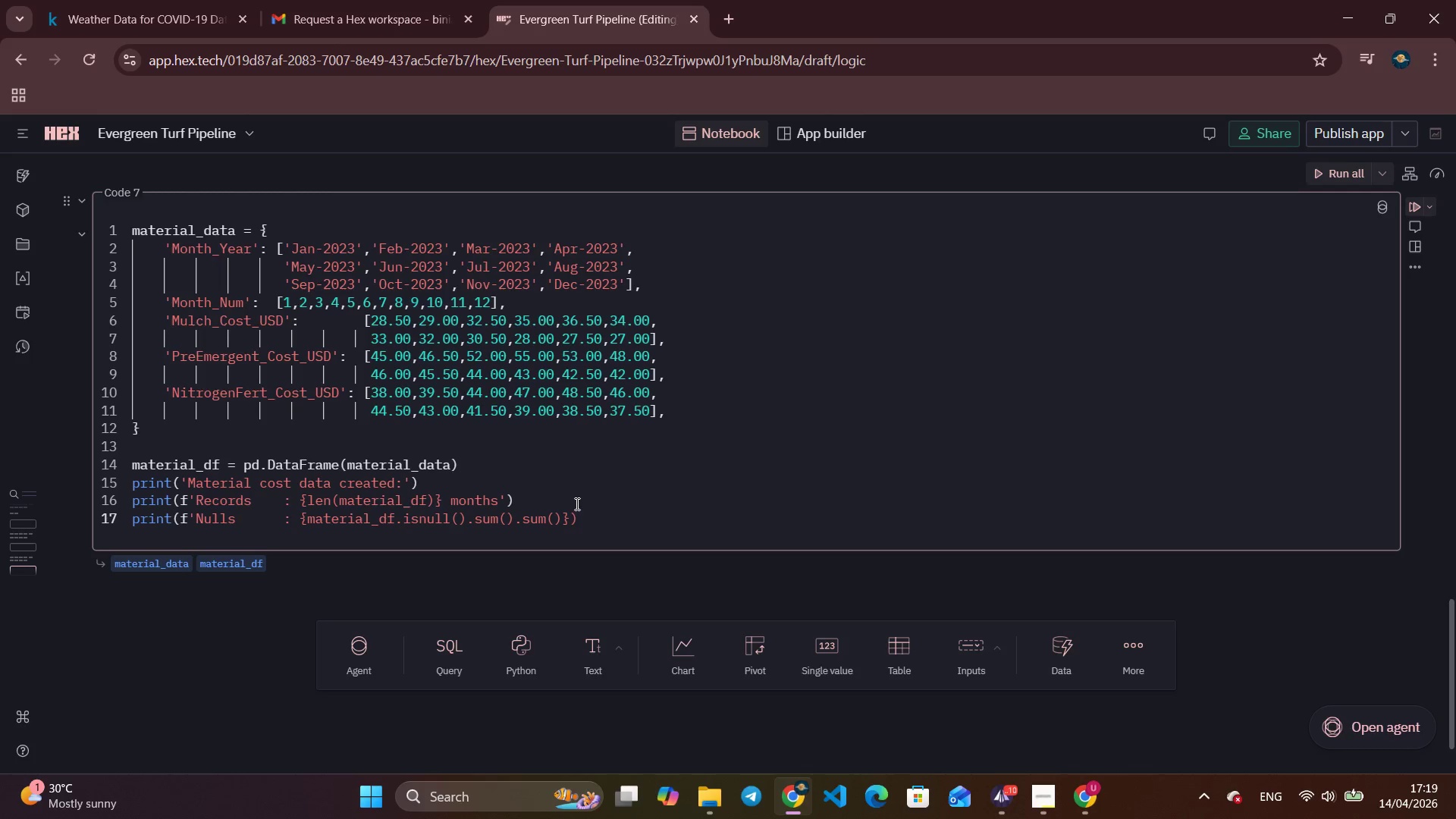 
key(Quote)
 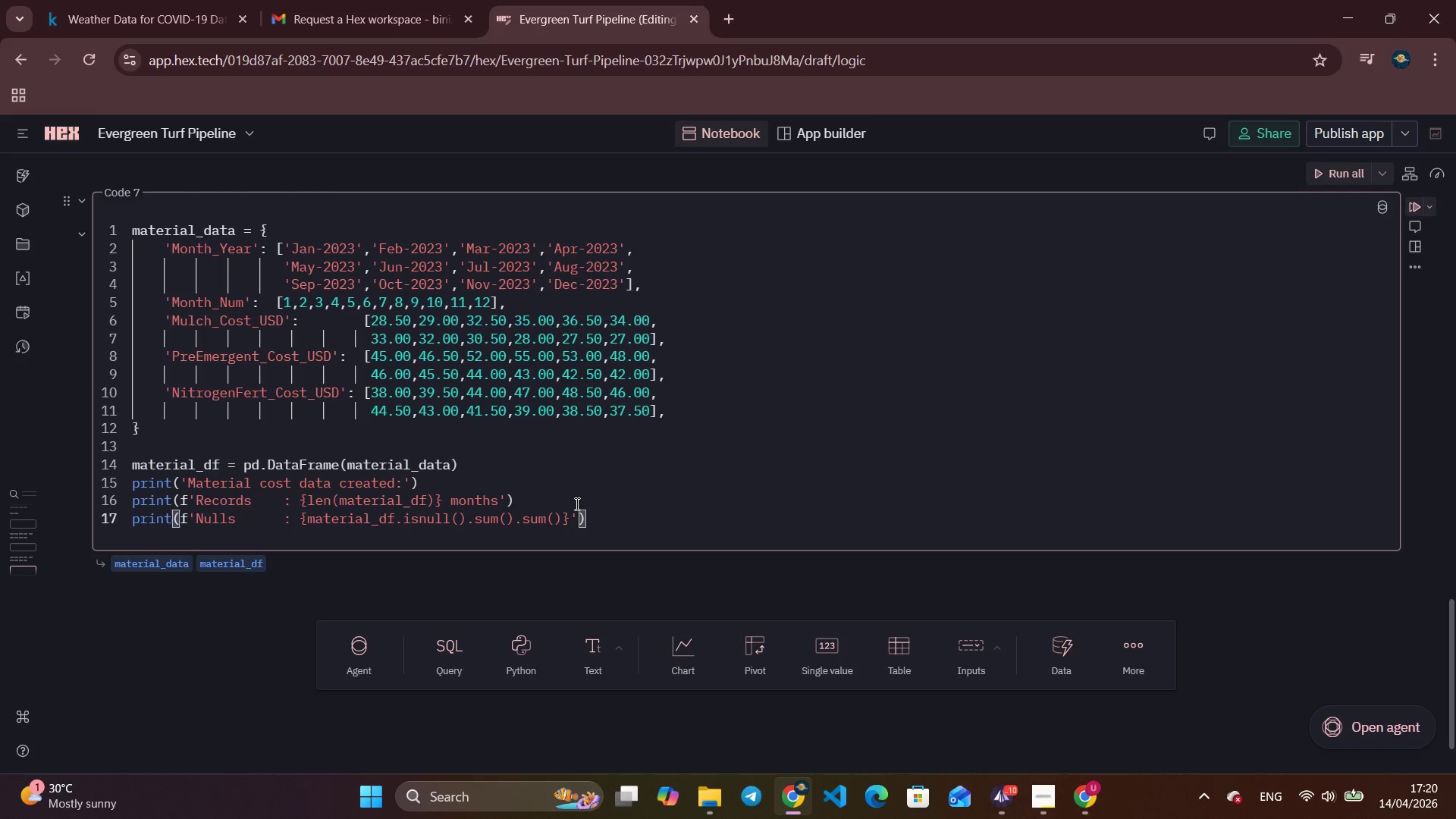 
key(ArrowRight)
 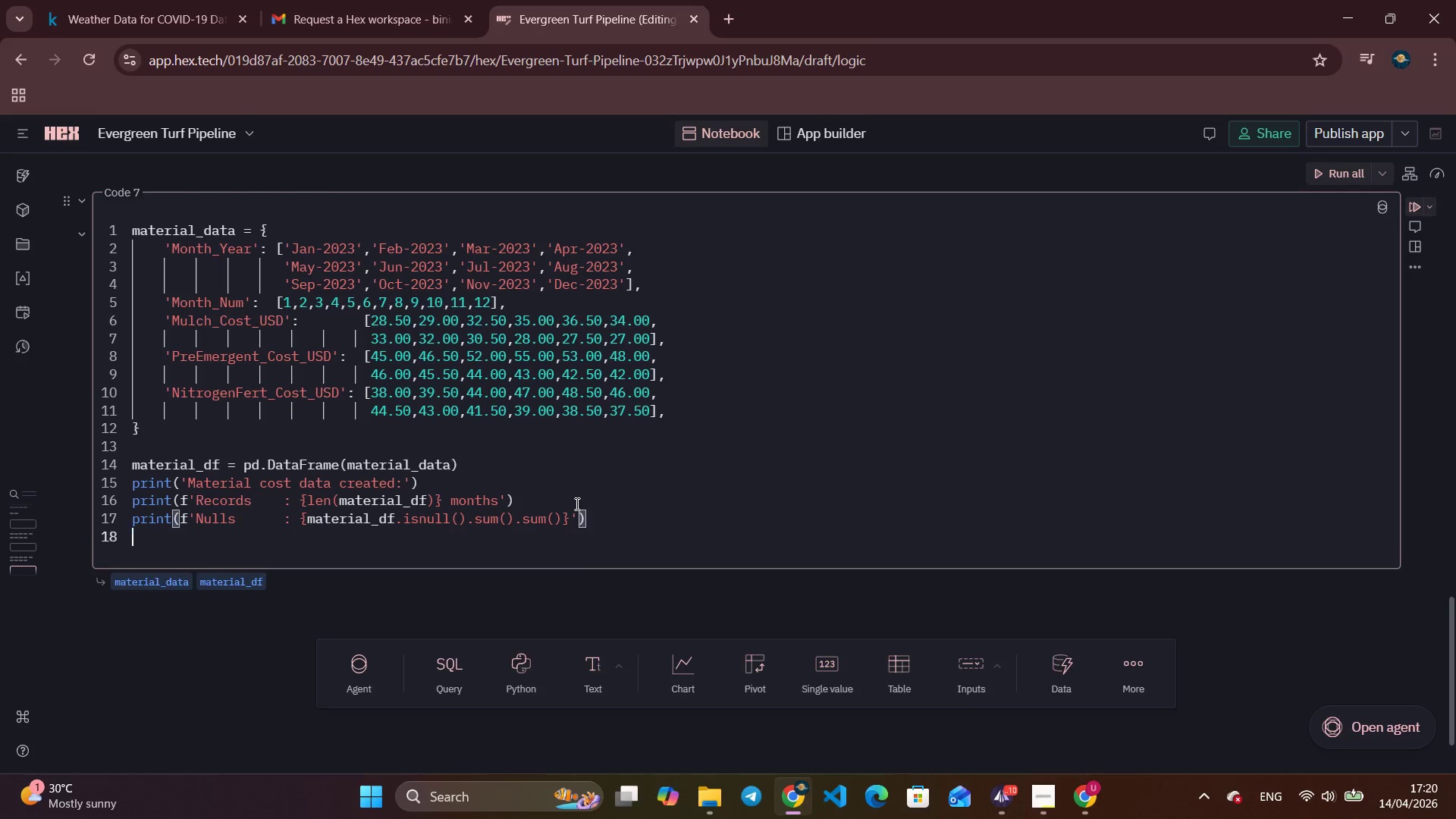 
key(Enter)
 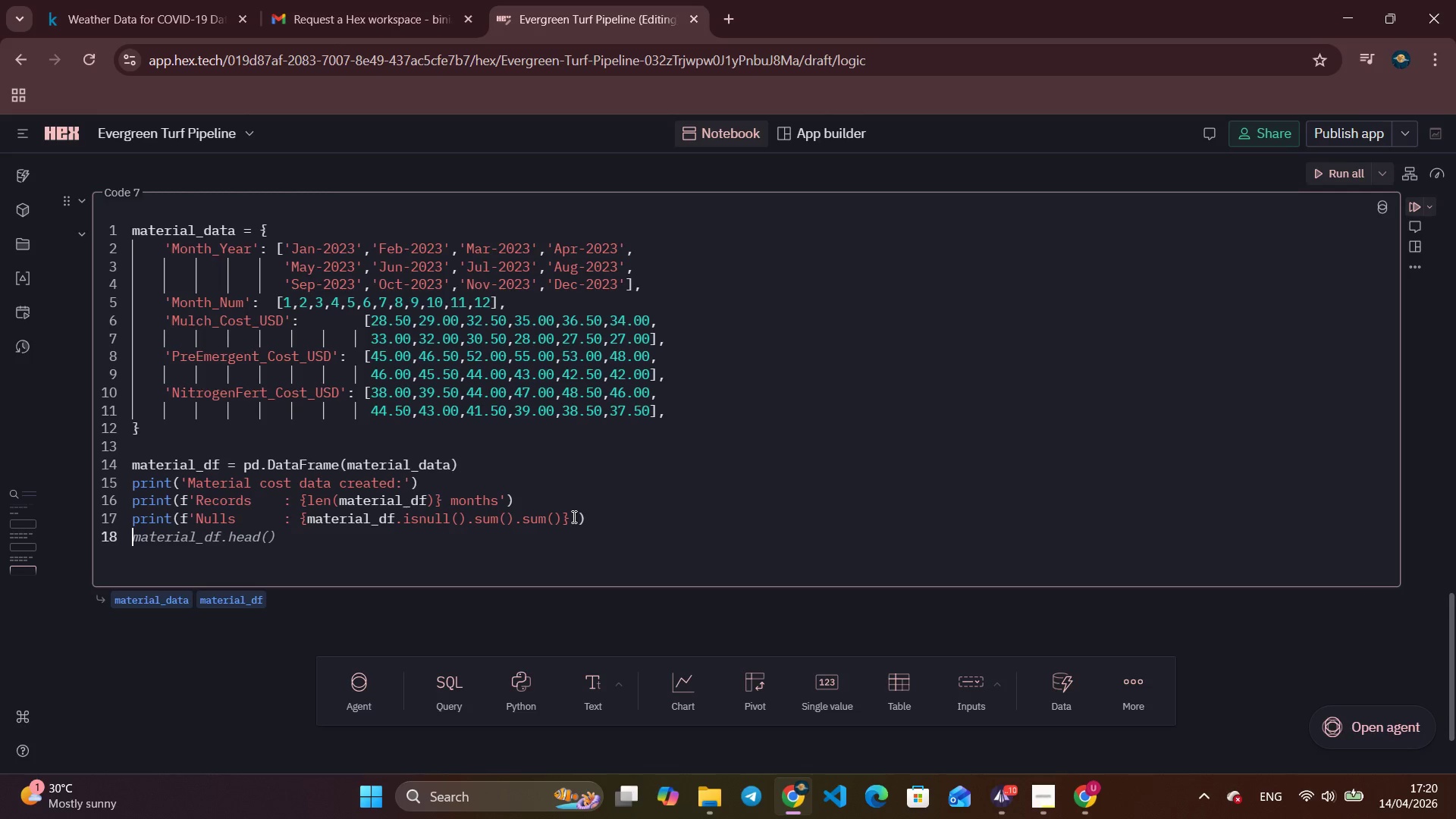 
type(material_df)
 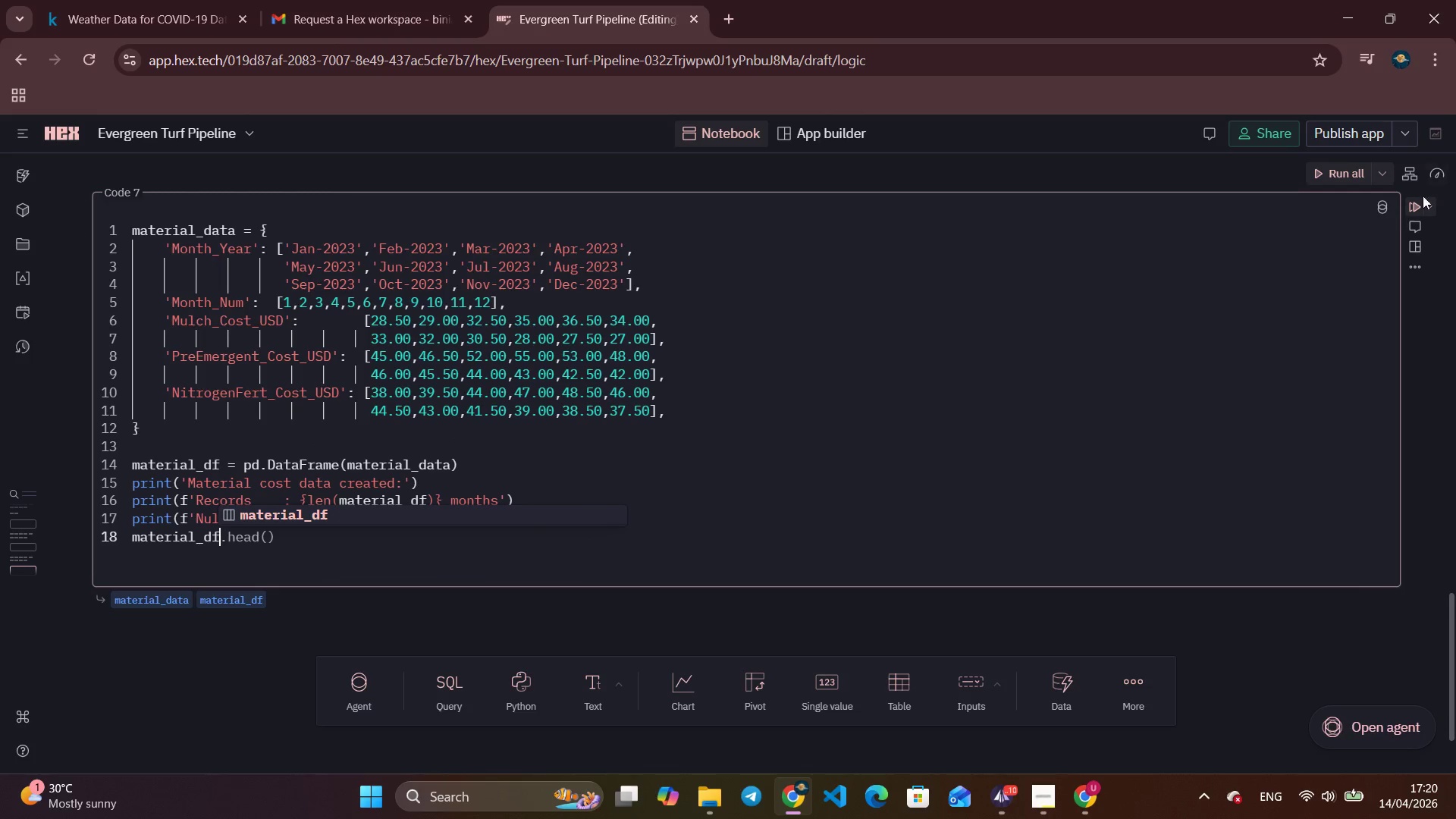 
left_click([1414, 209])
 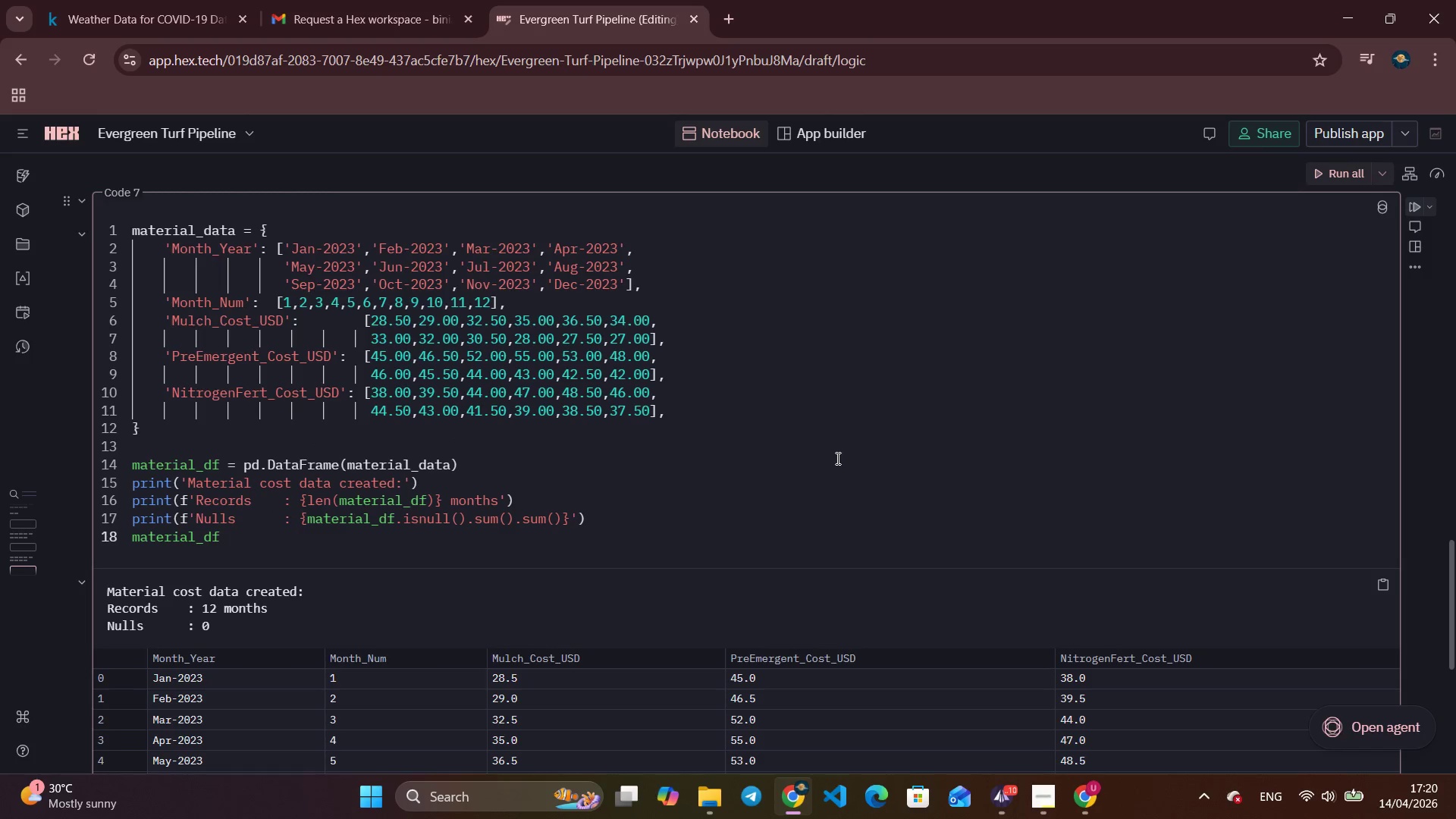 
scroll: coordinate [804, 446], scroll_direction: down, amount: 2.0
 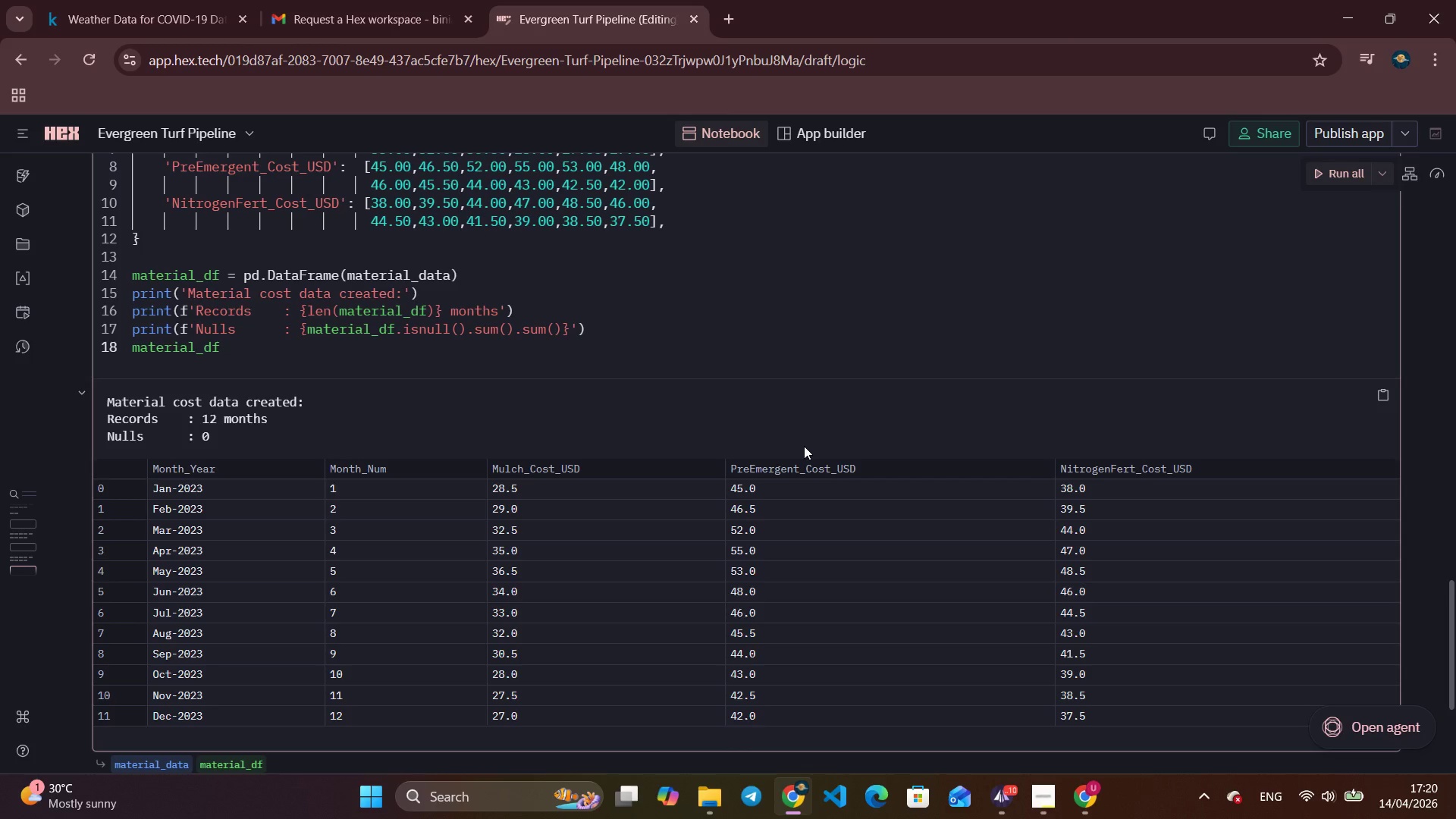 
scroll: coordinate [804, 446], scroll_direction: up, amount: 1.0
 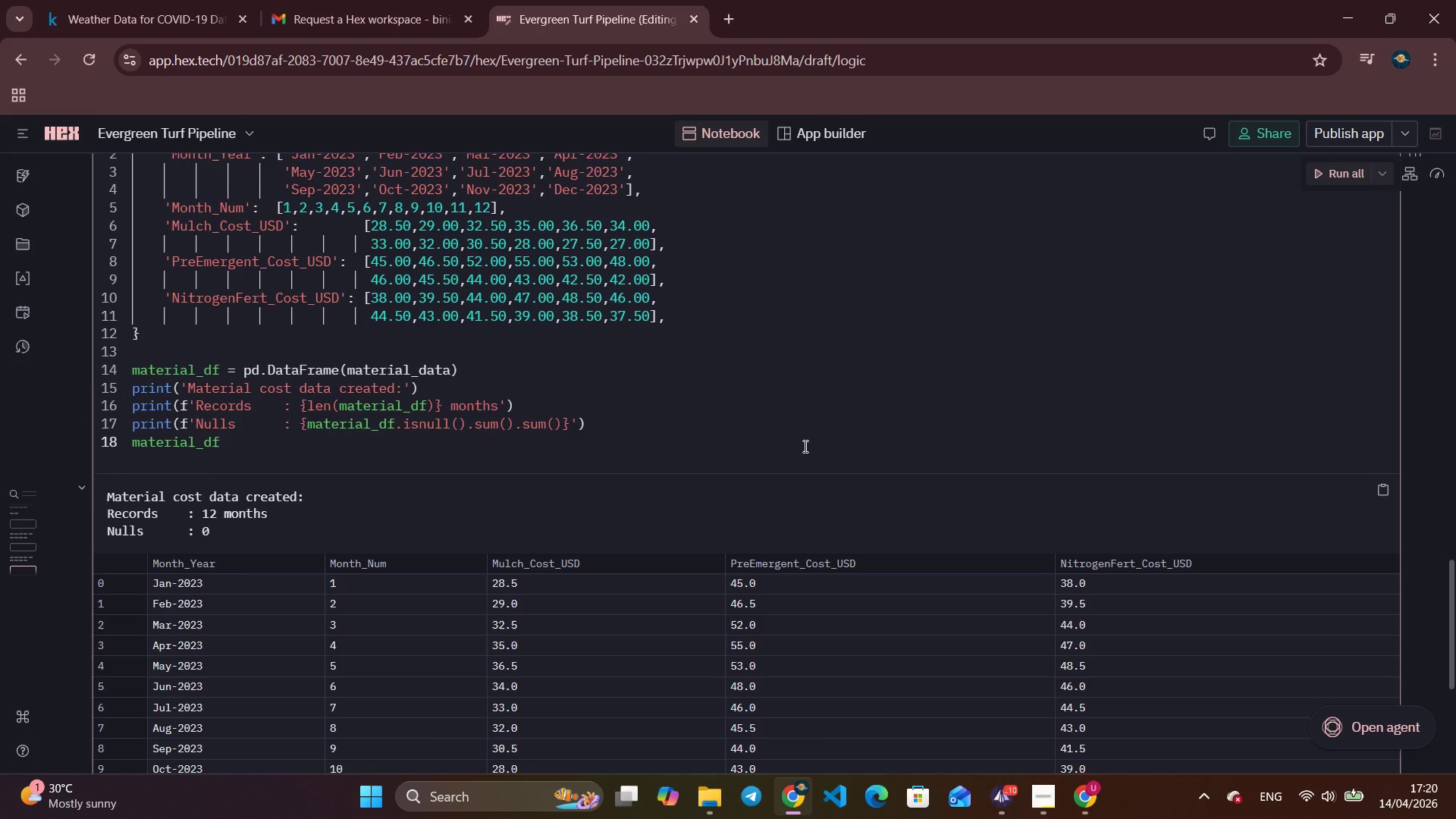 
scroll: coordinate [804, 446], scroll_direction: down, amount: 6.0
 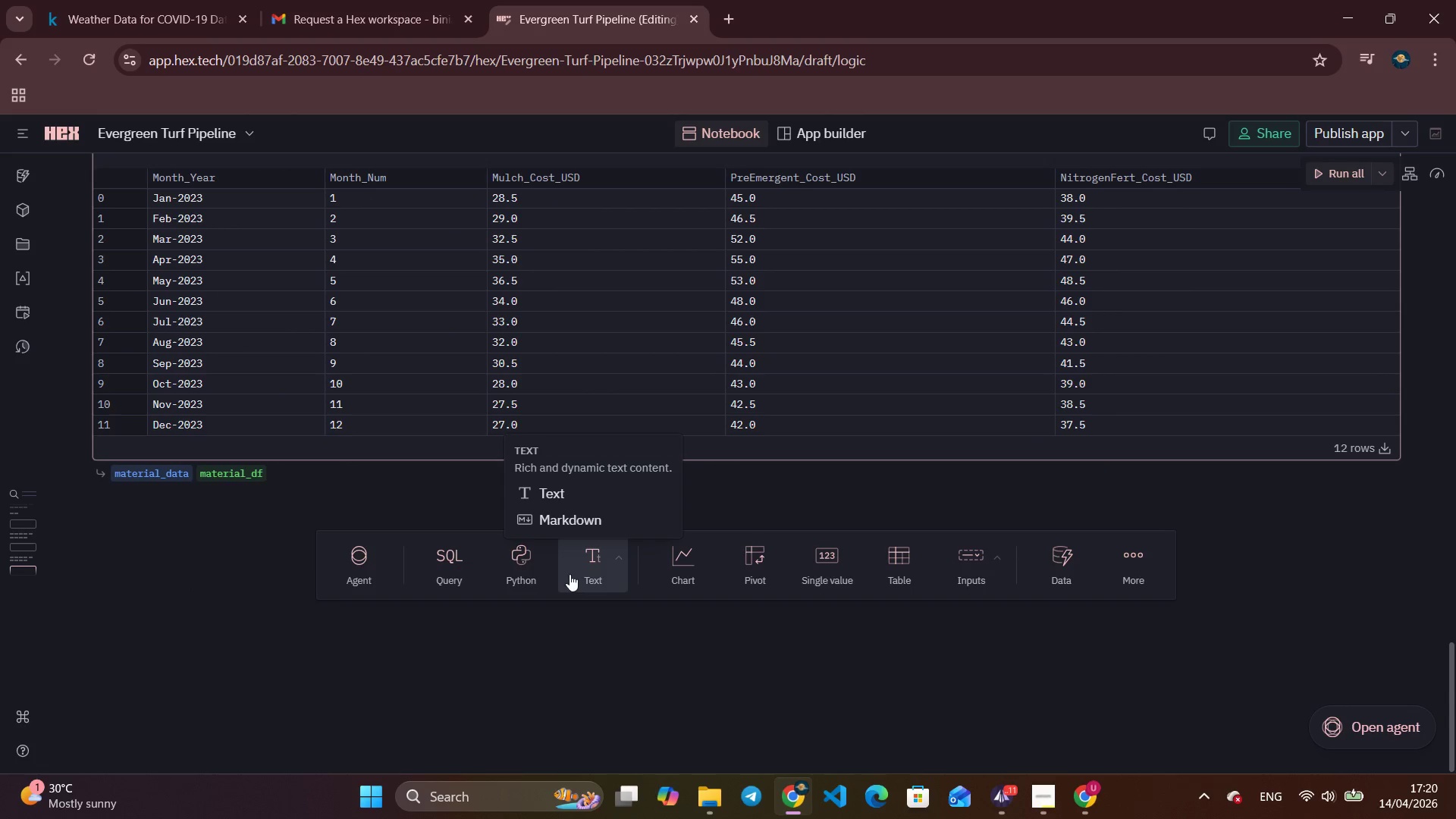 
left_click([583, 562])
 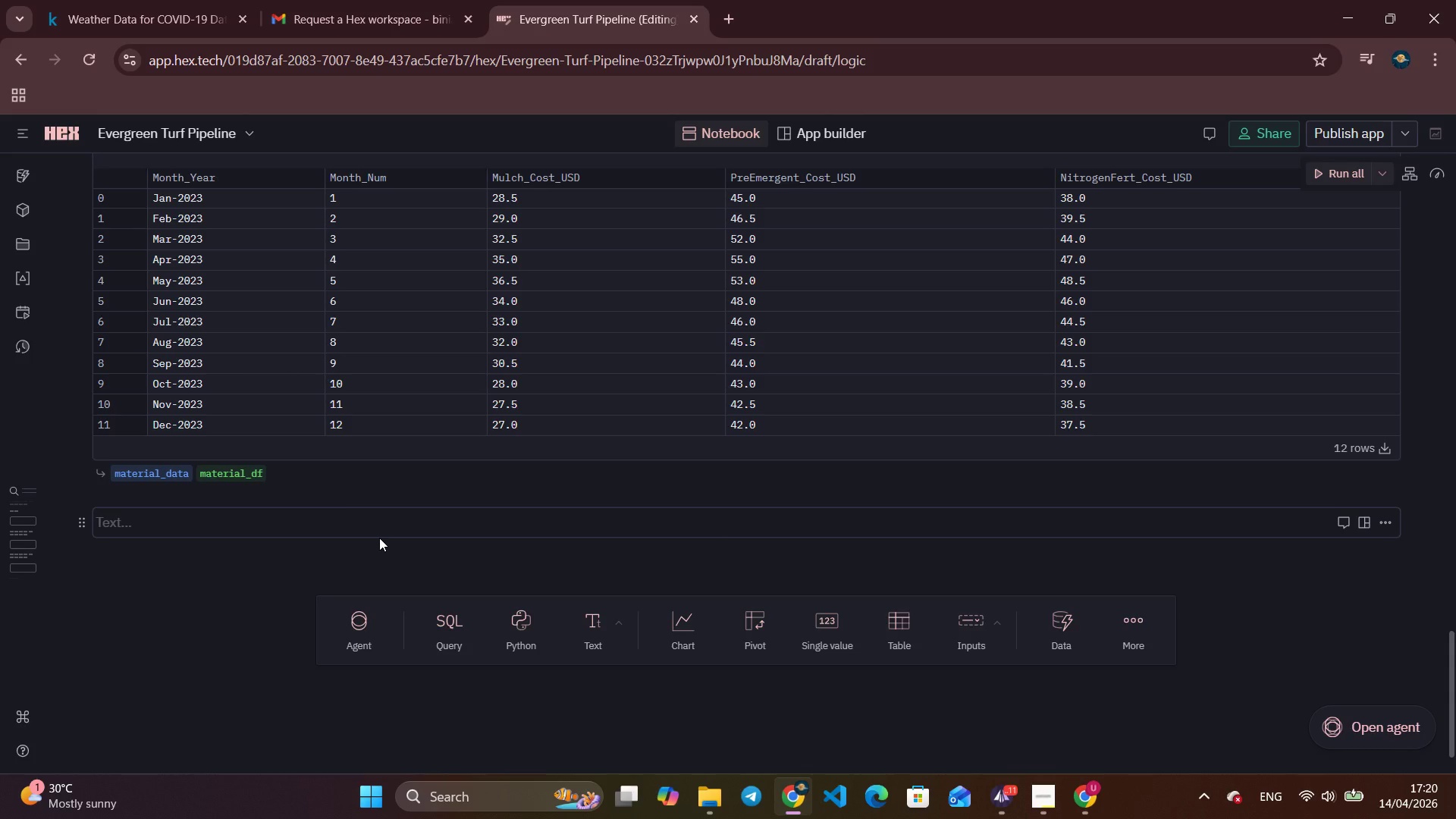 
type(### 4. Data Pipeline - Join & Transform)
 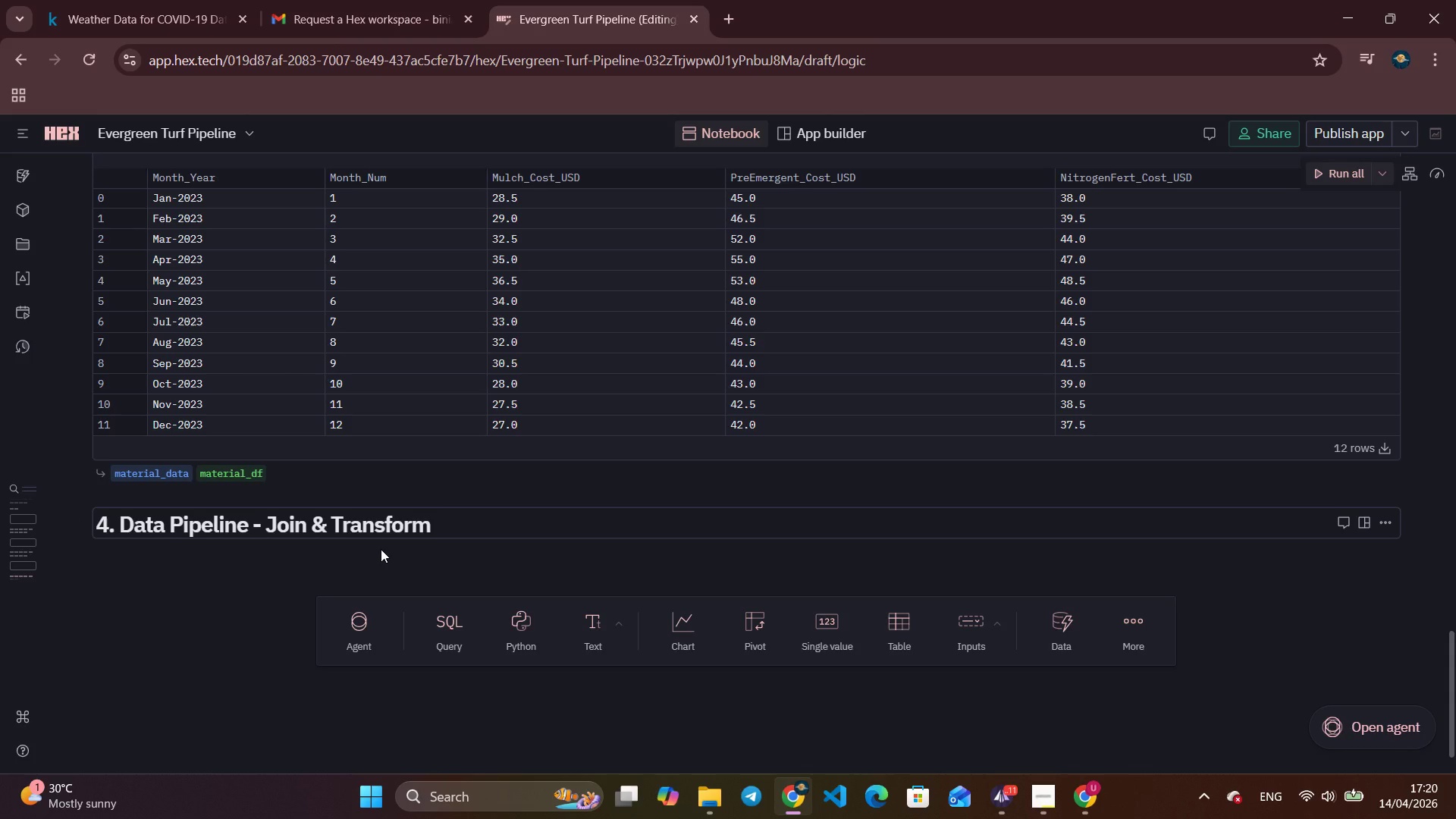 
key(Enter)
 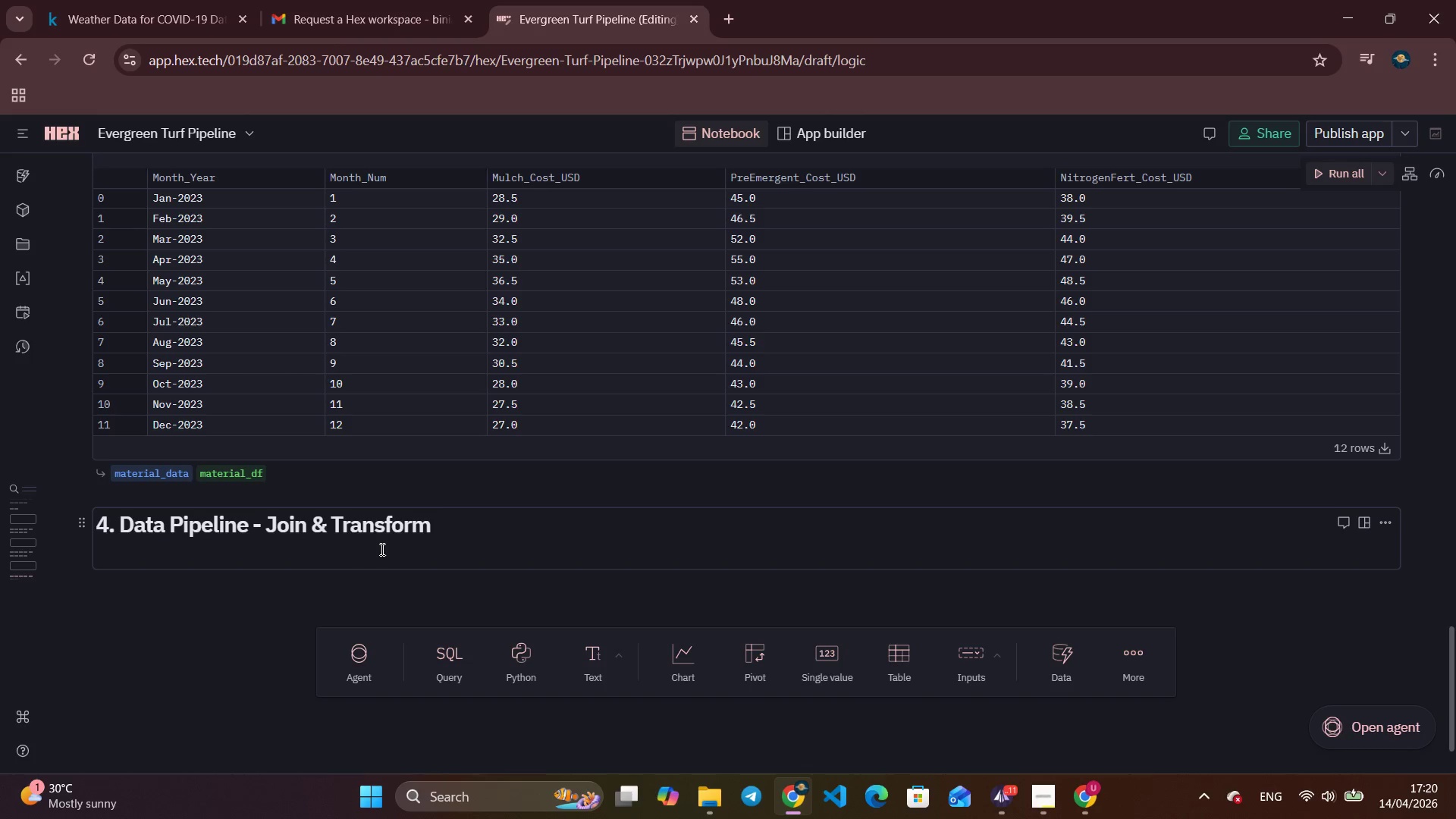 
type(A left)
 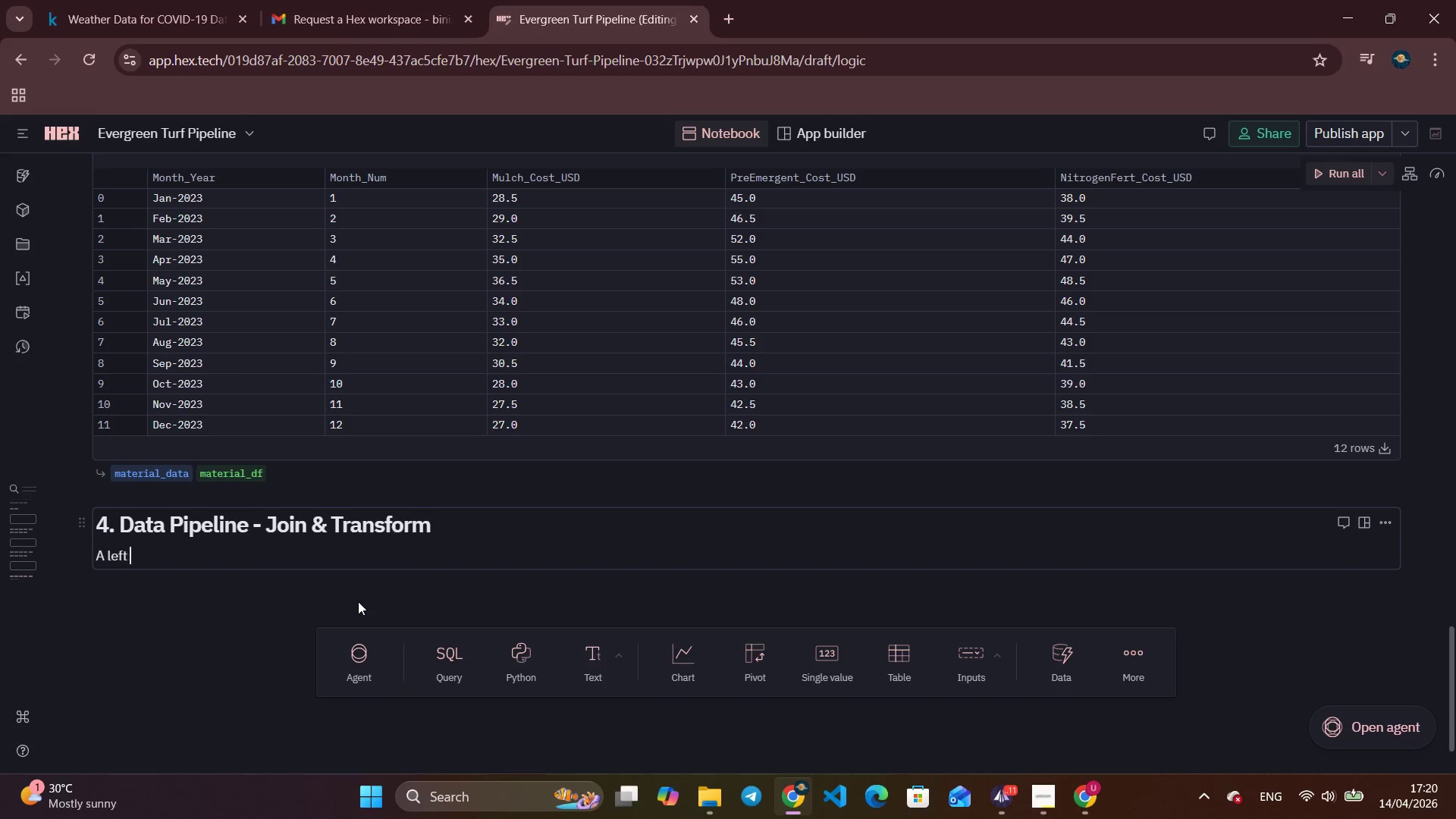 
type( join o f)
key(Backspace)
key(Backspace)
type(f ma)
 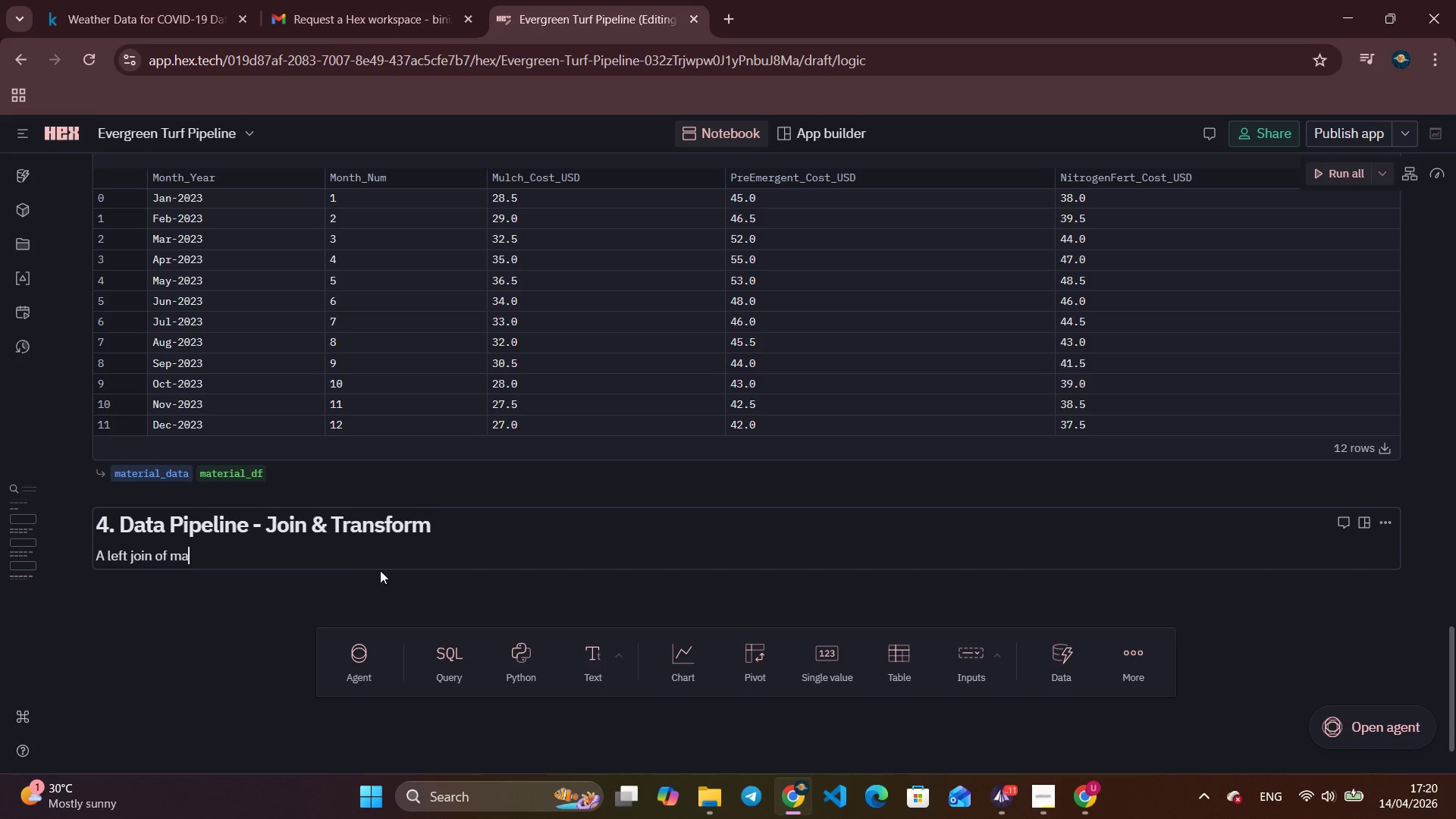 
type(terial cost)
 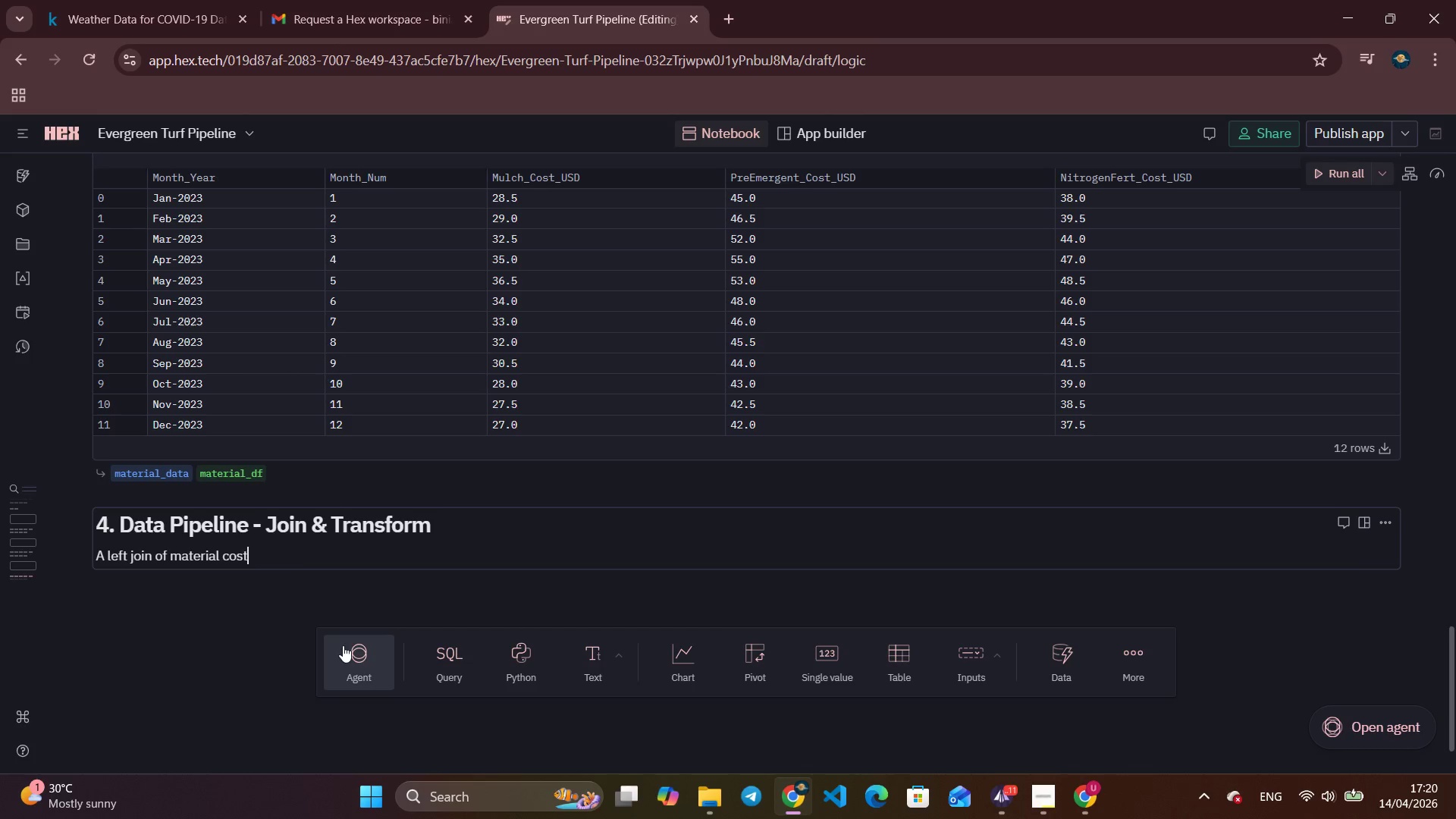 
type(s onto)
 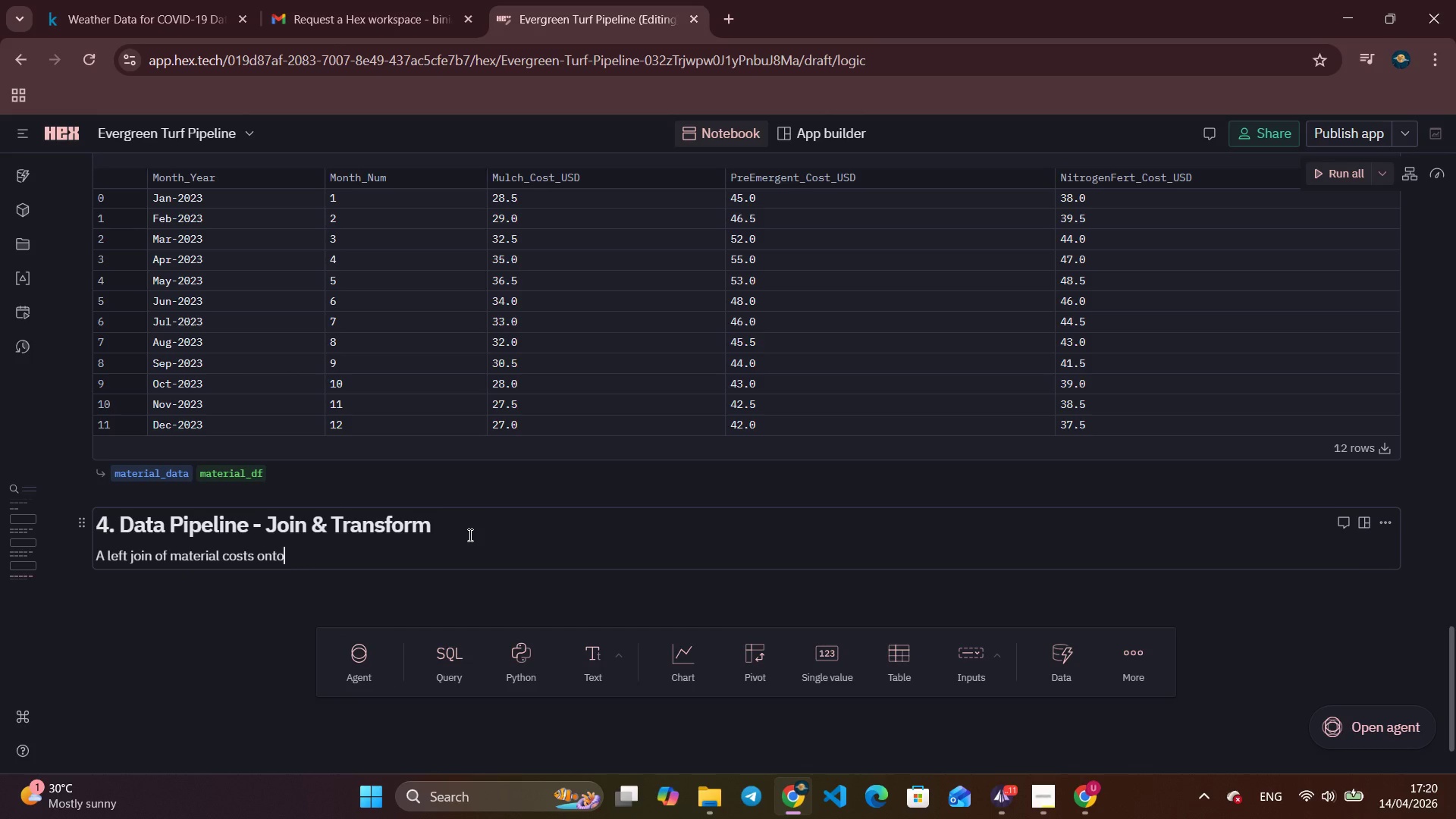 
type( weather data is performed on the `)
 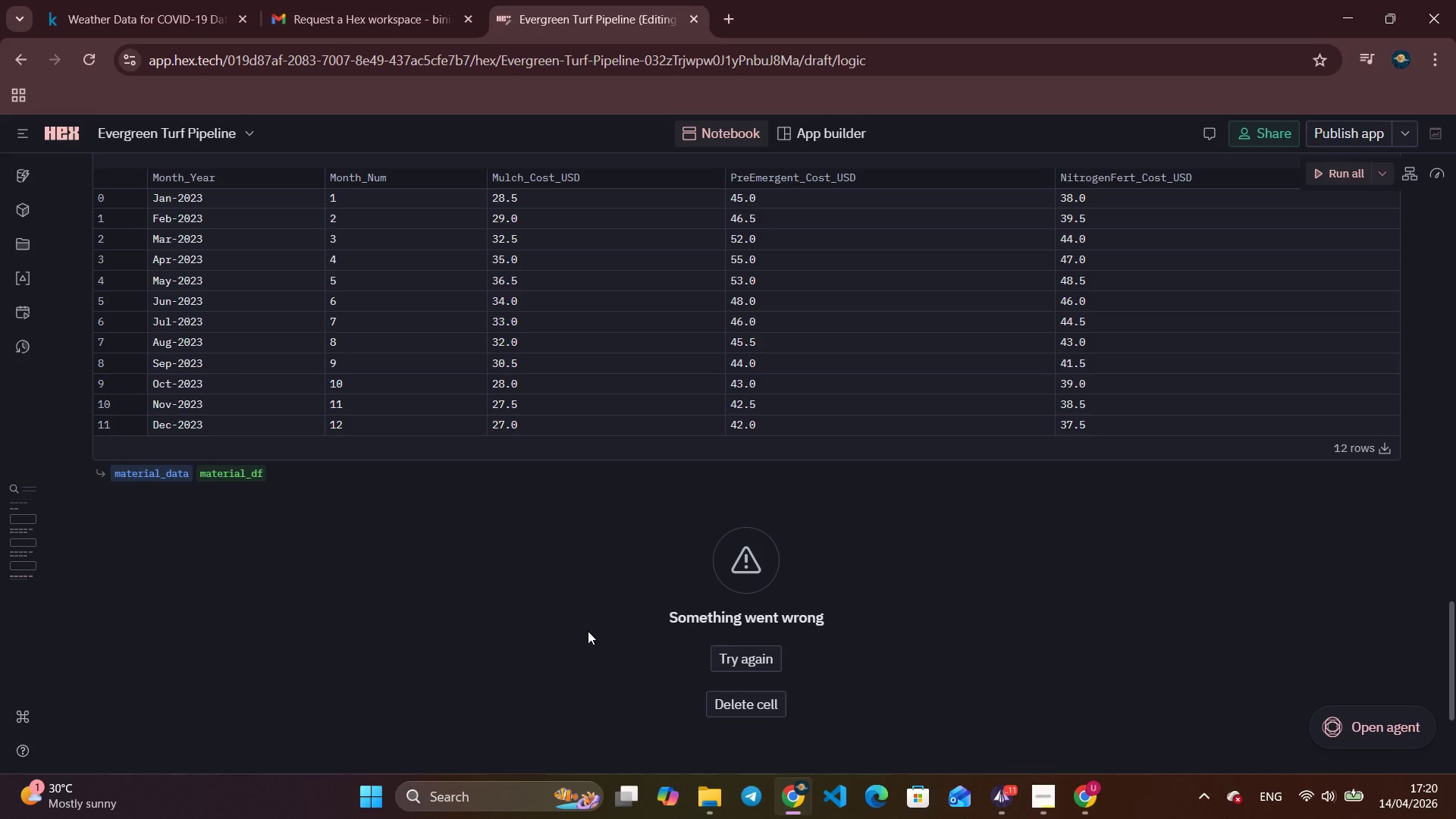 
left_click([736, 663])
 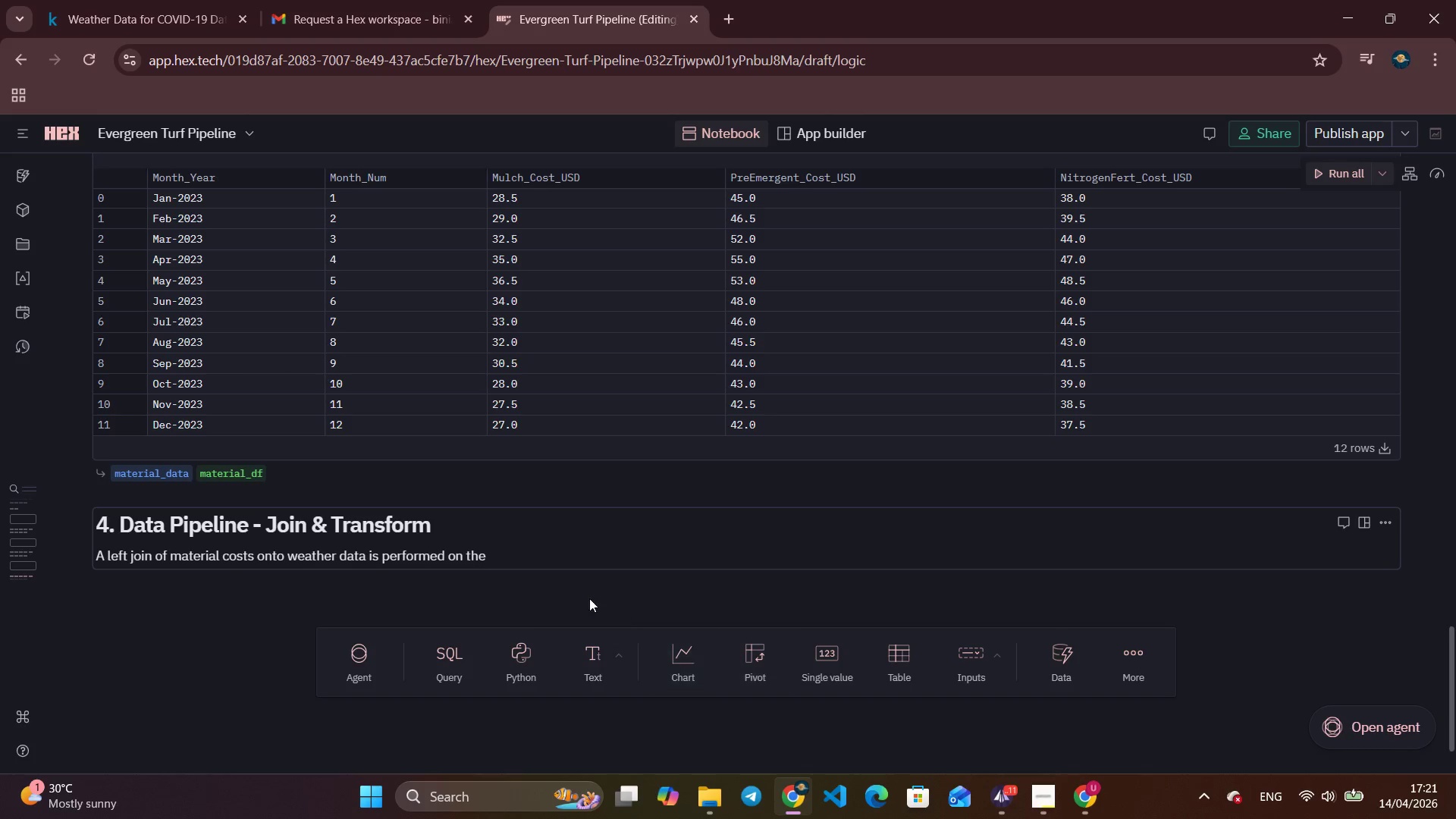 
left_click([520, 545])
 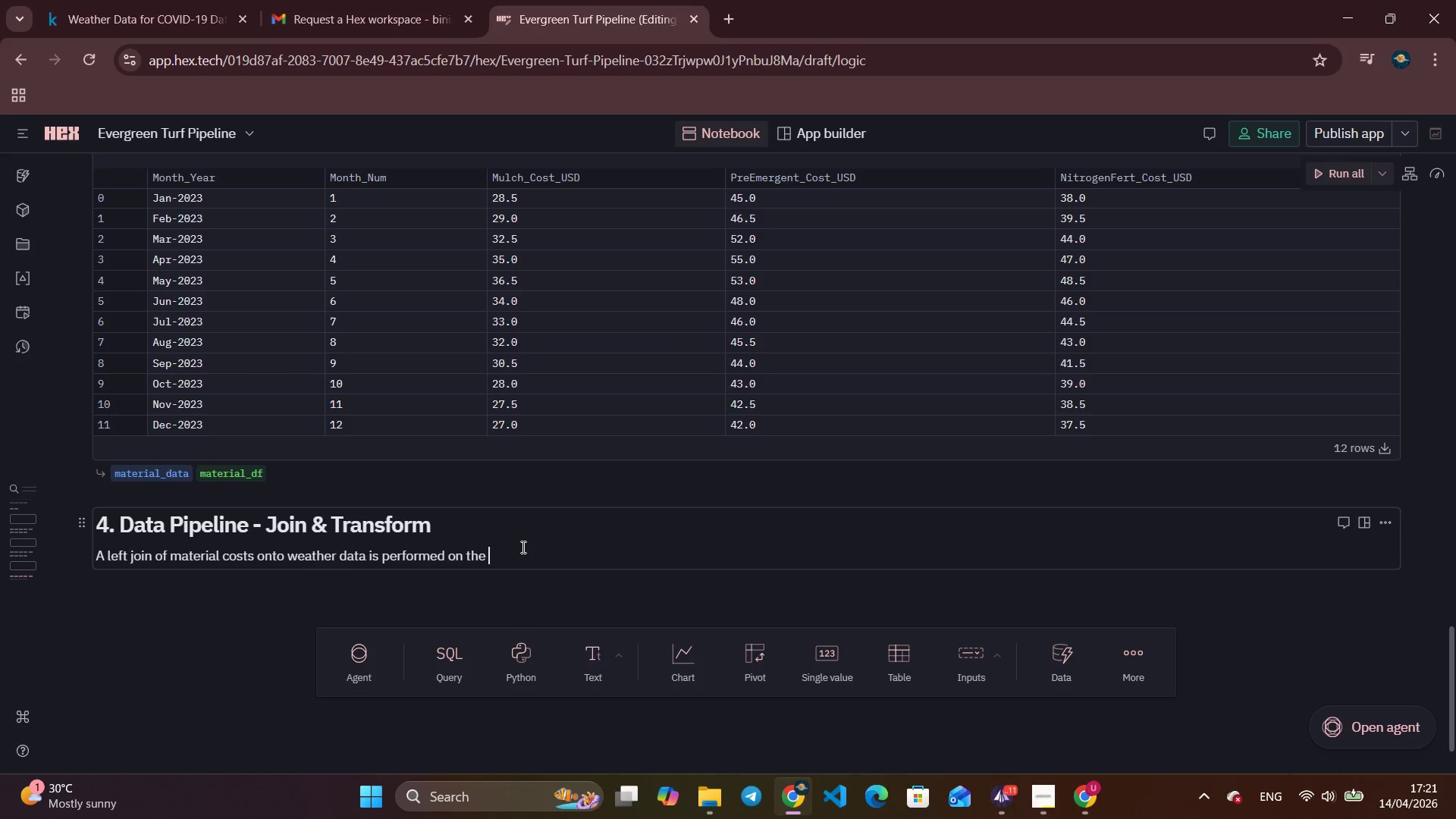 
type(`Mnth_Year` key. This ensures all 12 ea)
key(Backspace)
key(Backspace)
type(weather monoths)
key(Backspace)
key(Backspace)
key(Backspace)
key(Backspace)
type(ths are reat)
key(Backspace)
key(Backspace)
type(tra)
key(Backspace)
key(Backspace)
type(ained and matched)
 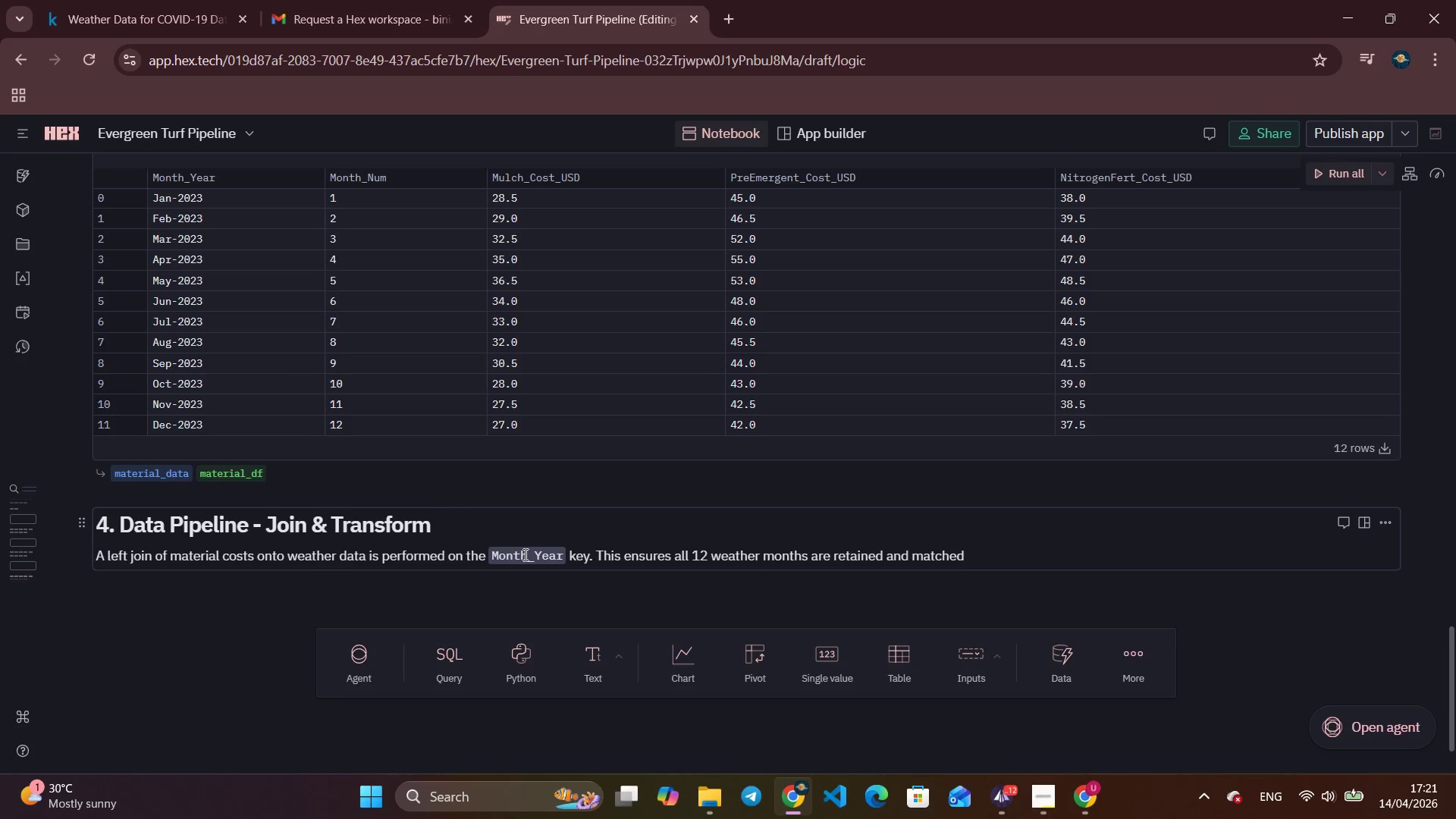 
key(Space)
 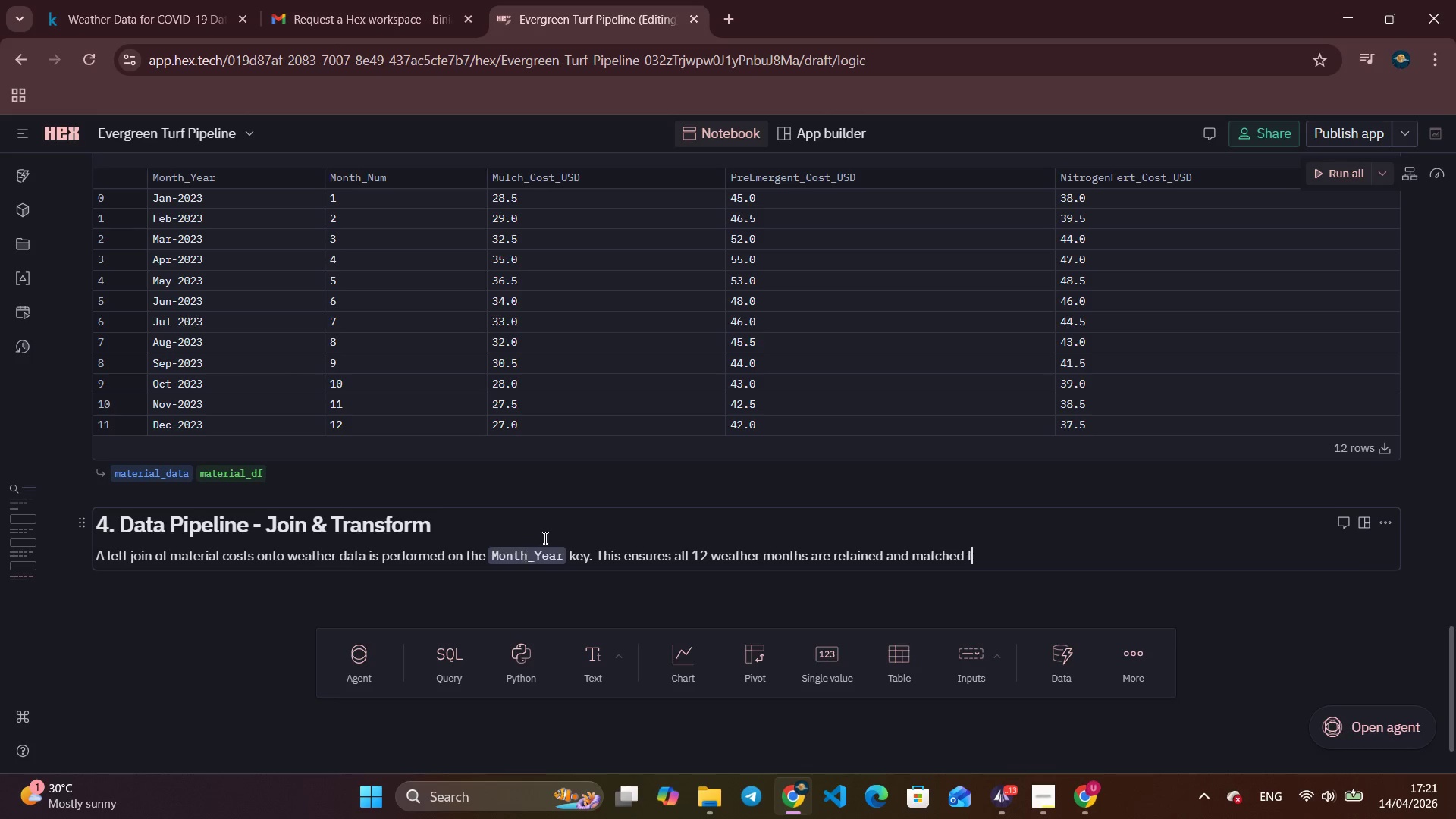 
key(T)
 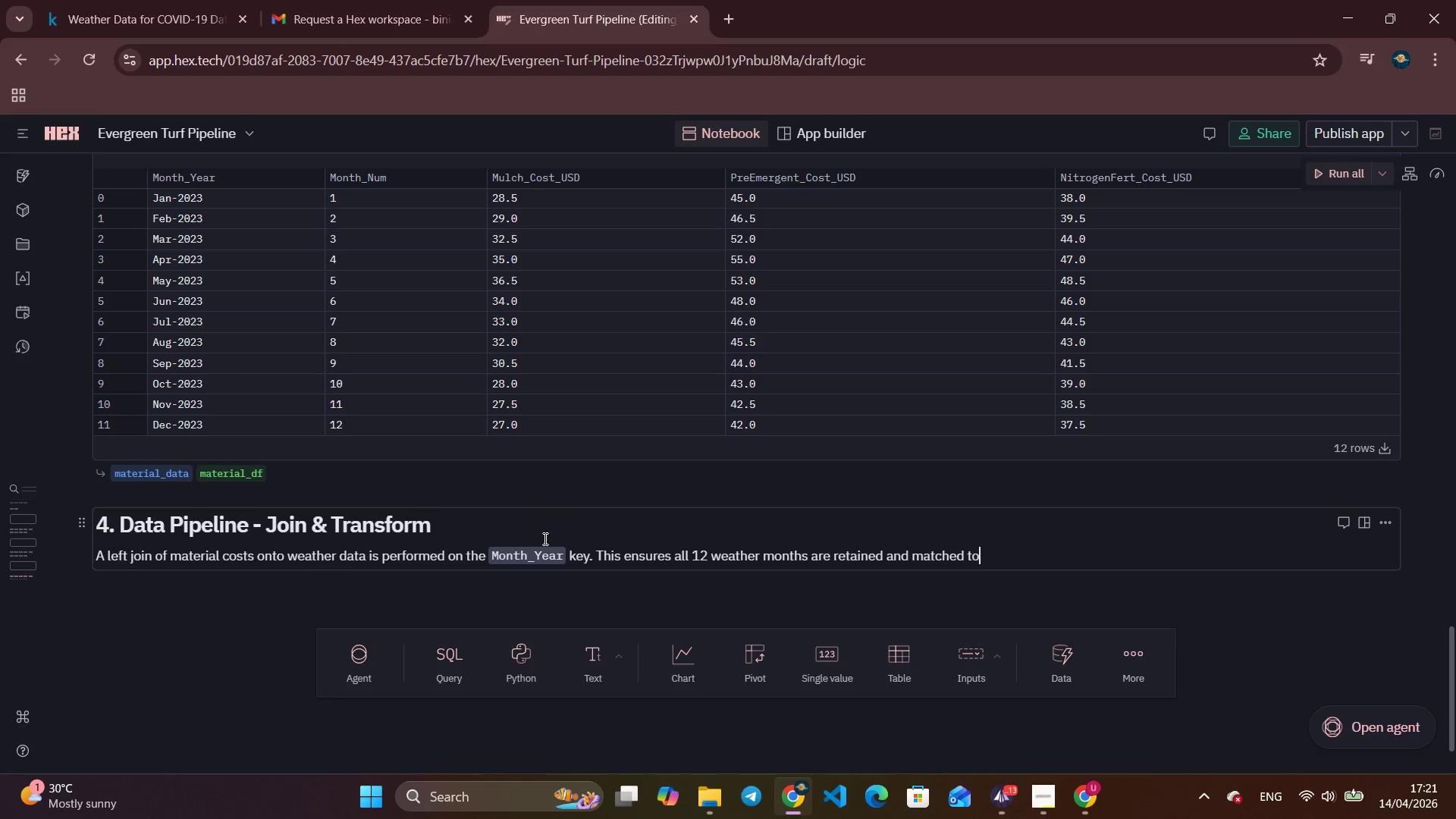 
type(o their cor)
 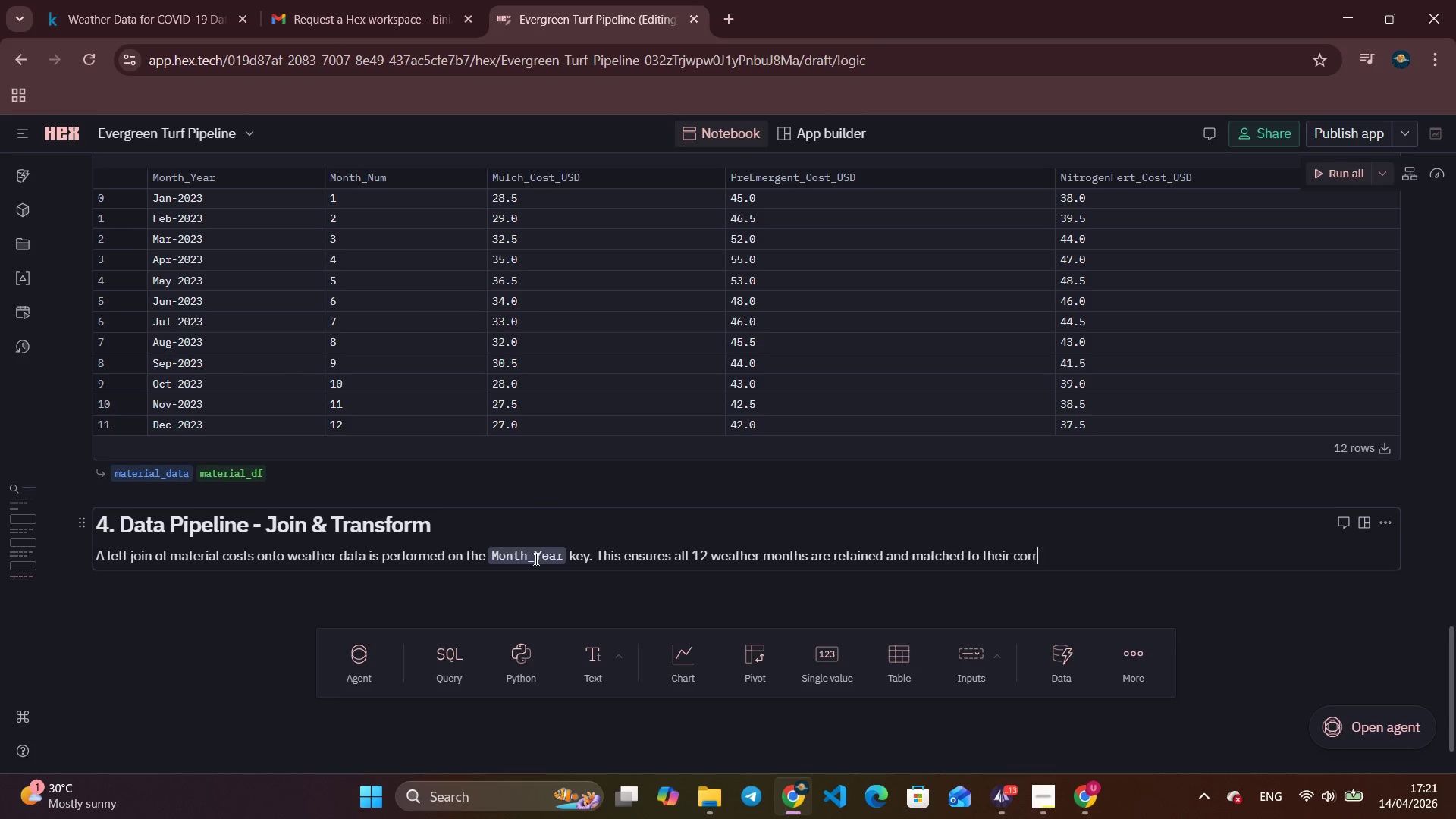 
type(responding material cost)
 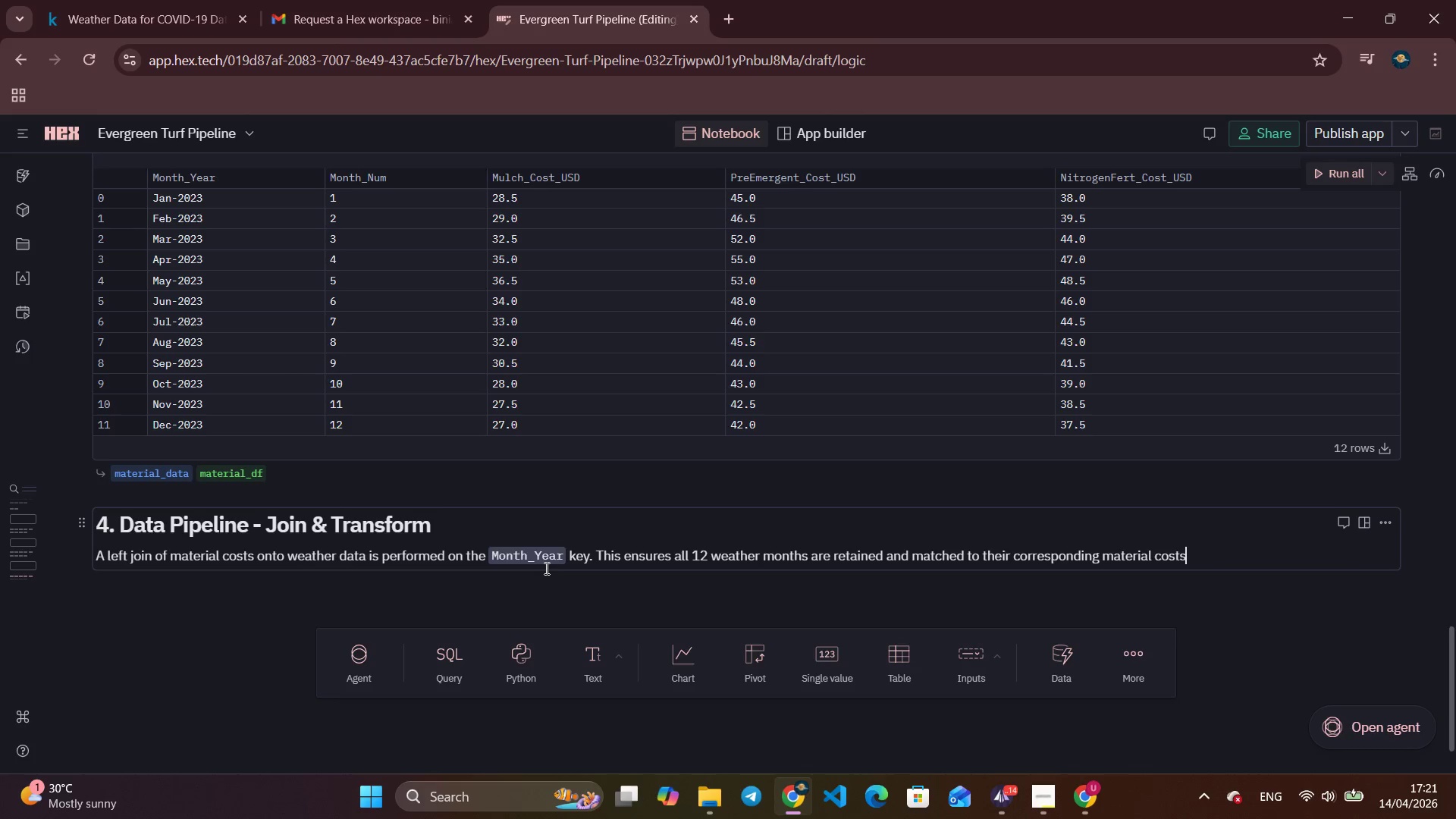 
key(S)
 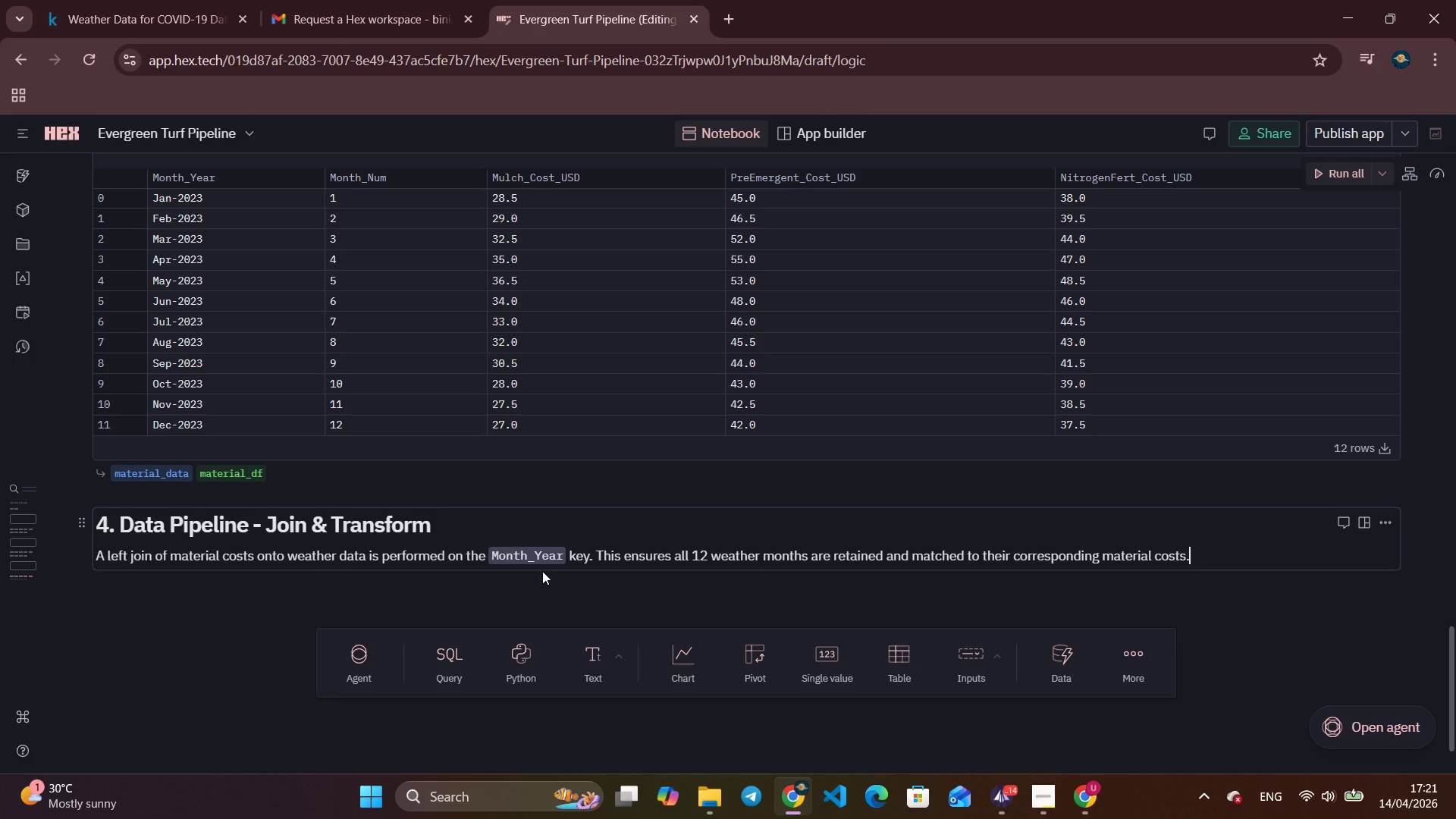 
key(Period)
 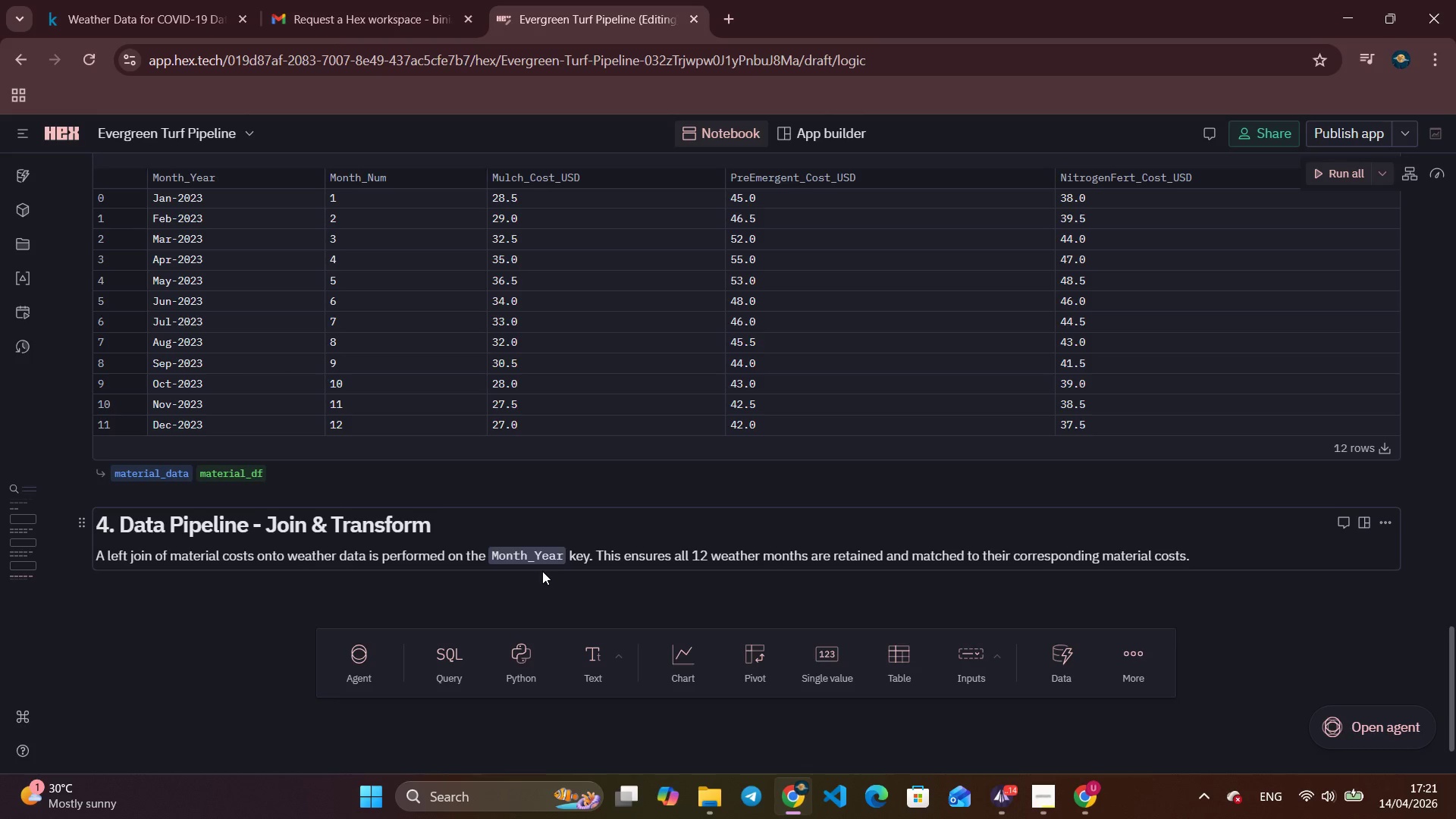 
scroll: coordinate [550, 571], scroll_direction: down, amount: 6.0
 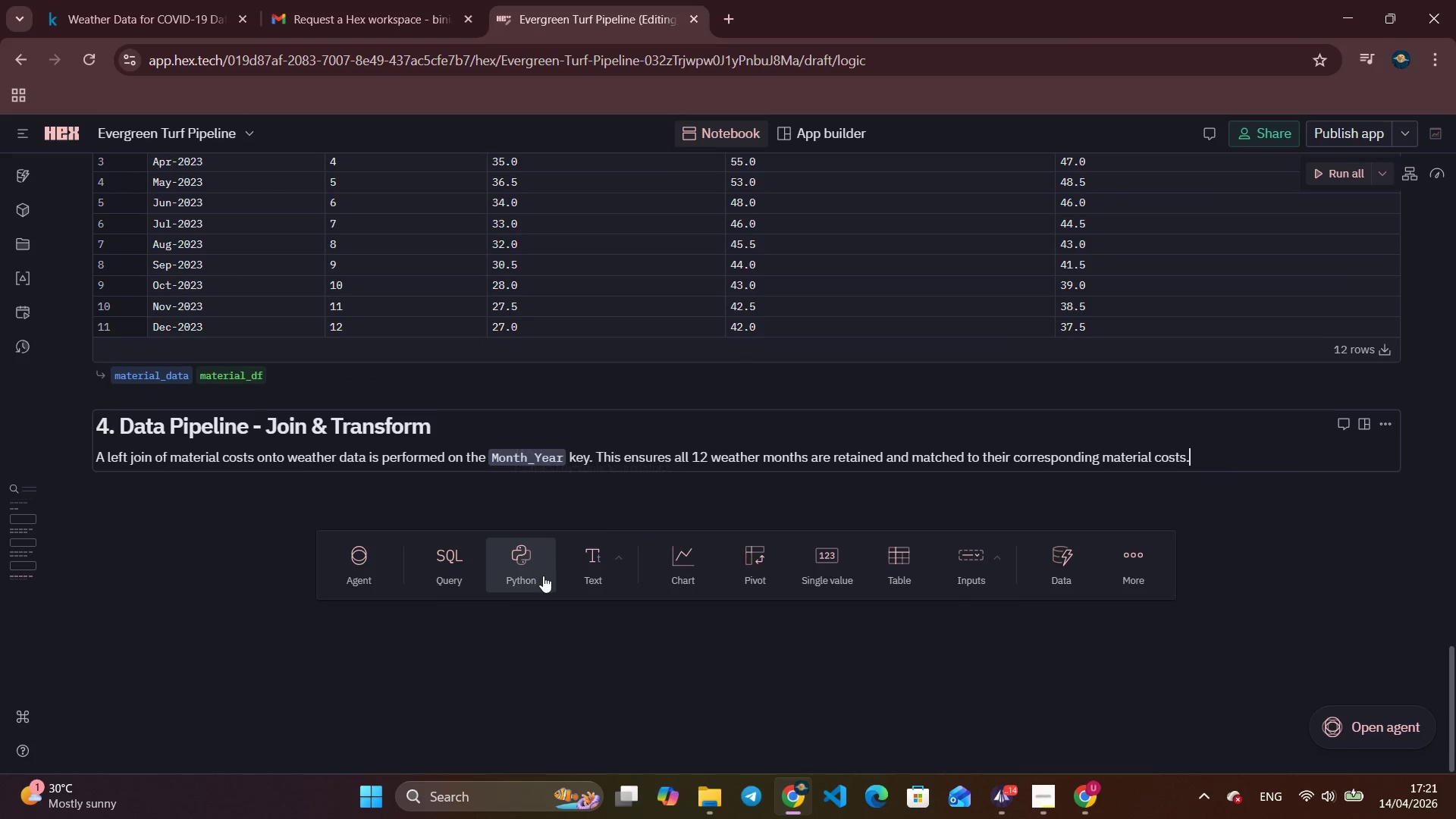 
left_click([543, 576])
 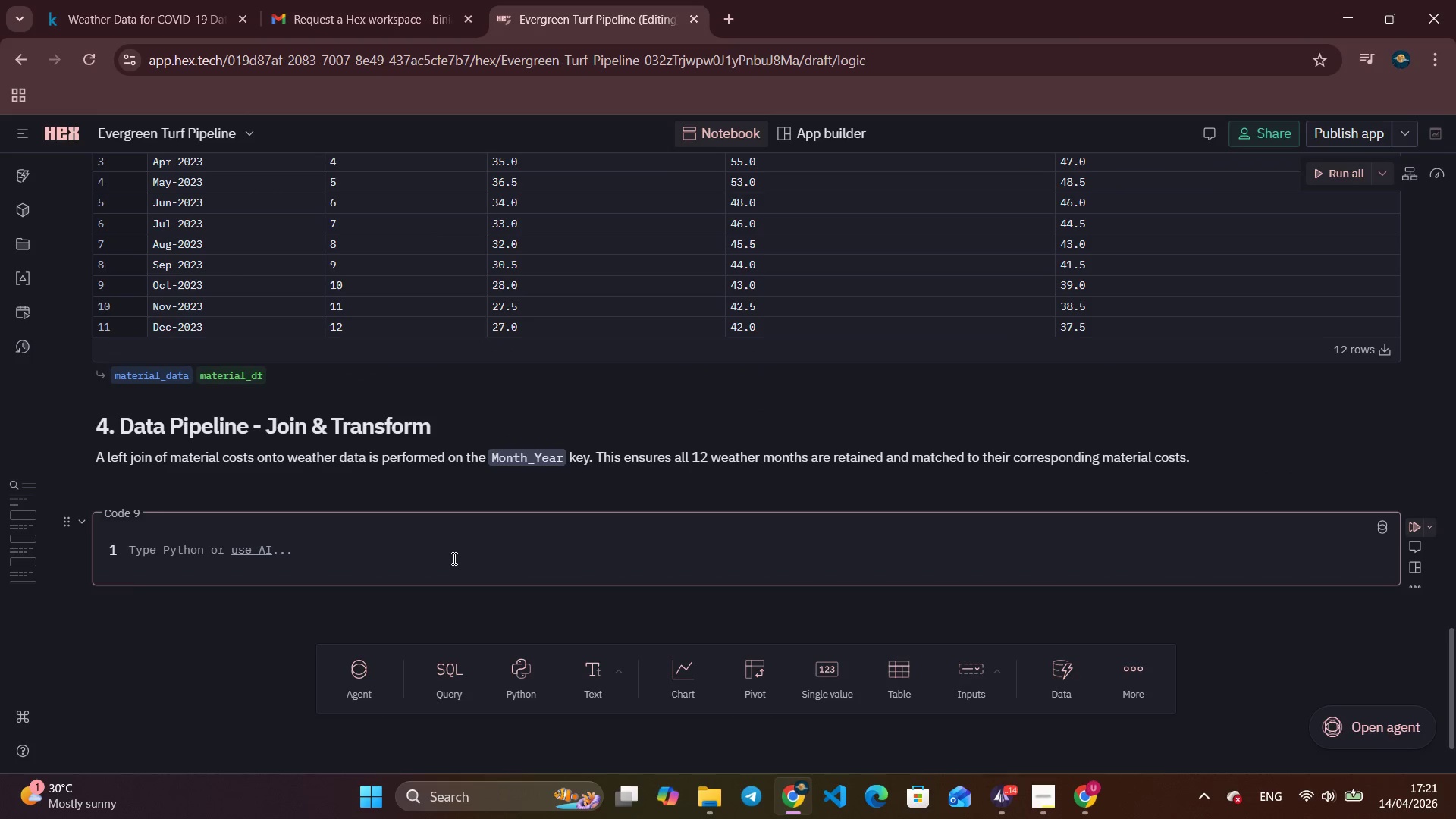 
type(# Let)
key(Backspace)
type(ft)
 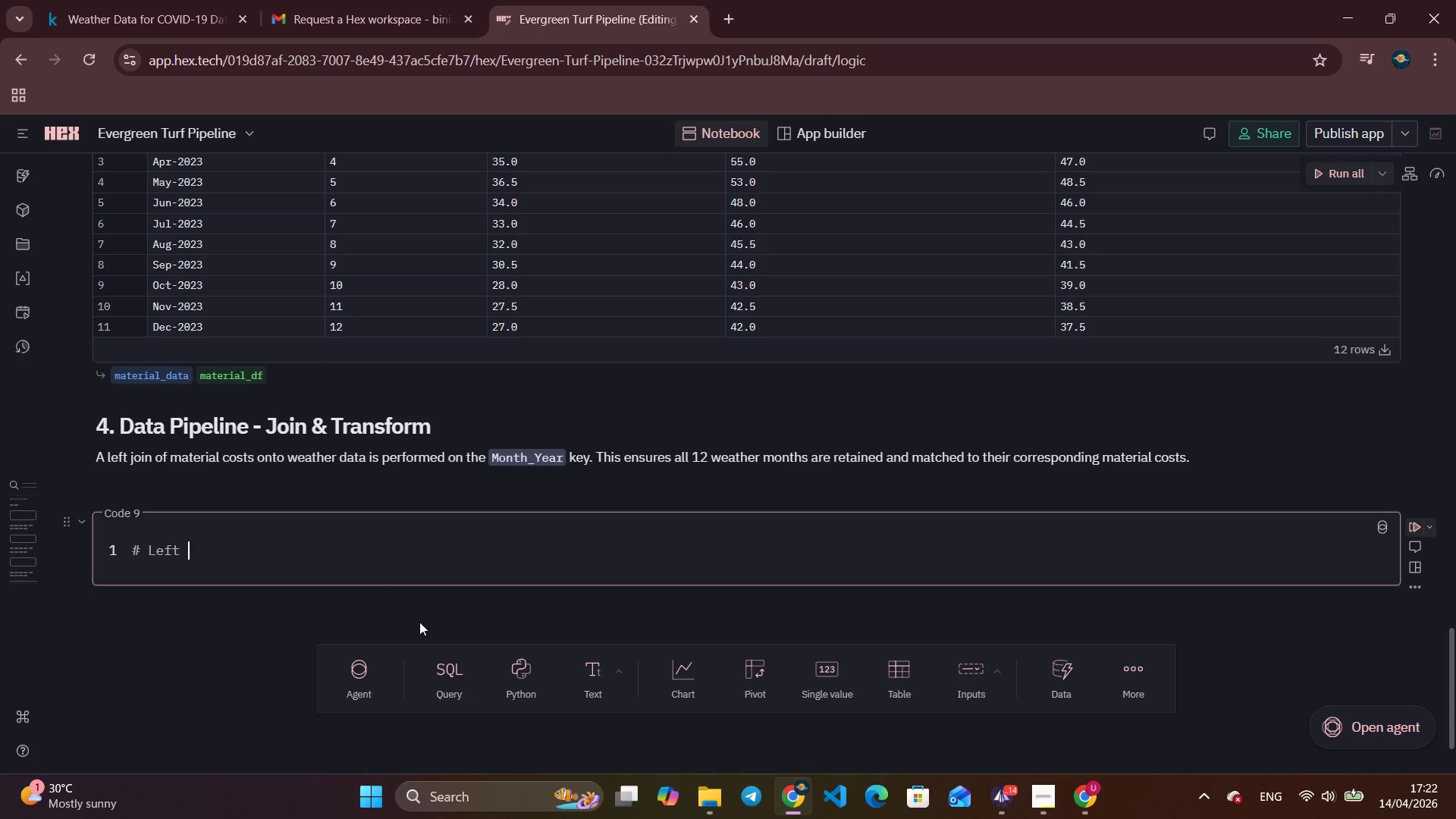 
type( join ma)
 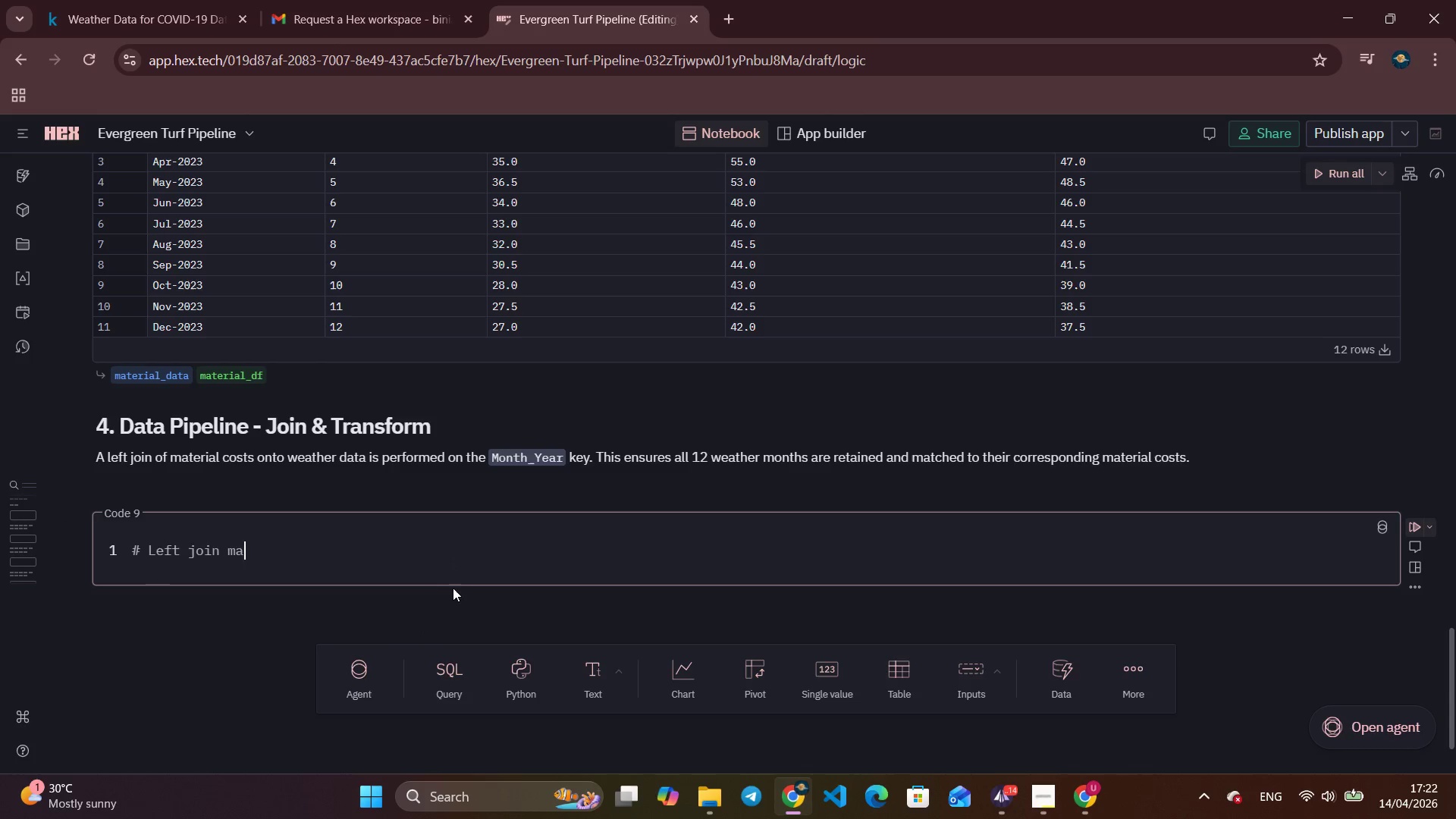 
type(terial costs on t)
key(Backspace)
key(Backspace)
type(to weah)
key(Backspace)
type(ther dt)
 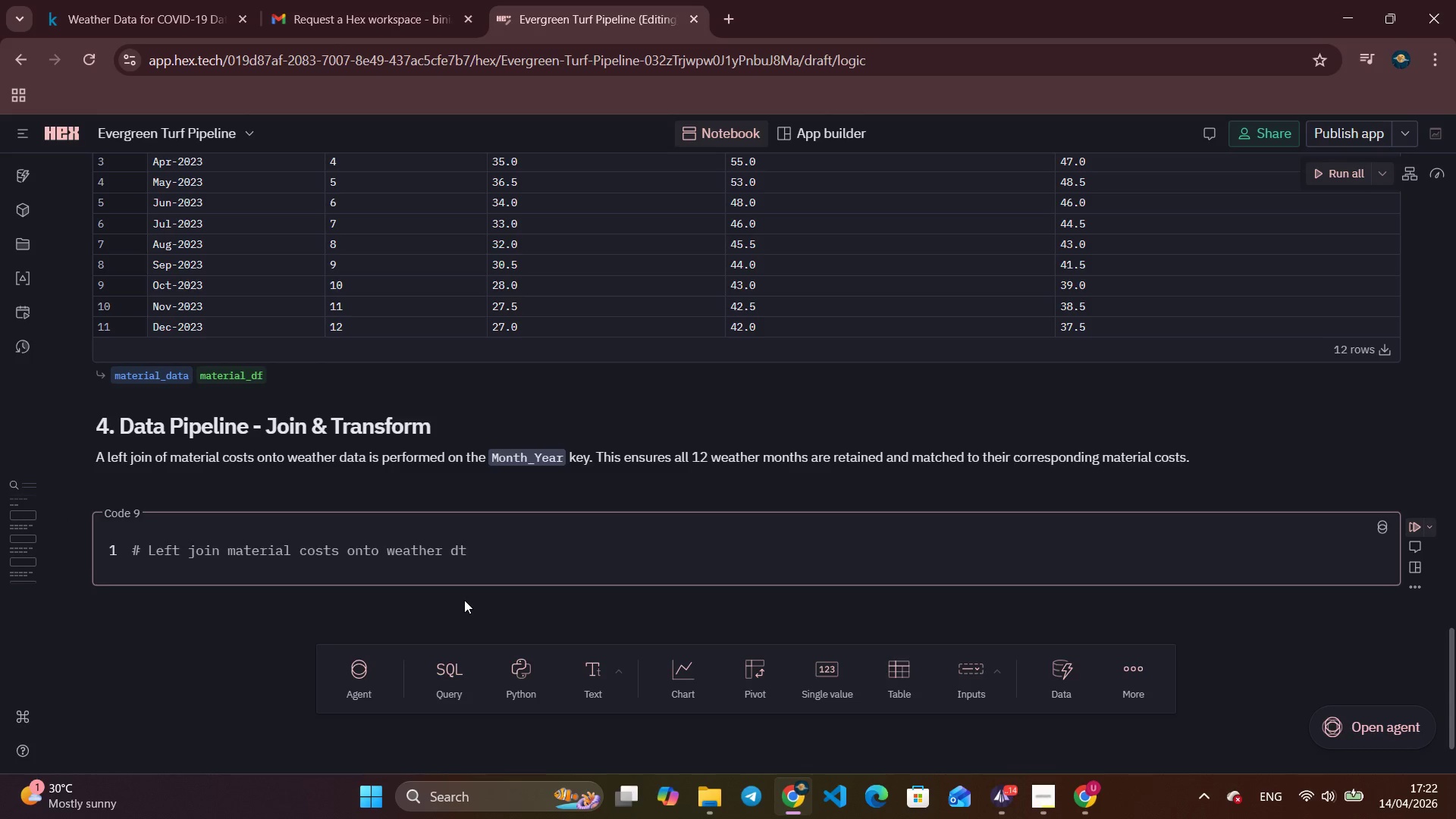 
key(Backspace)
type(ata)
 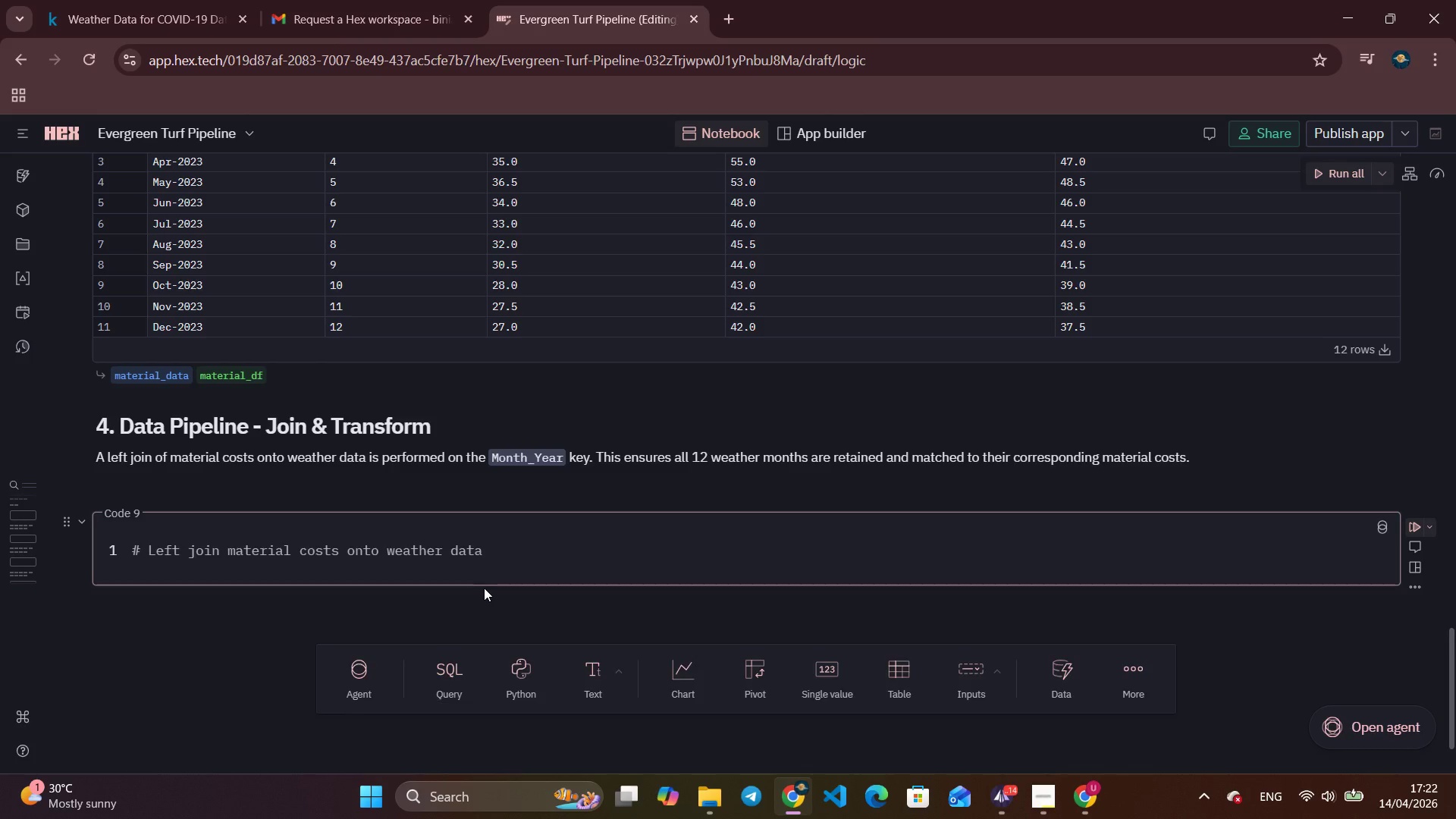 
key(Enter)
 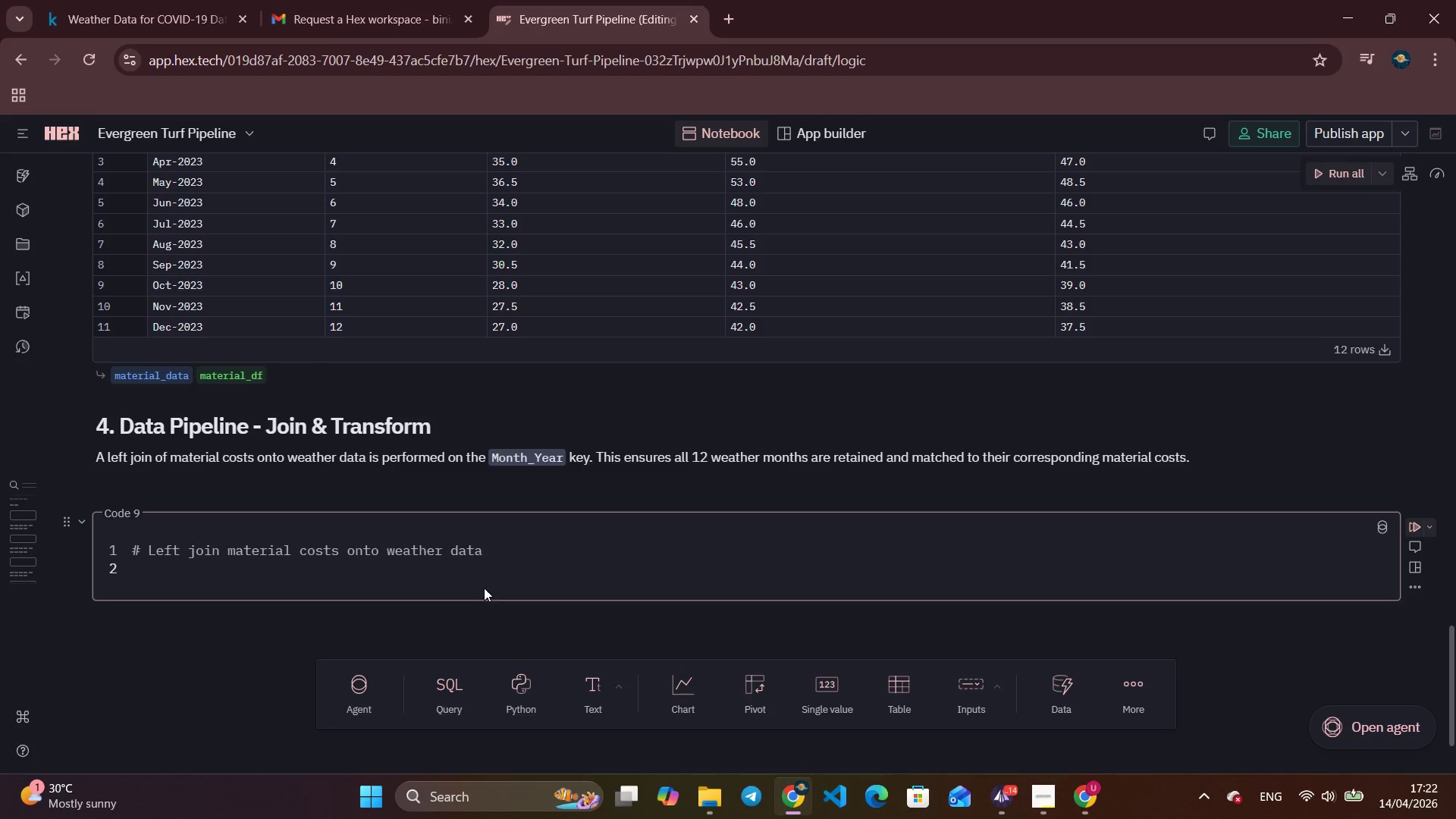 
type(df = e)
key(Backspace)
type(weather)
 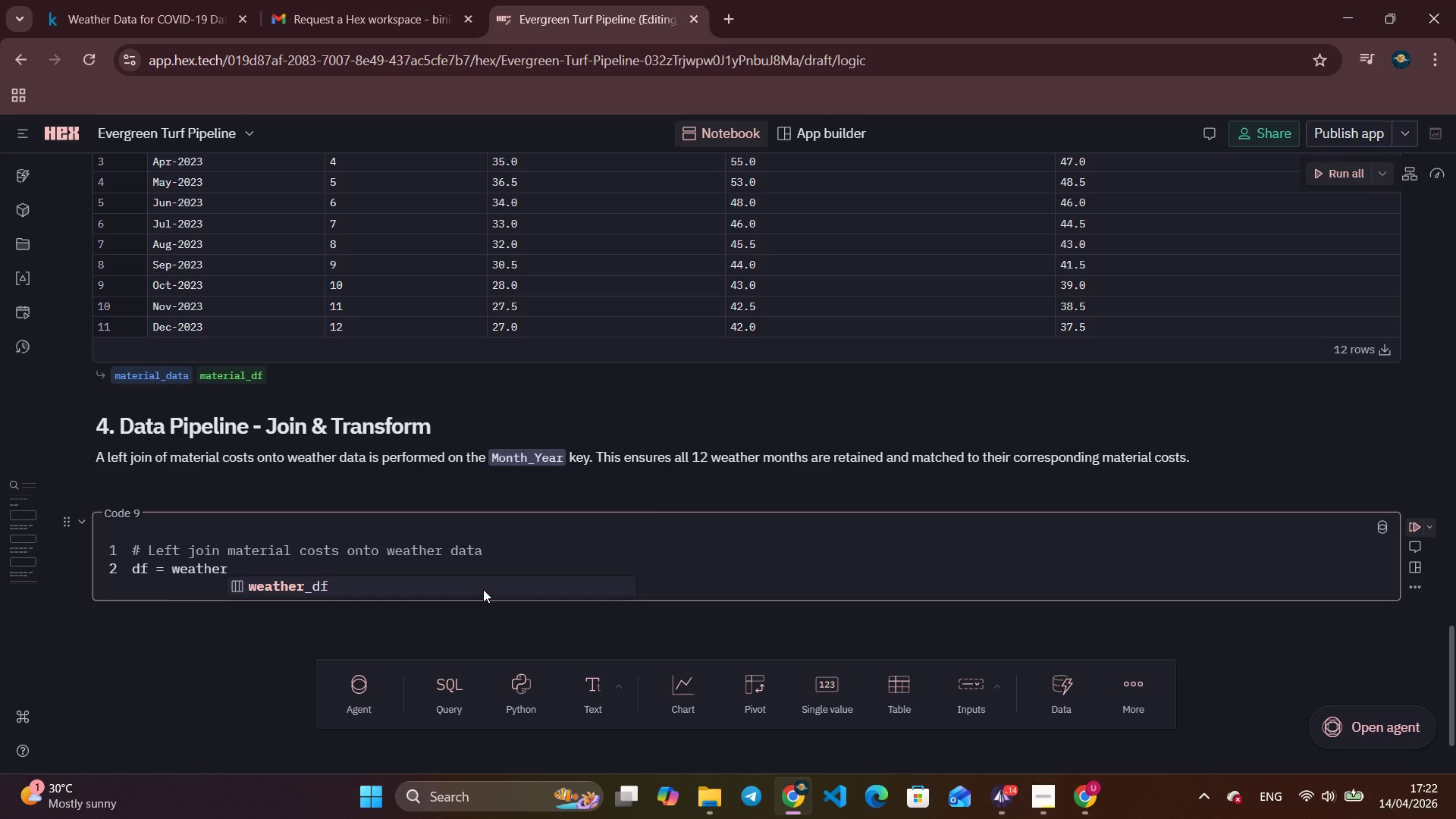 
key(Enter)
 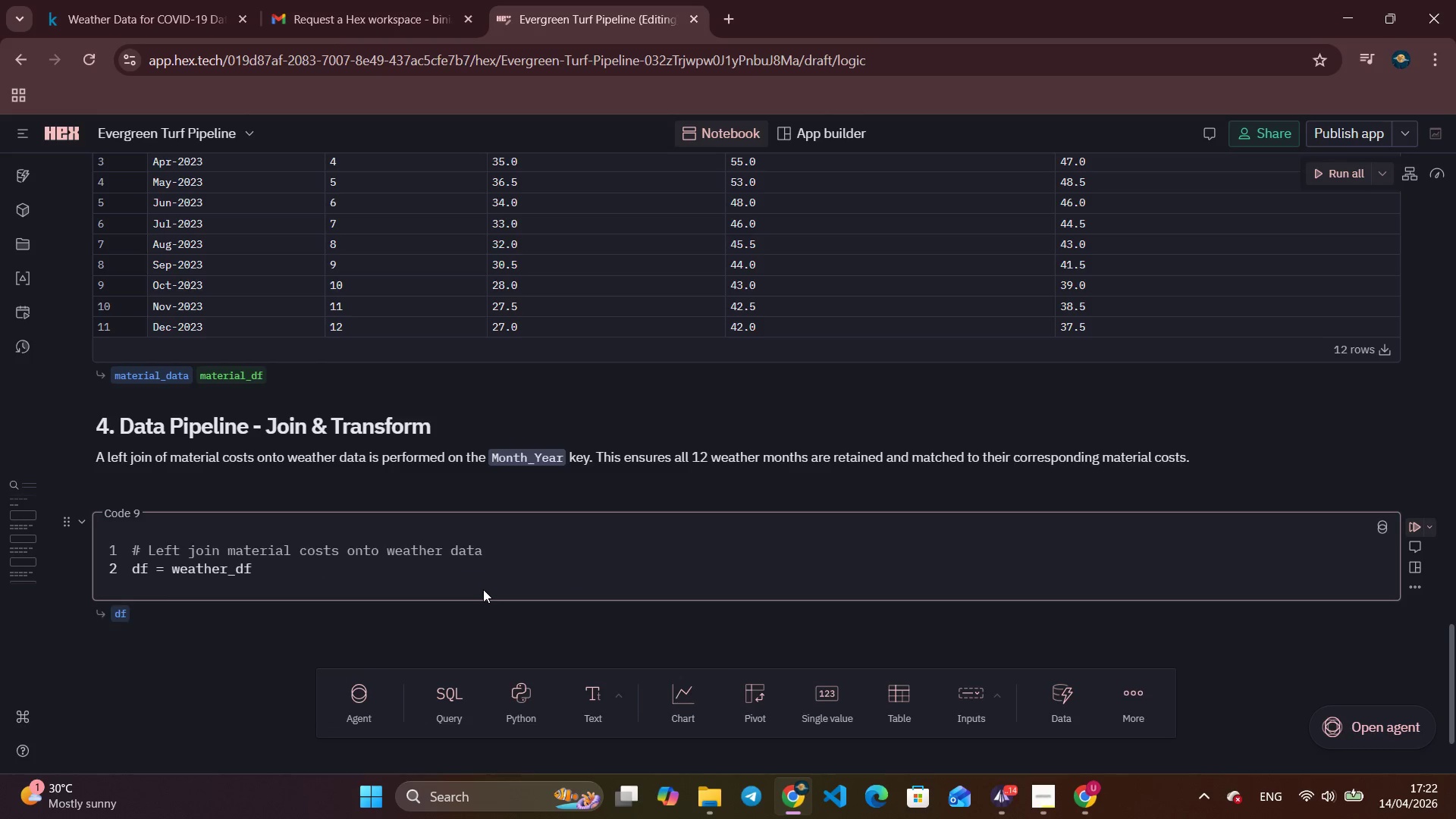 
type(.merge(mate)
 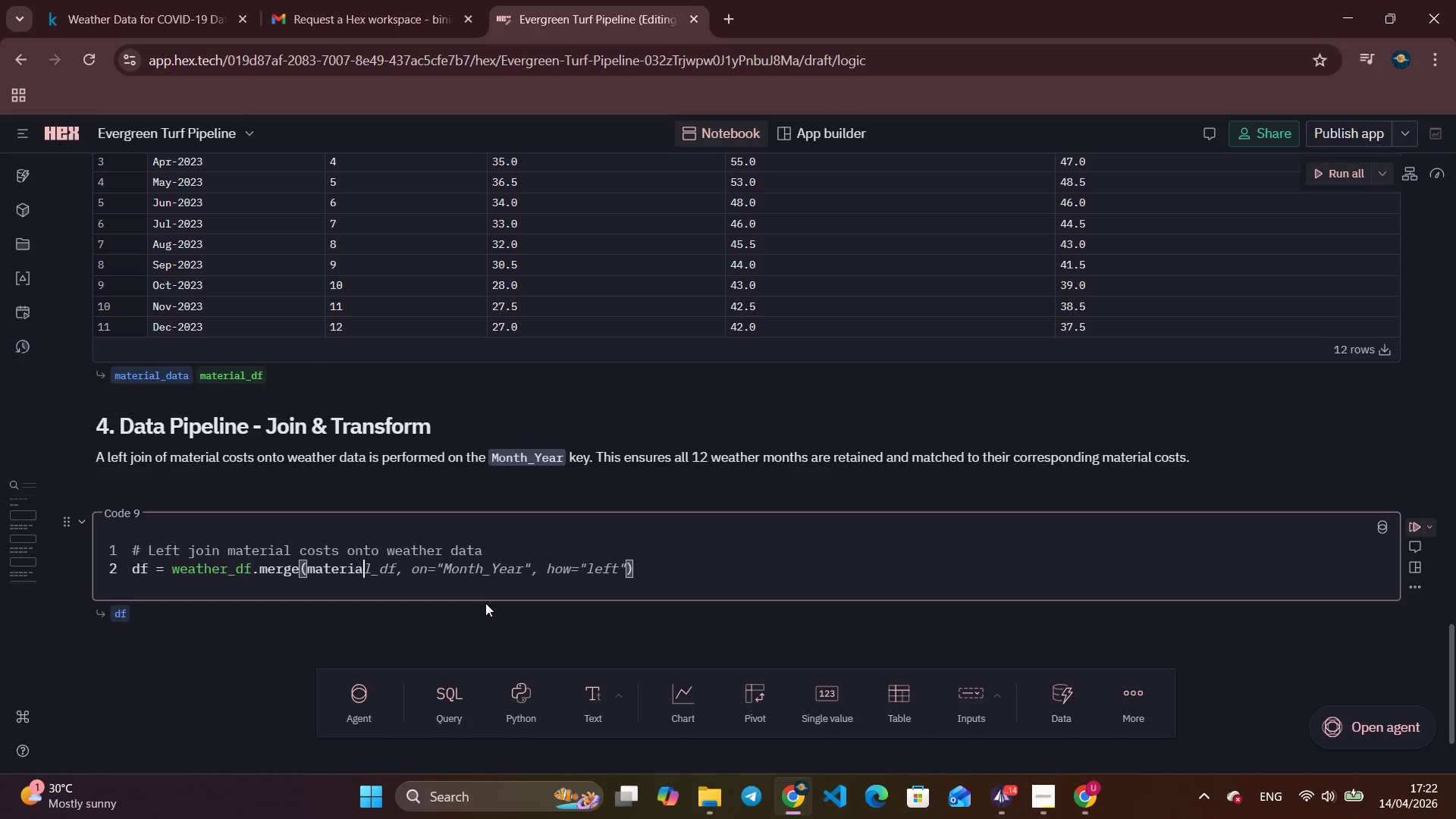 
 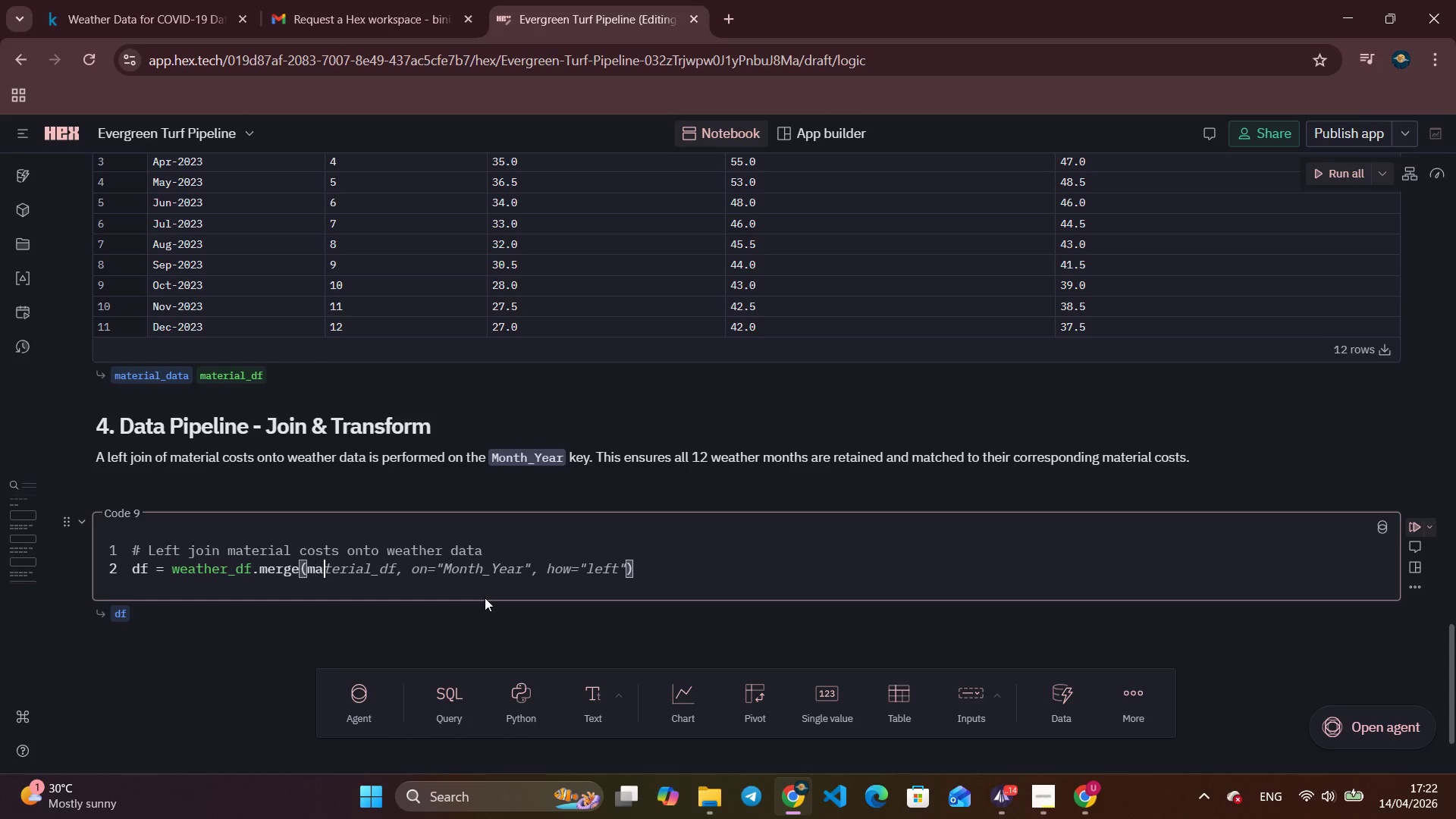 
type(rial_df, on=')
key(Backspace)
type(["mon)
 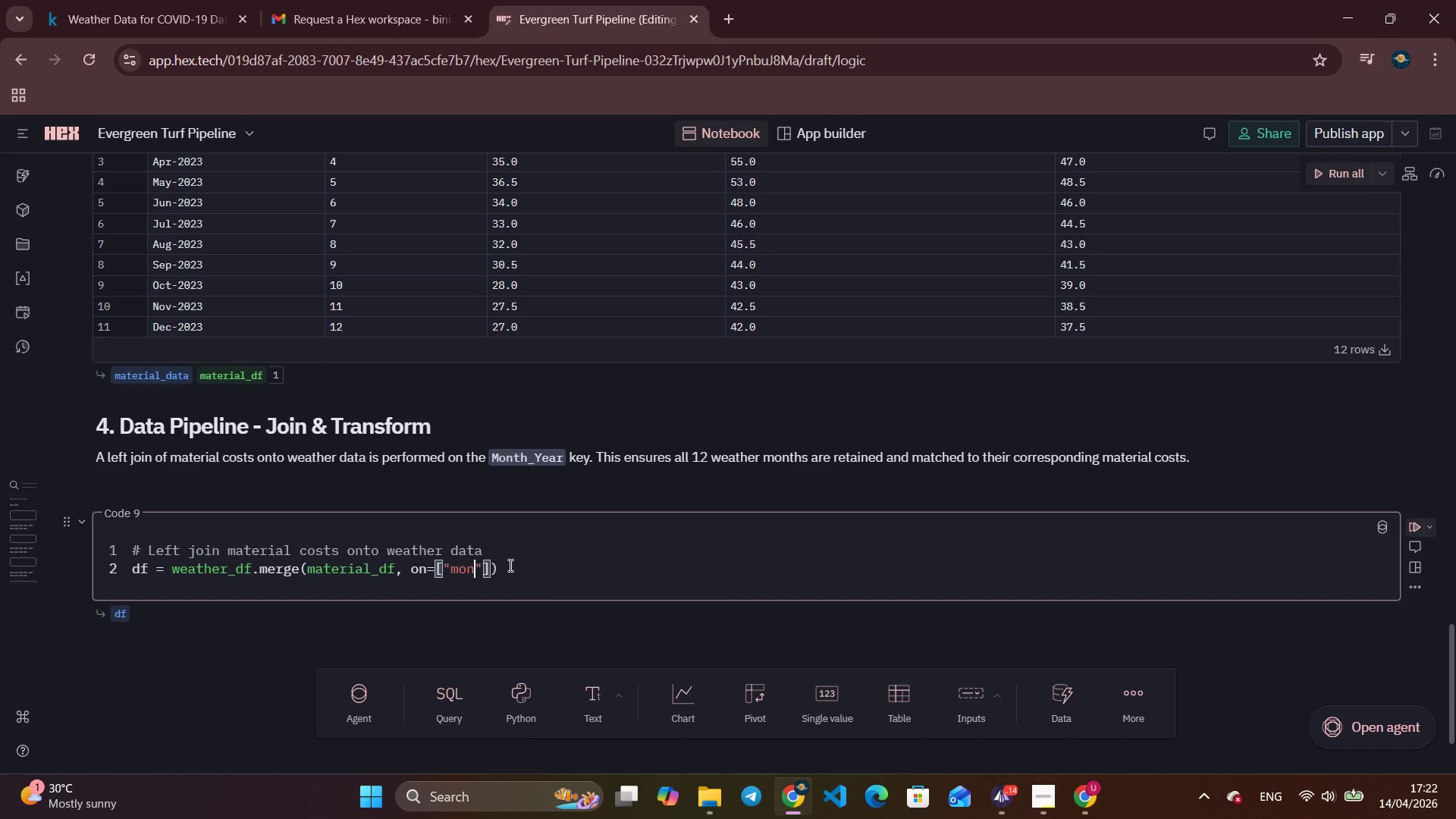 
 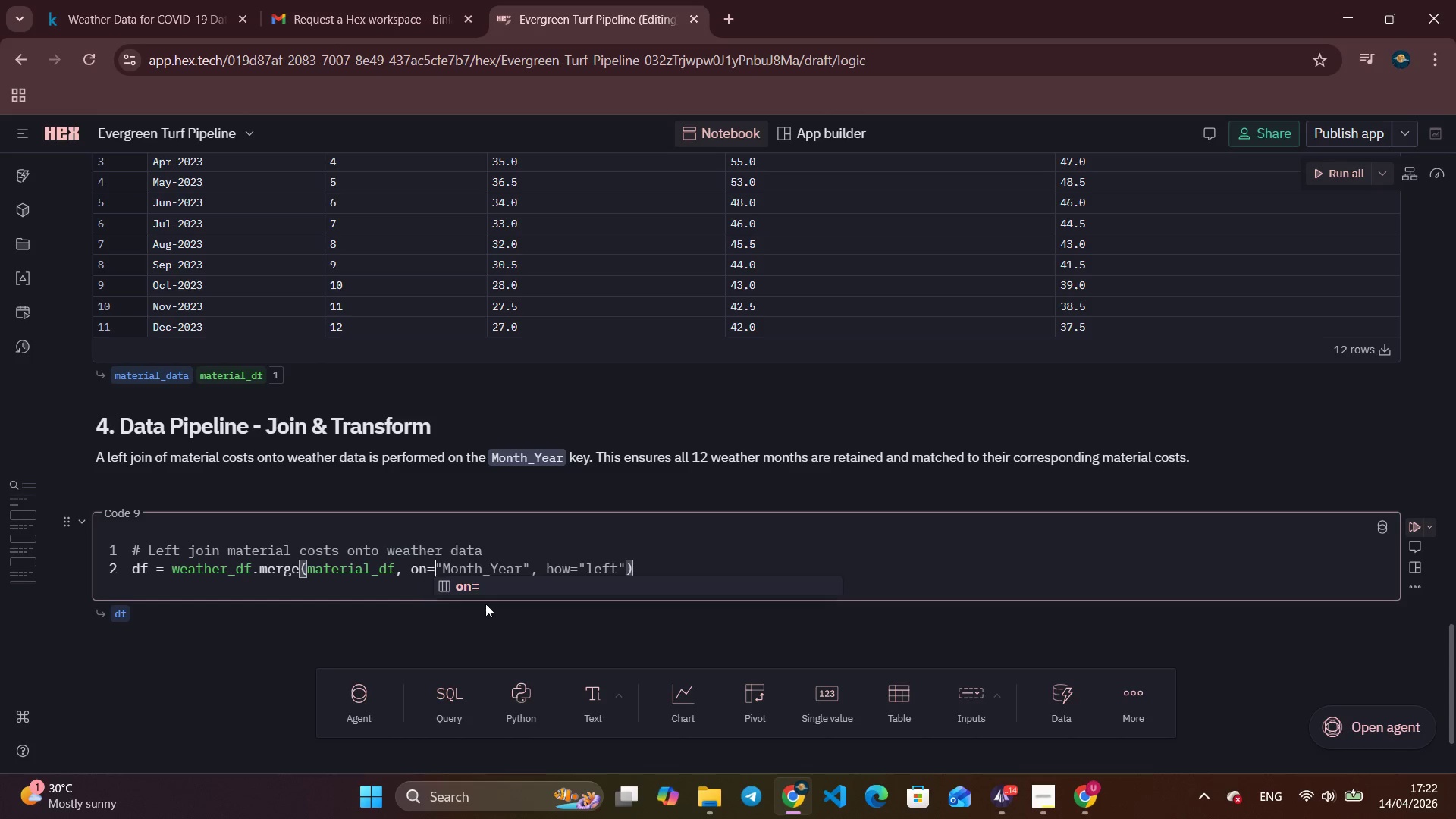 
type(t)
key(Backspace)
key(Backspace)
key(Backspace)
key(Backspace)
type(Month_Year", )
 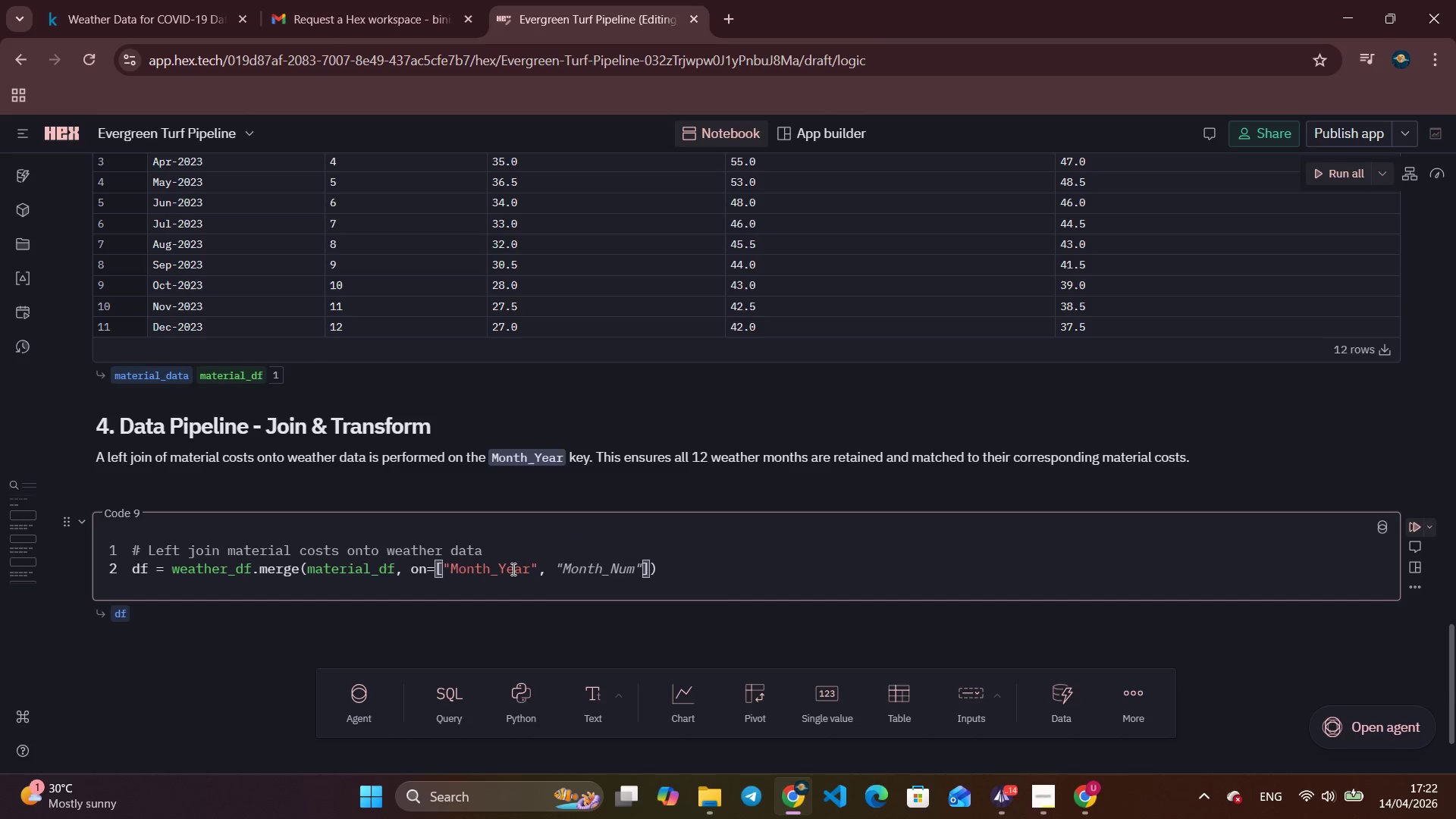 
type("m)
key(Backspace)
type(Mont)
 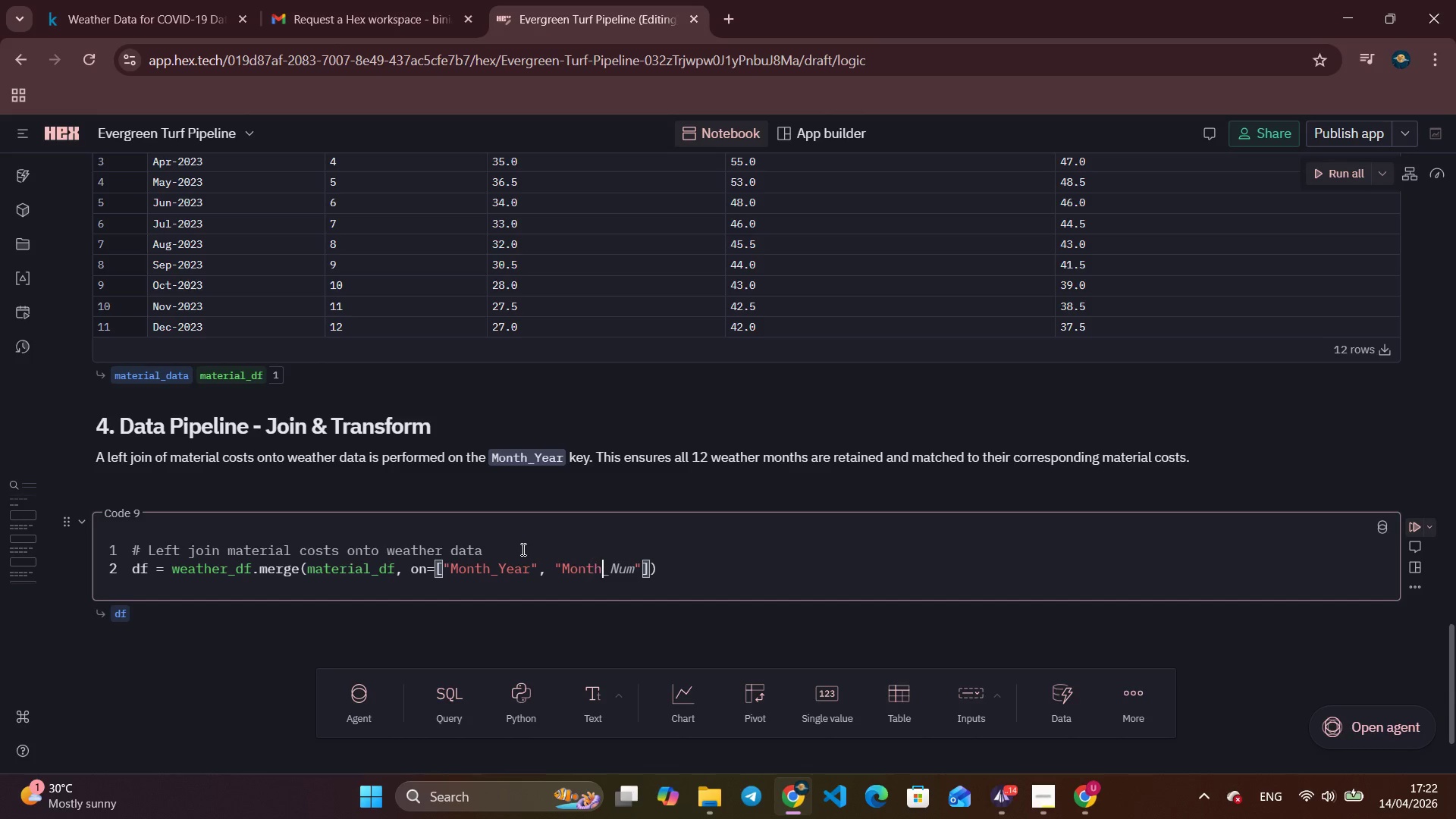 
type(h_NU)
key(Backspace)
type(um)
 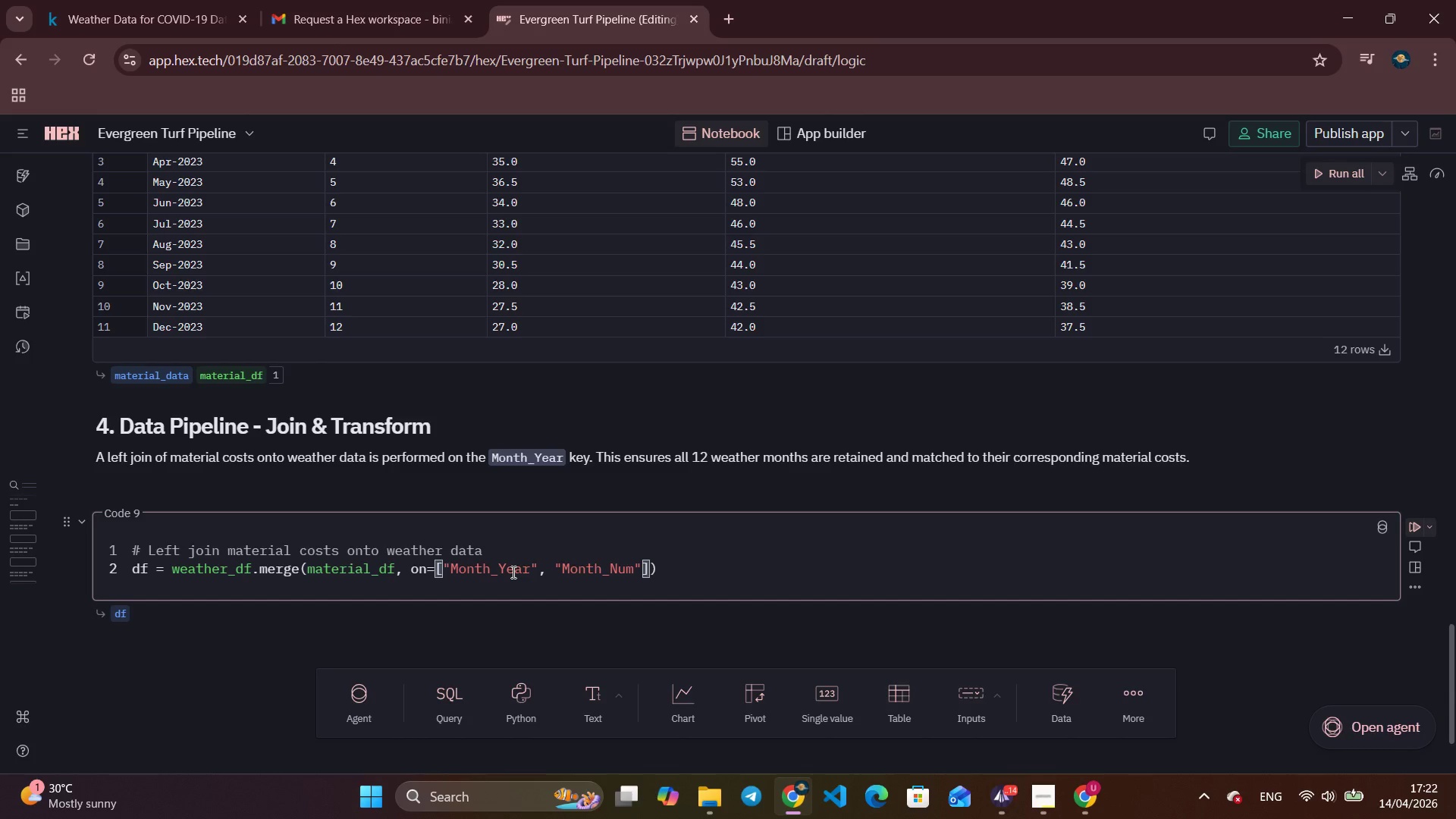 
key(ArrowRight)
 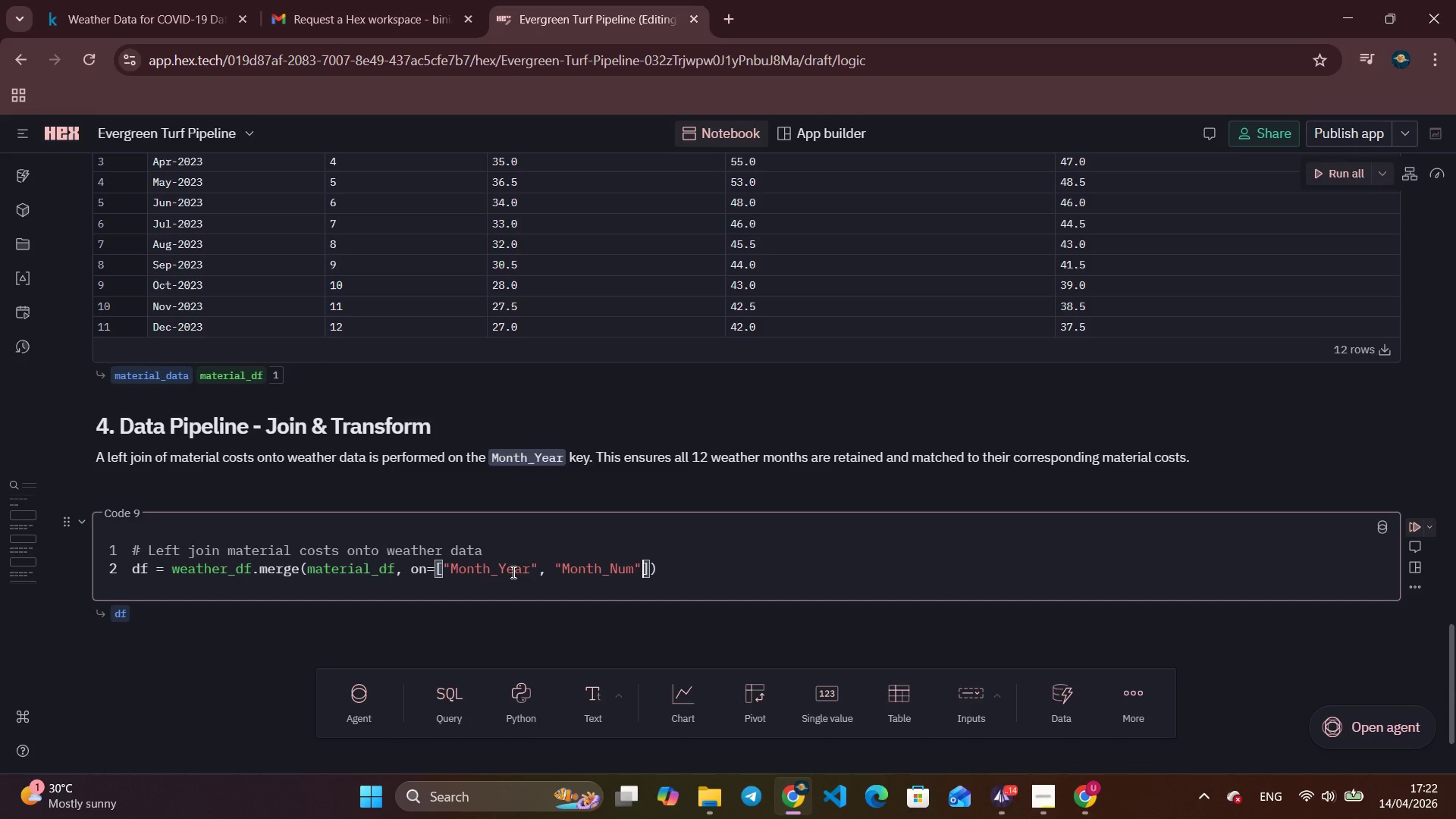 
key(ArrowRight)
 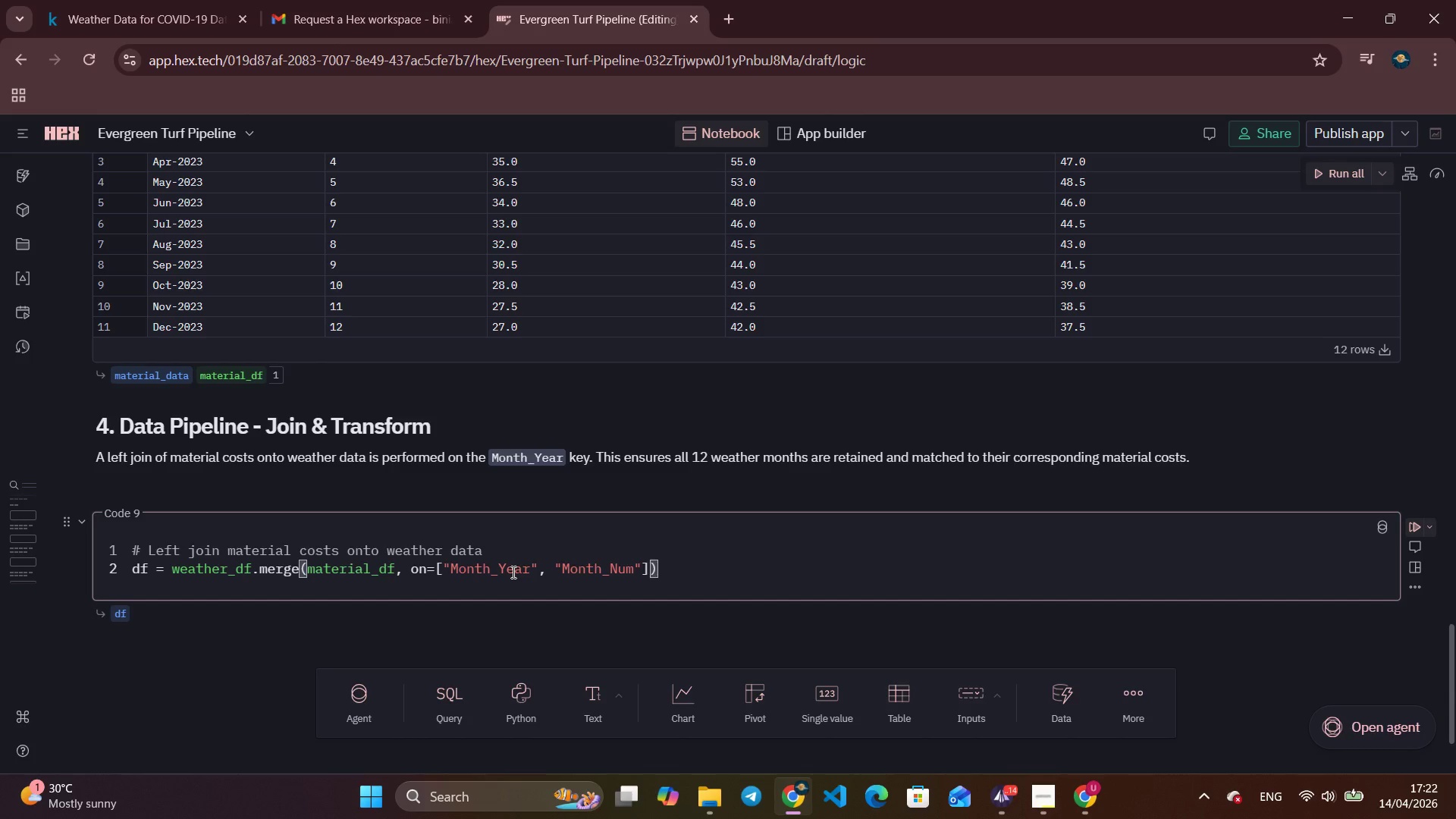 
type(, how)
 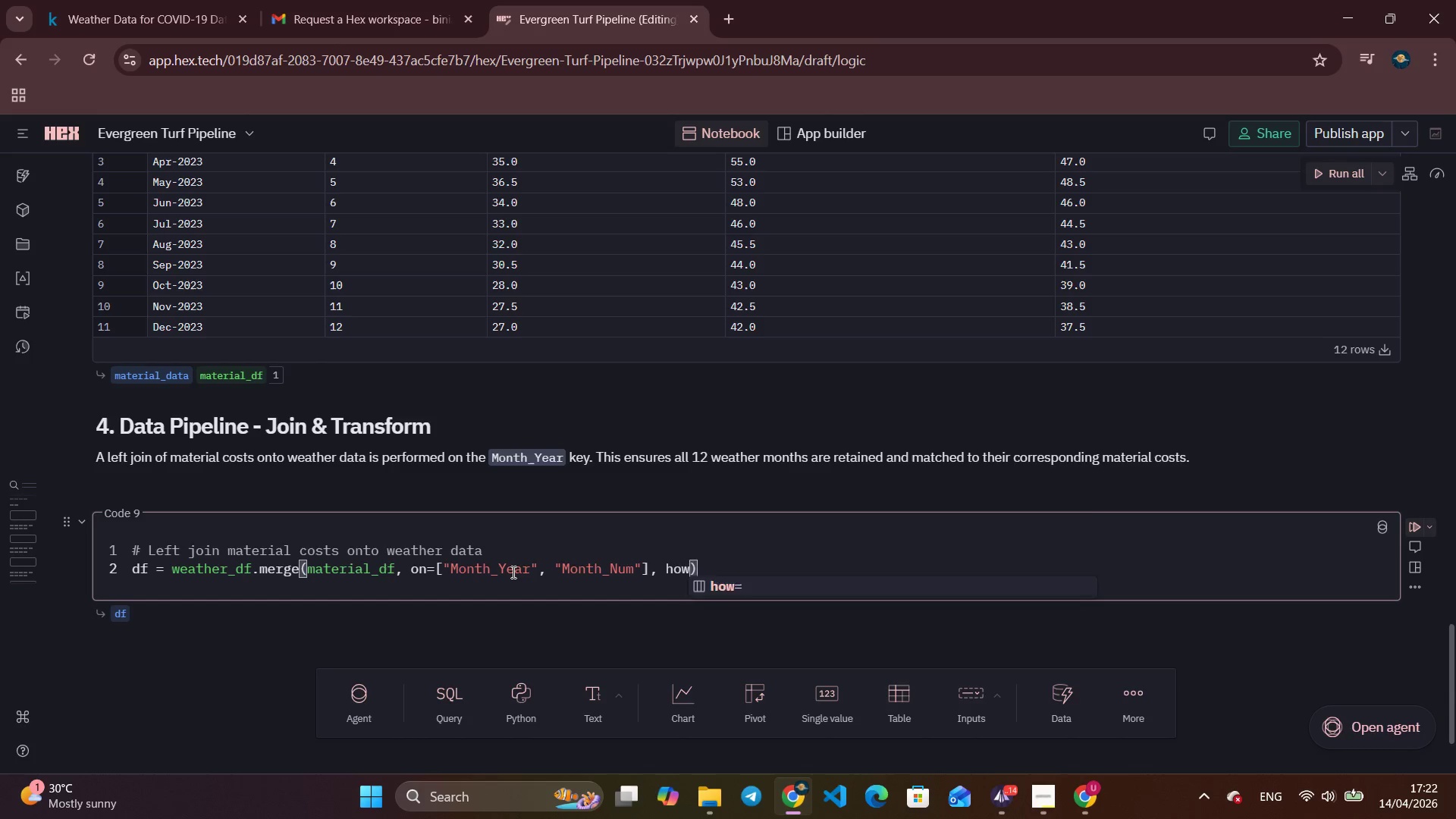 
key(Enter)
 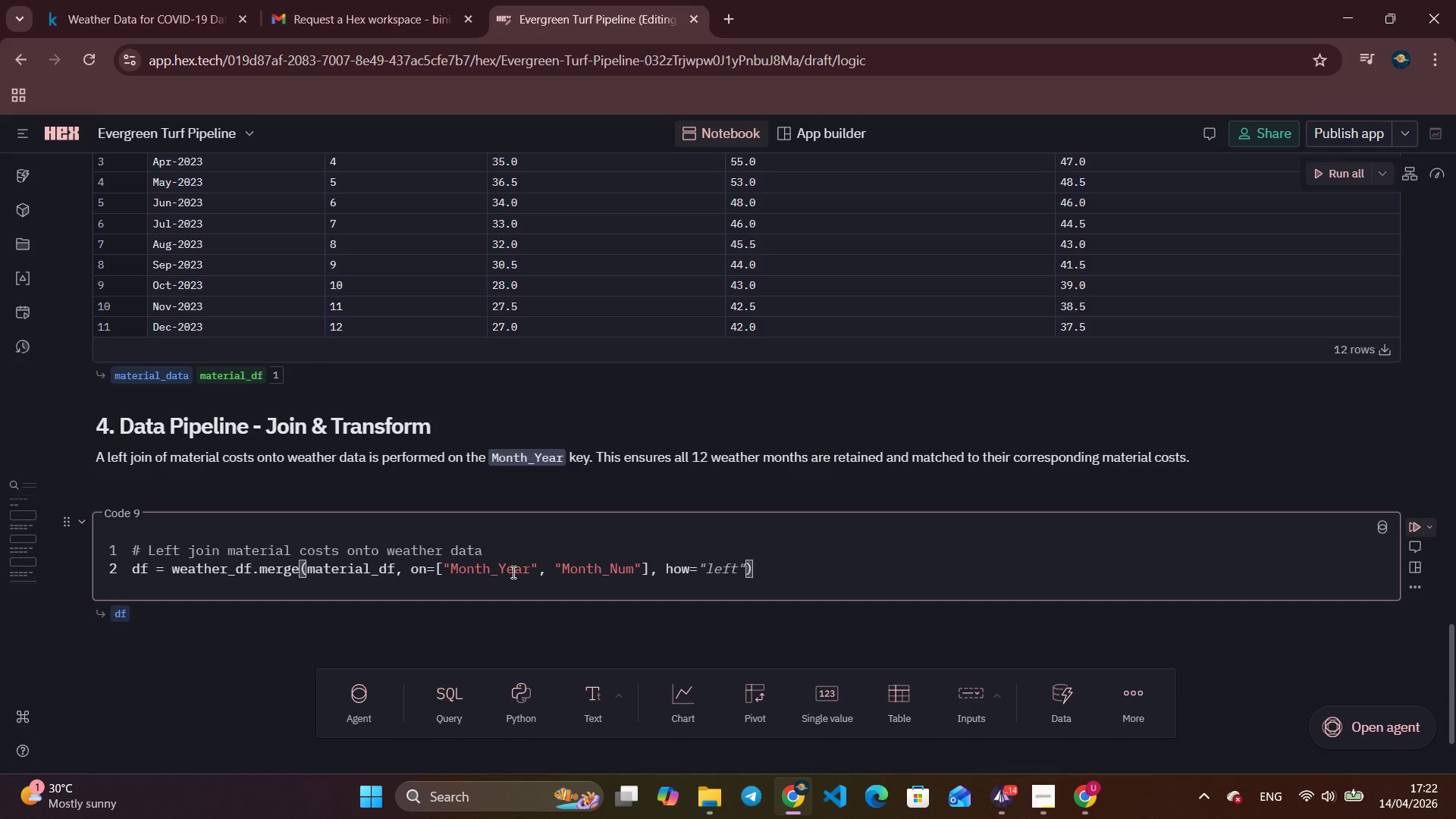 
type('le)
 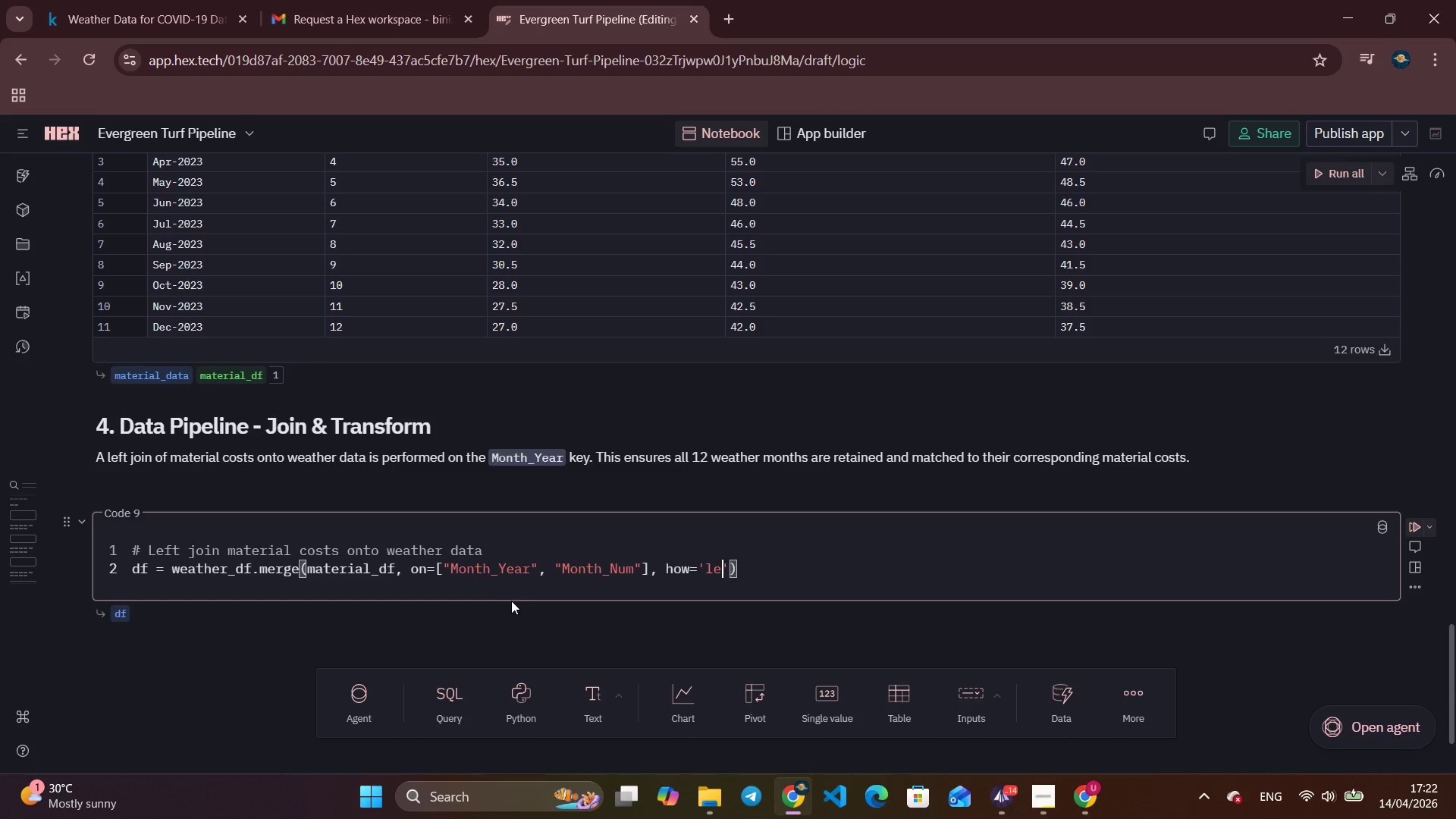 
type(ft)
 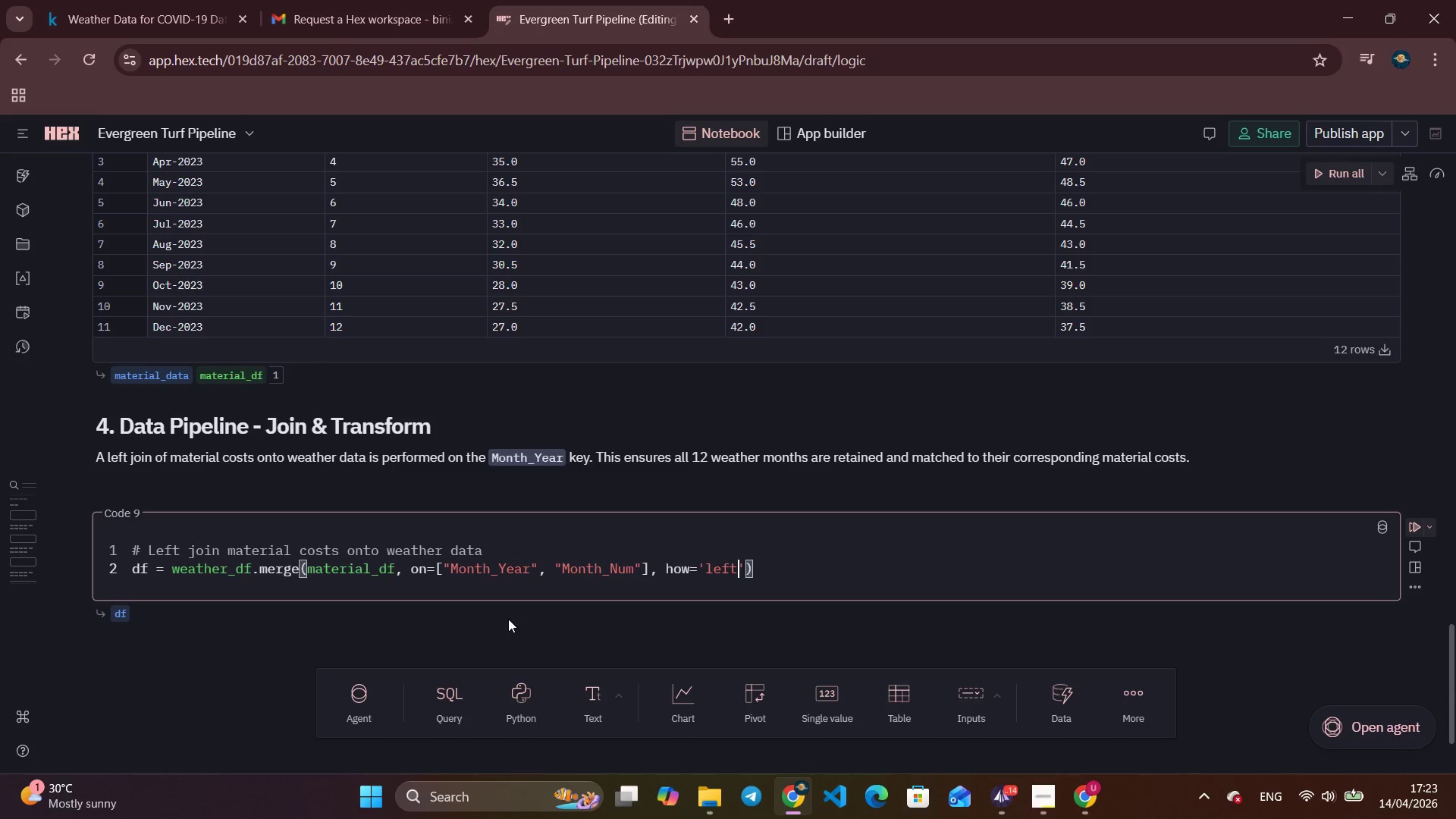 
wait(13.25)
 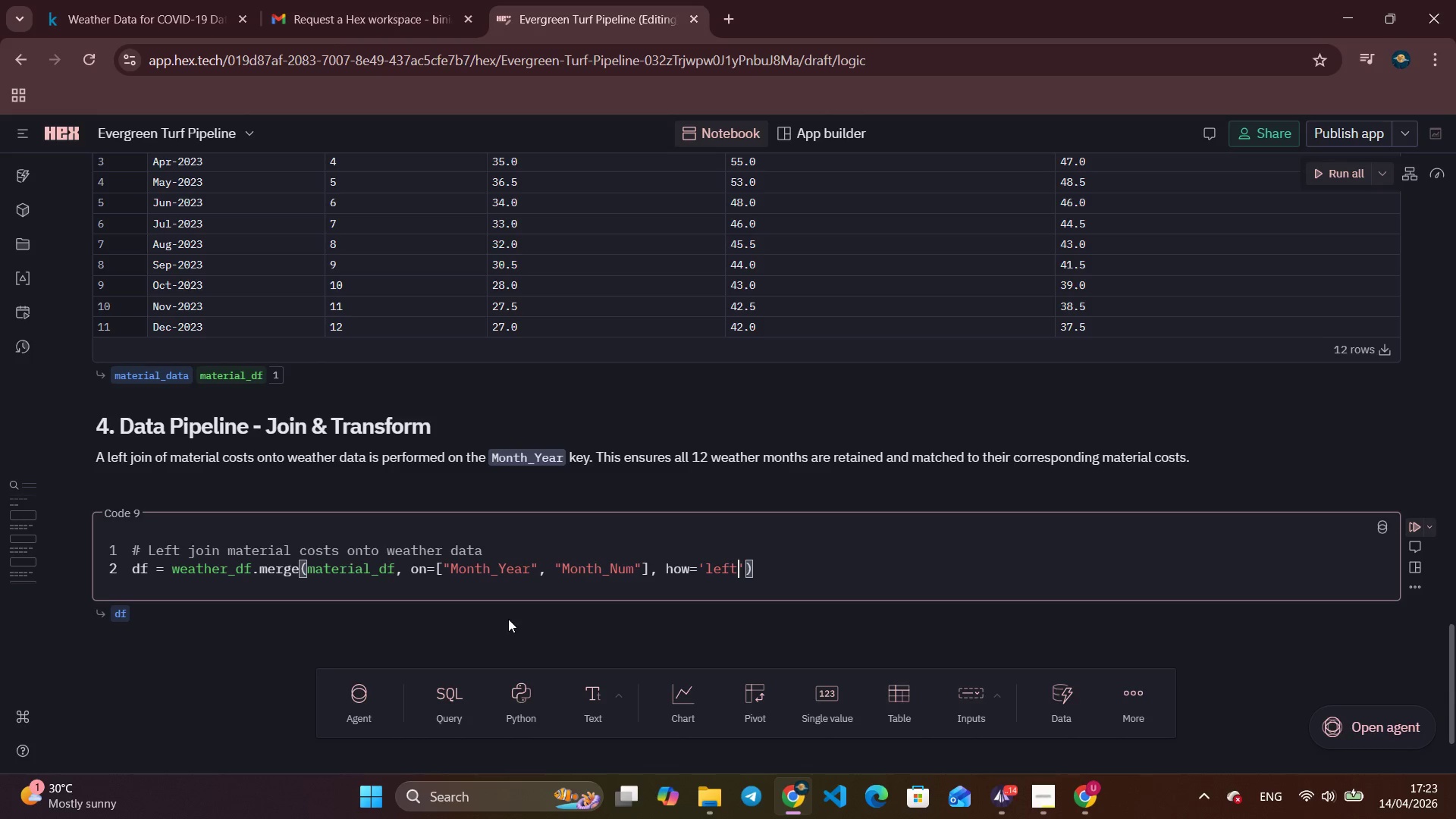 
key(ArrowRight)
 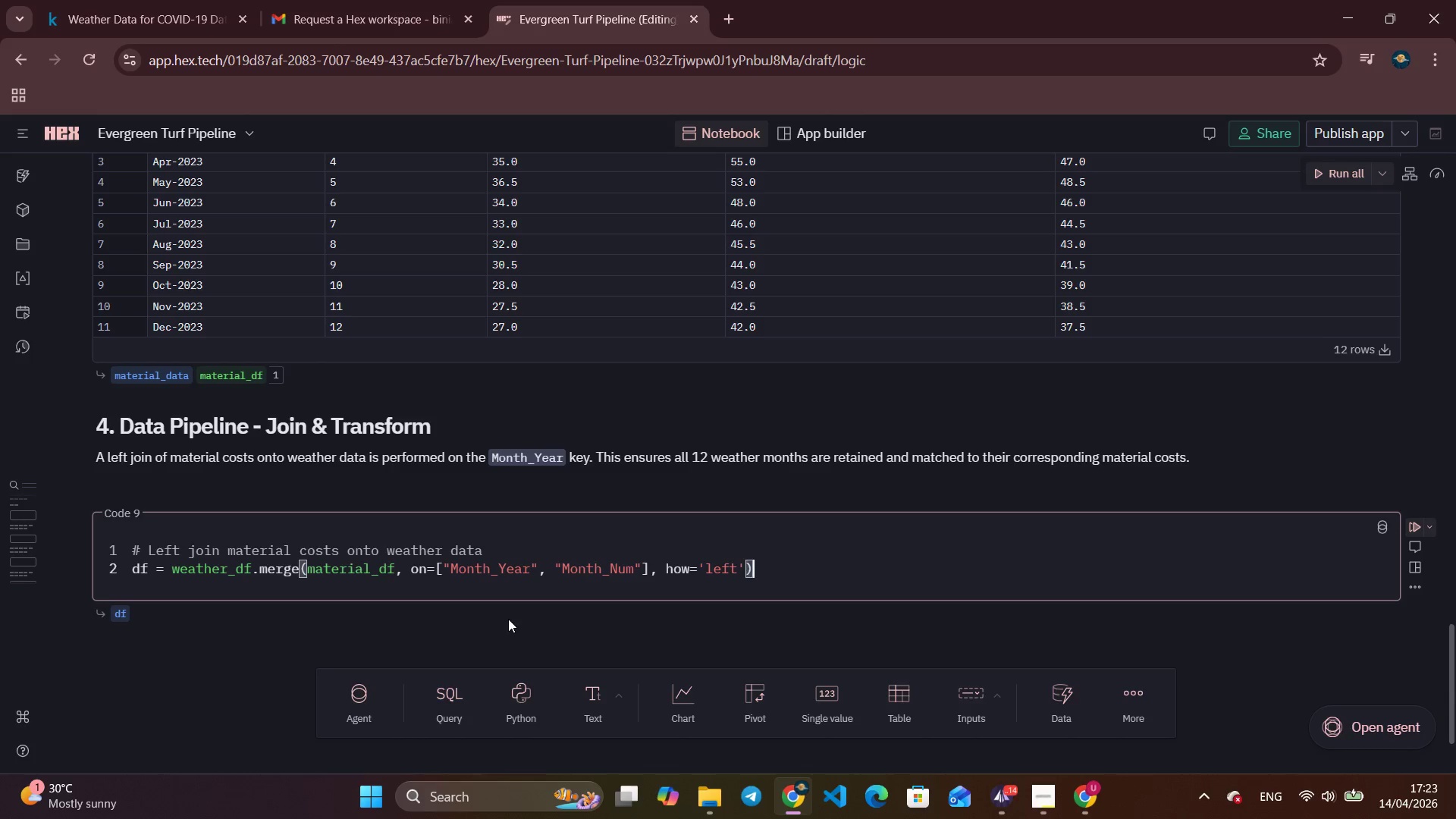 
key(ArrowRight)
 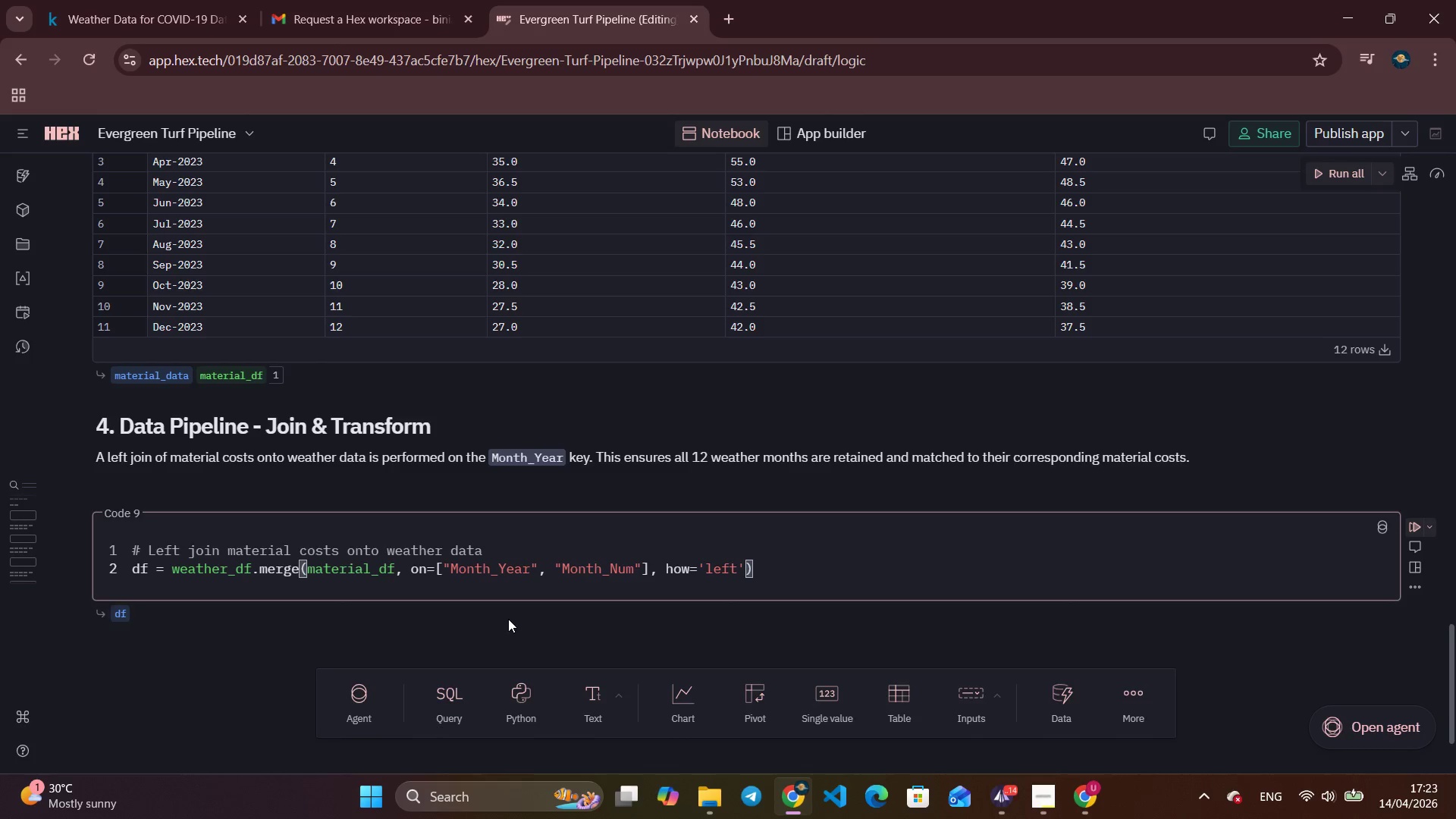 
key(Enter)
 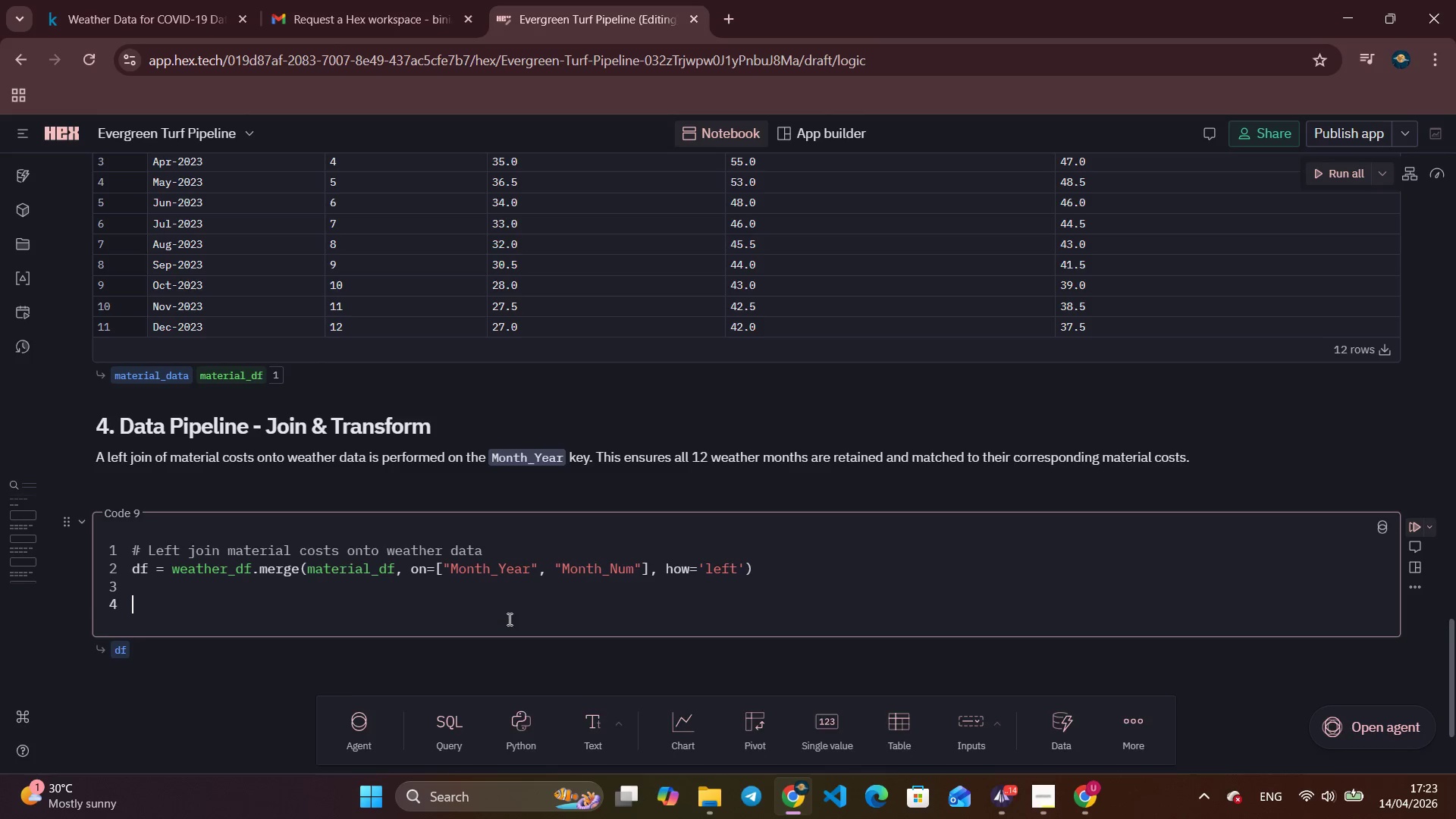 
key(Enter)
 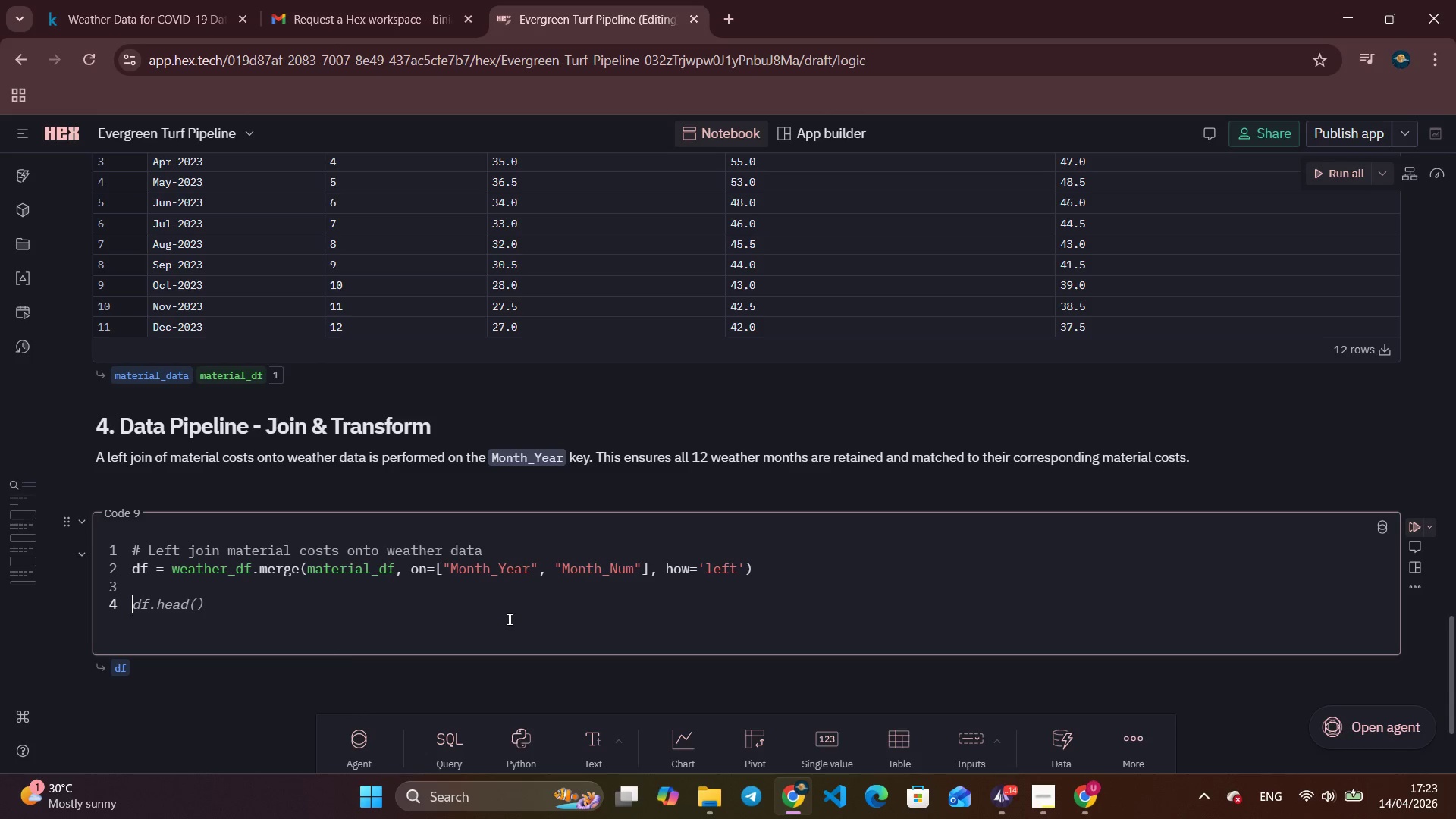 
type(#Validate zero nulls in materia)
 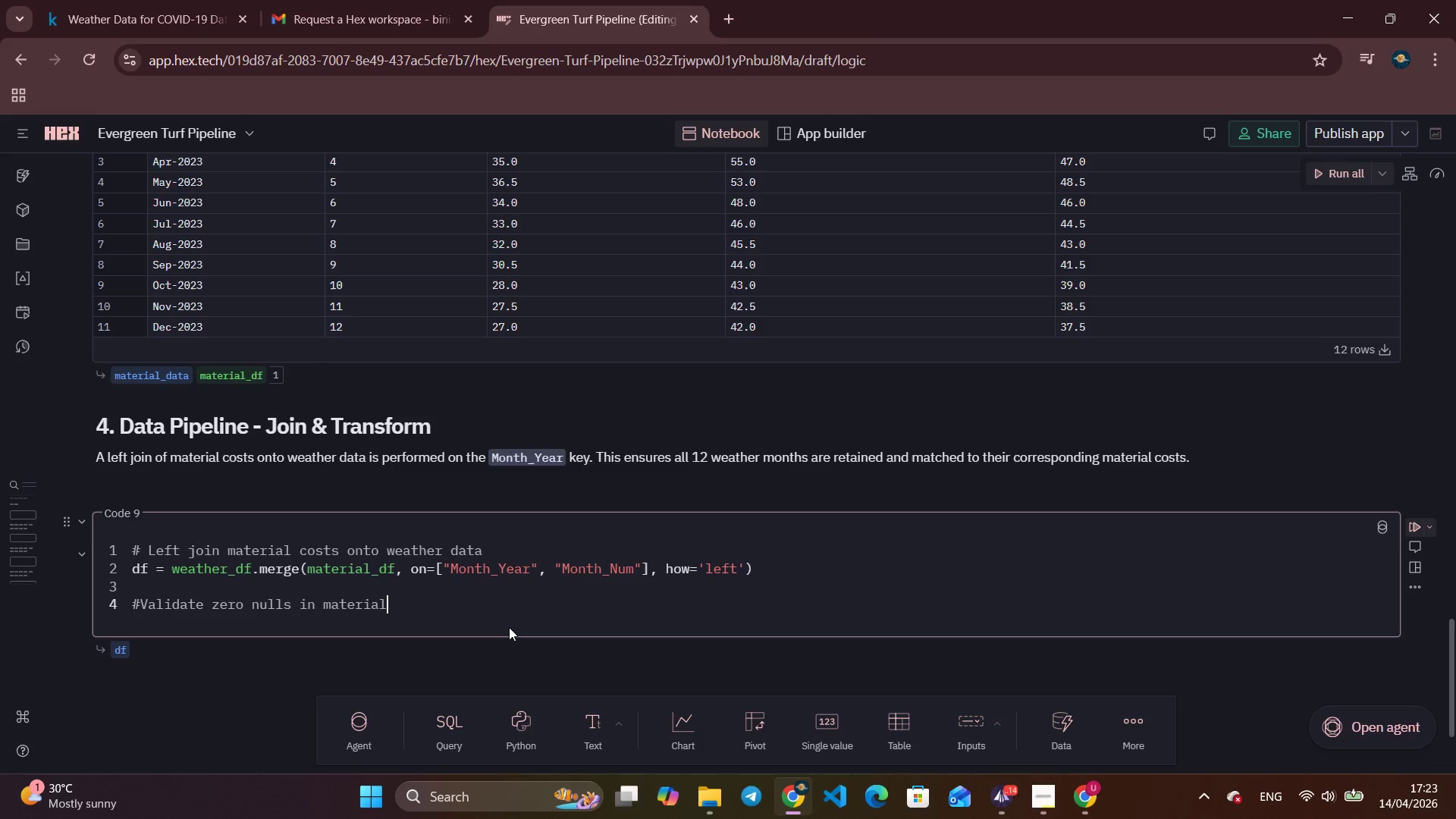 
type(l cost columns aft)
 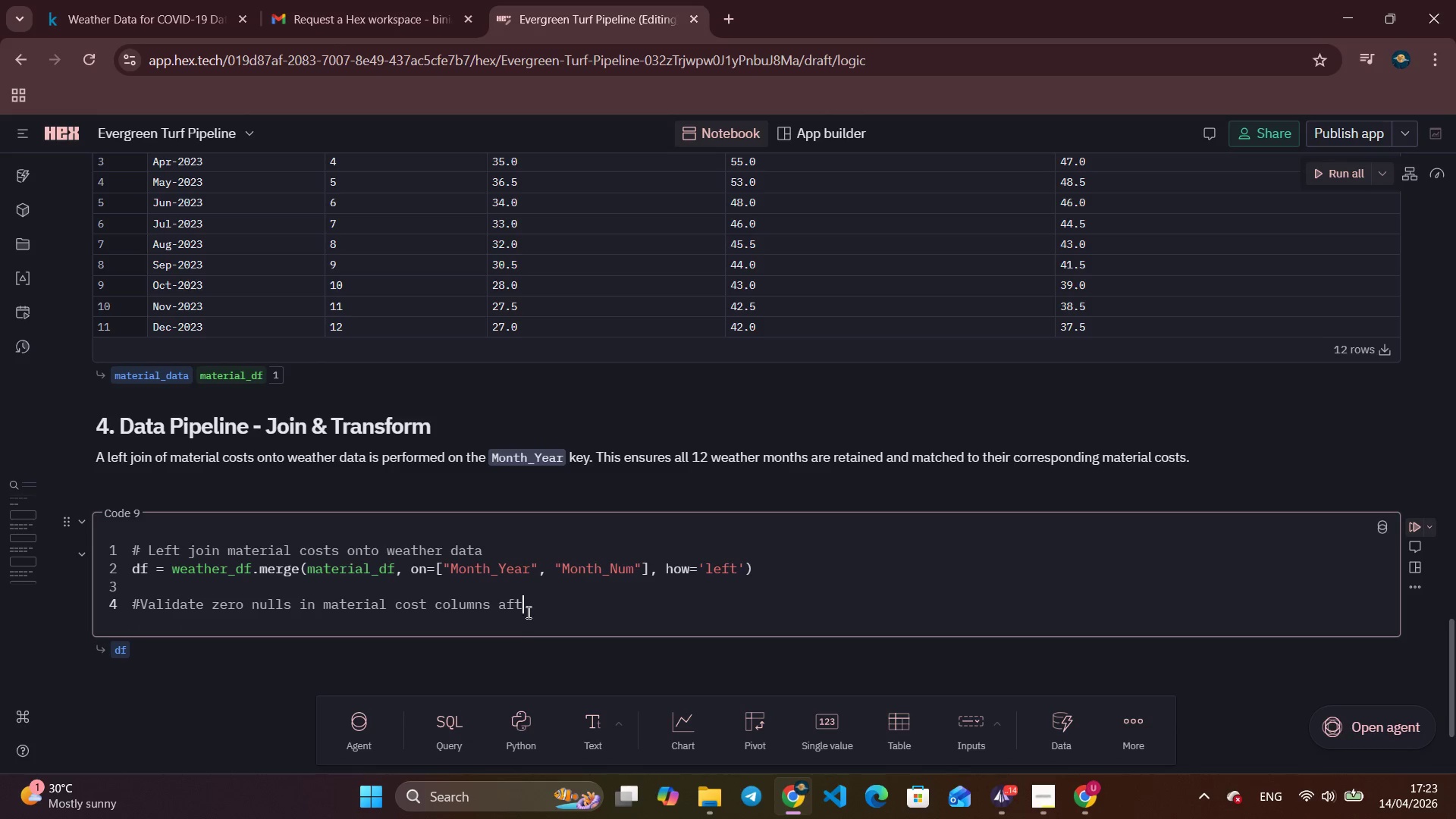 
type(er join)
 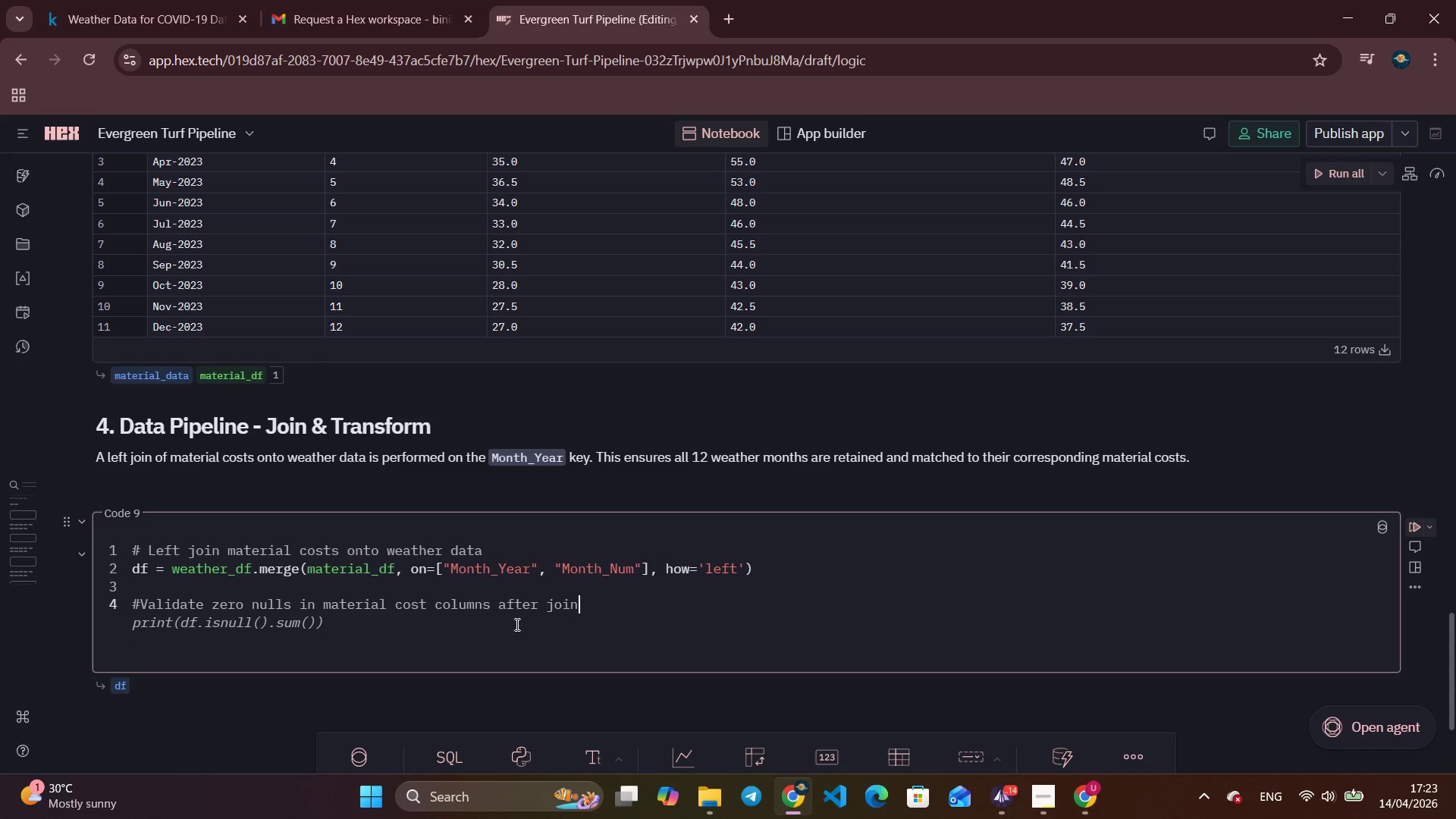 
key(Enter)
 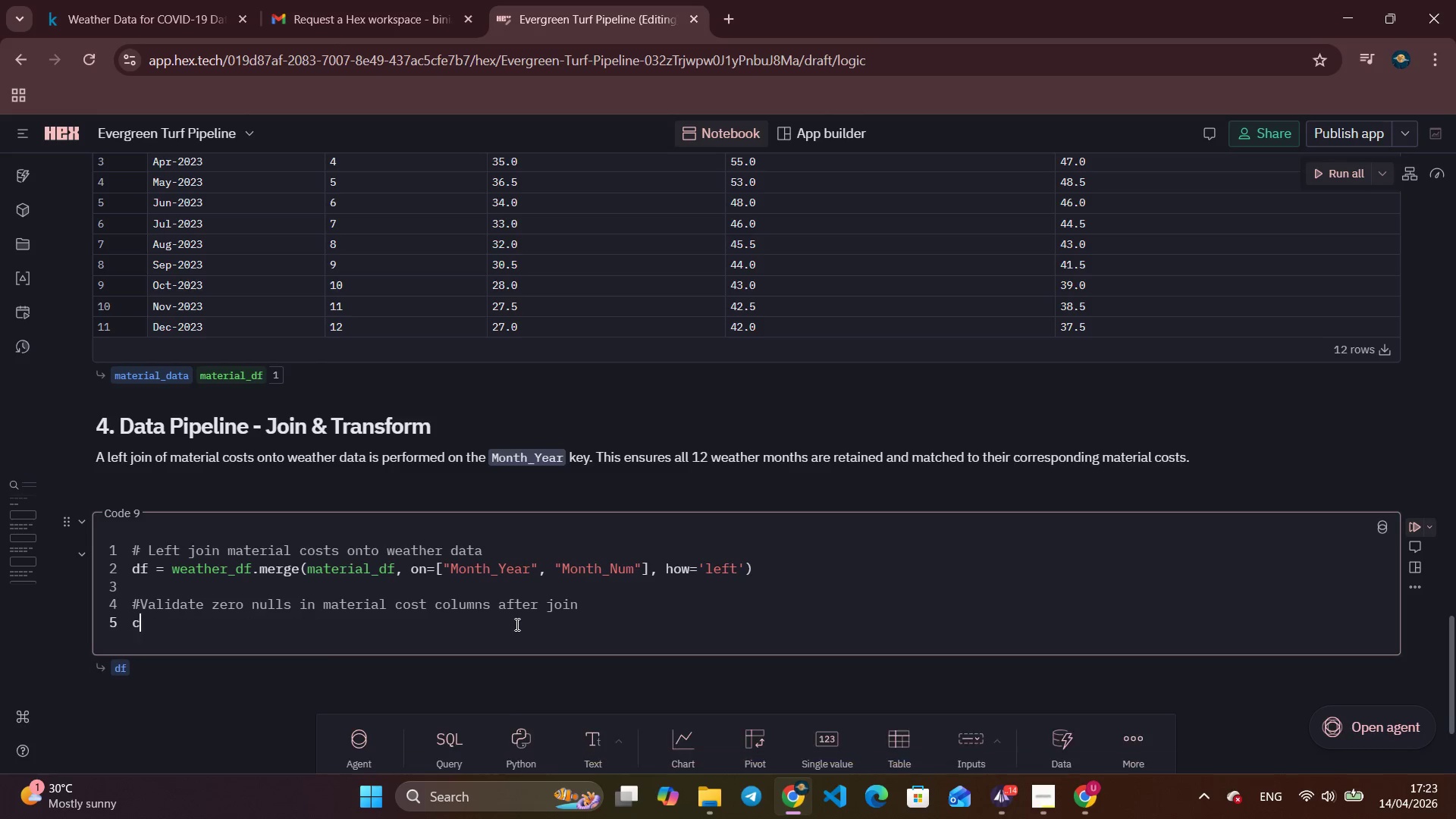 
type(cost)
 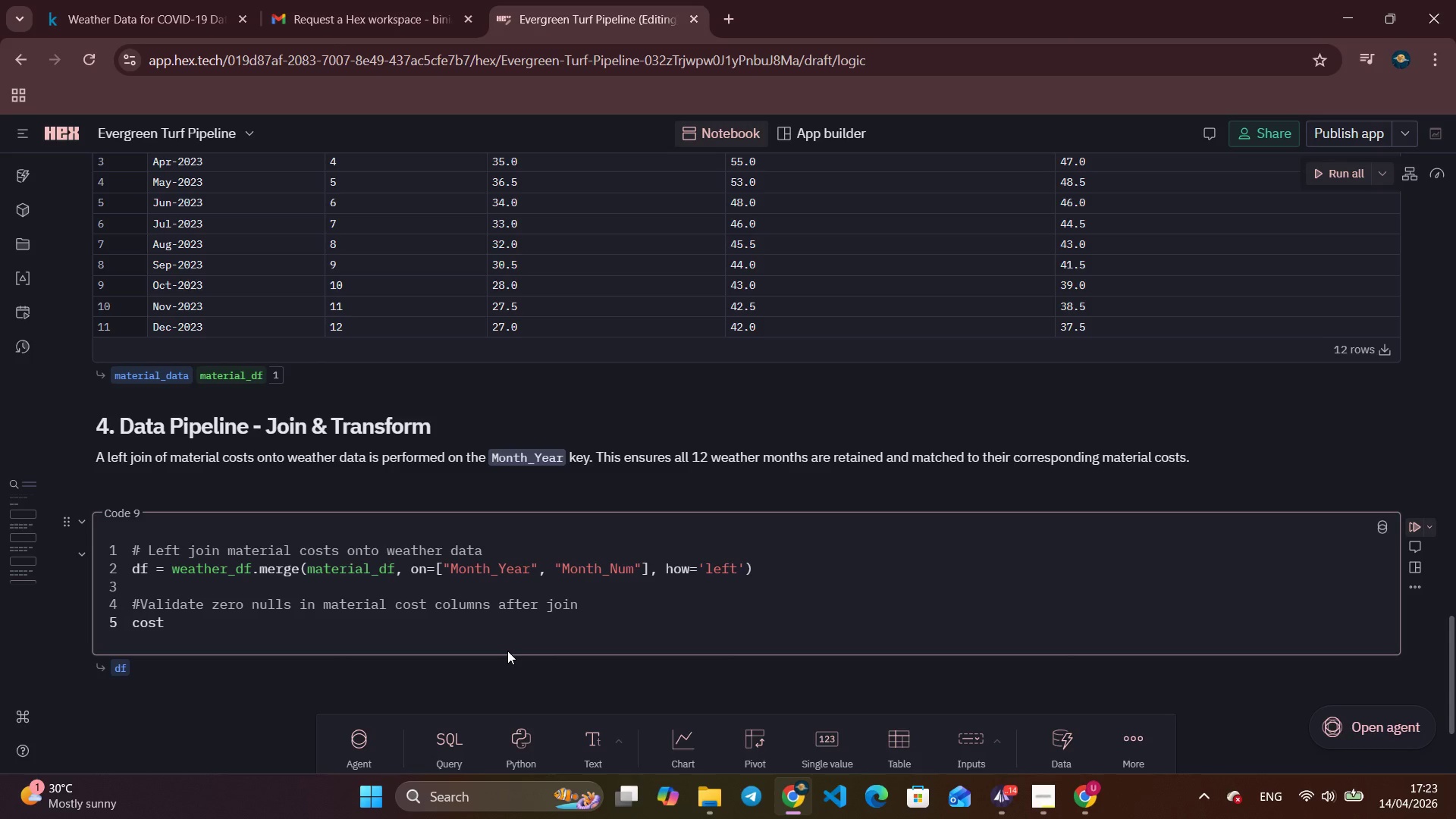 
type(_cols = ')
key(Backspace)
type(['Mulch_cost)
 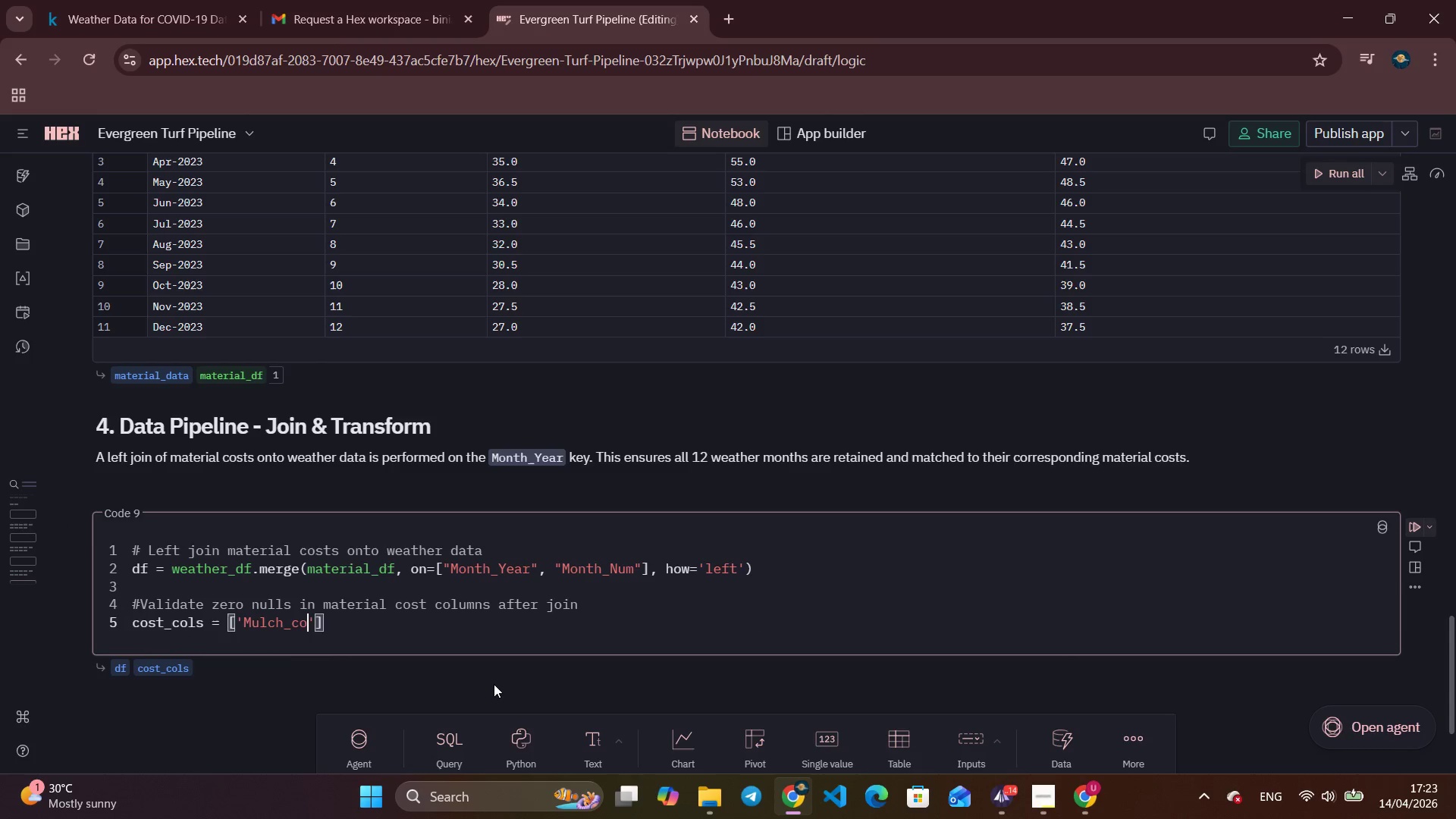 
 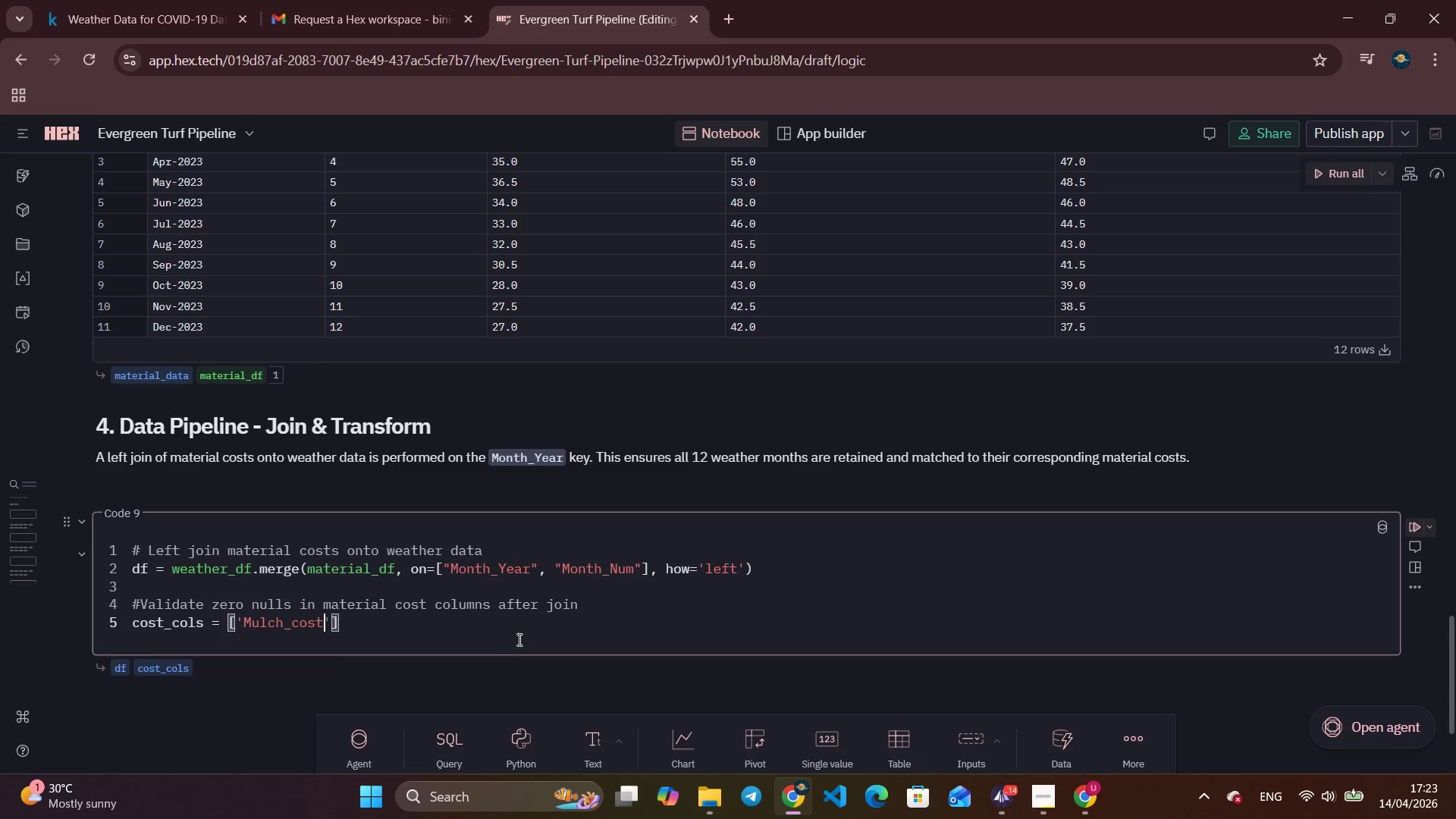 
key(Backspace)
key(Backspace)
key(Backspace)
key(Backspace)
type(Cost)
 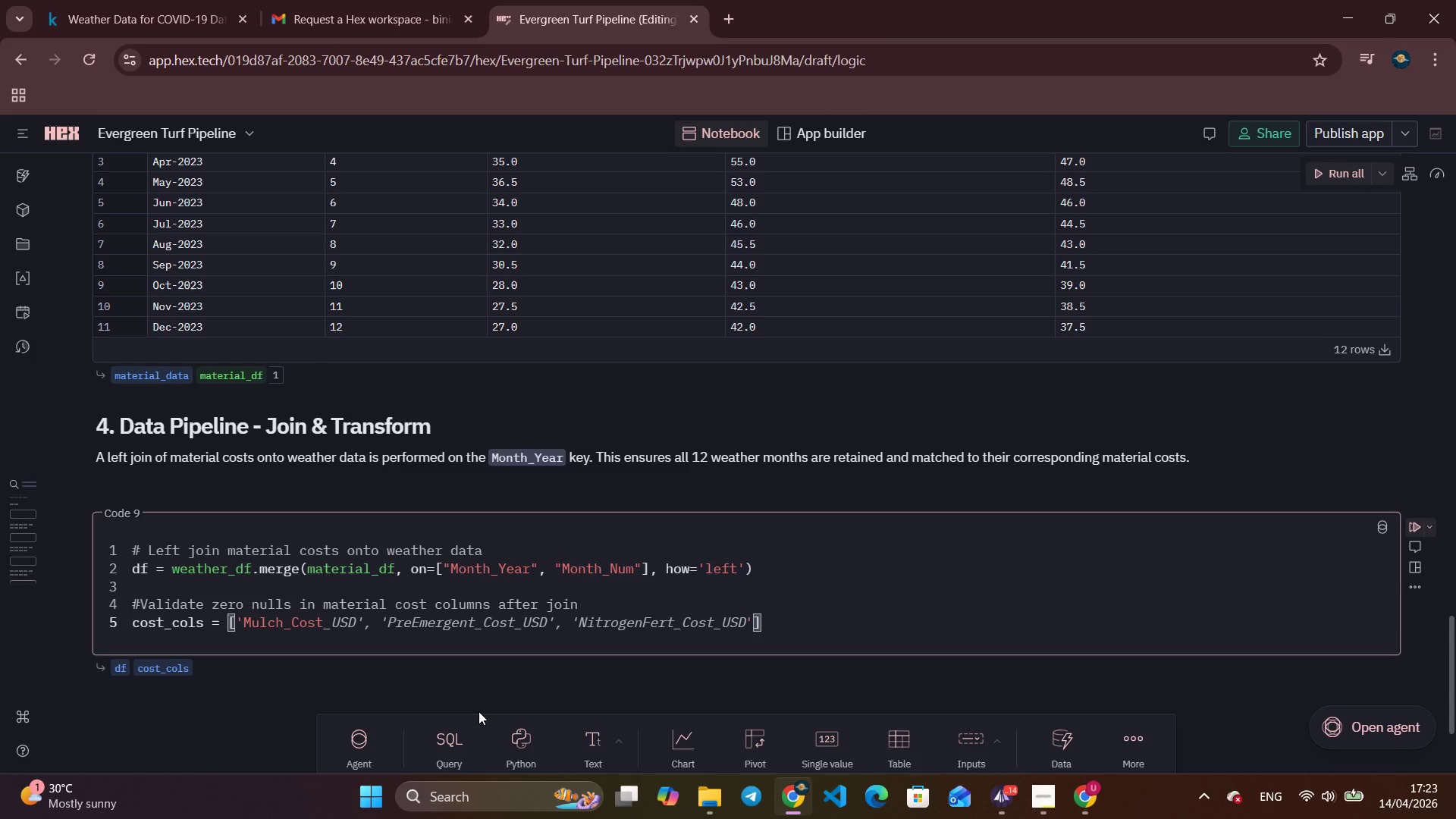 
type(_USD)
 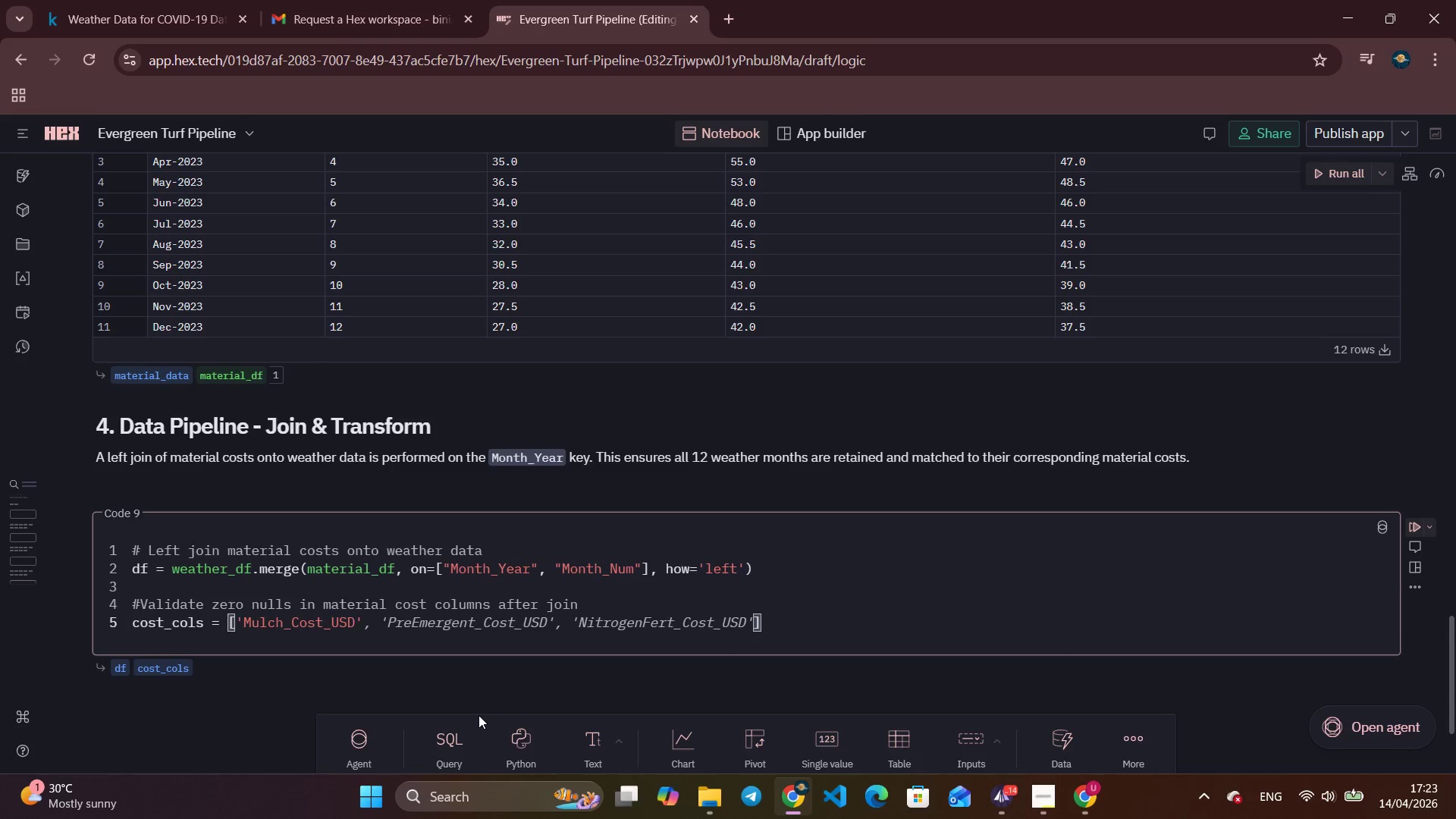 
key(ArrowRight)
 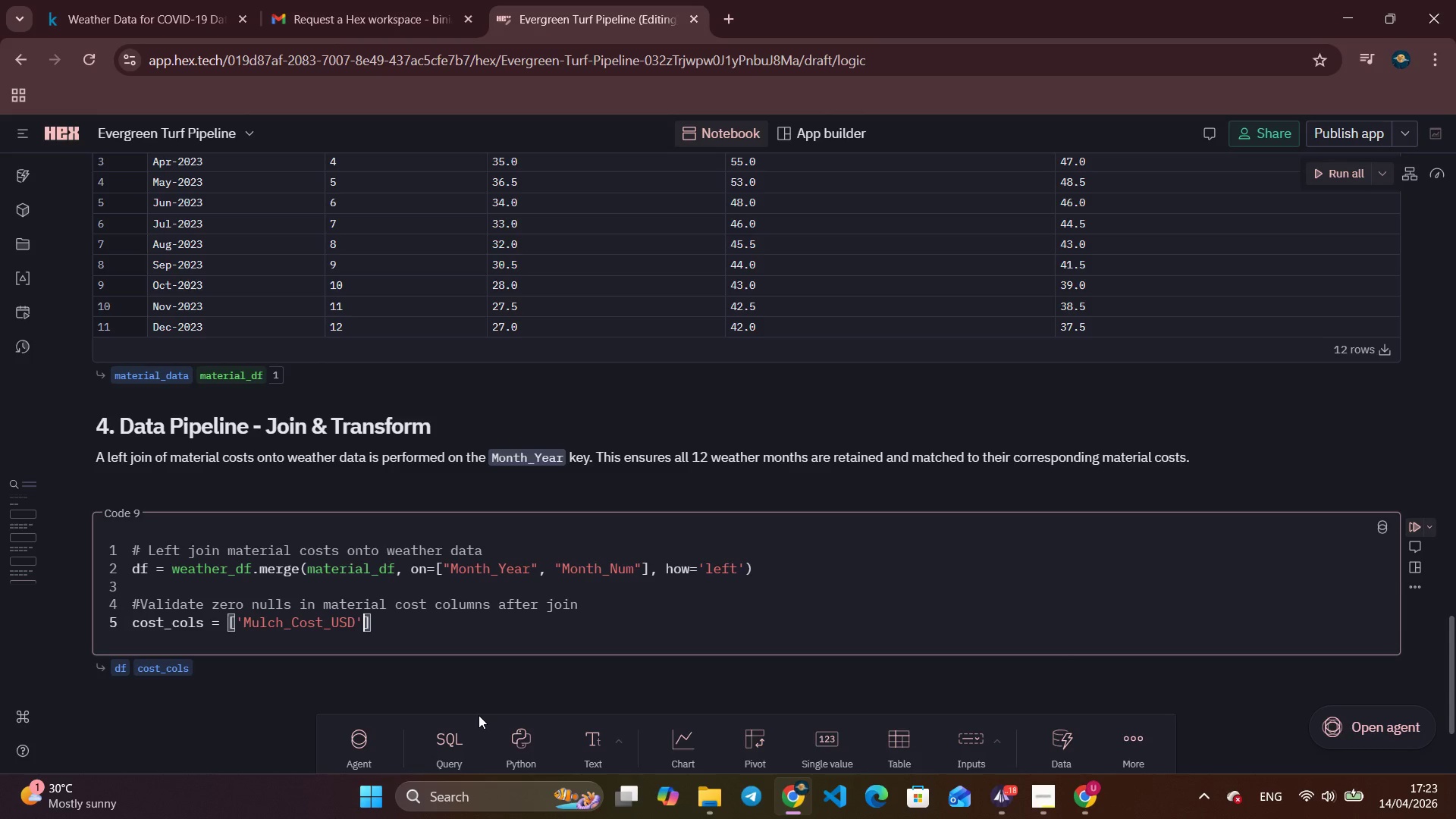 
key(Comma)
 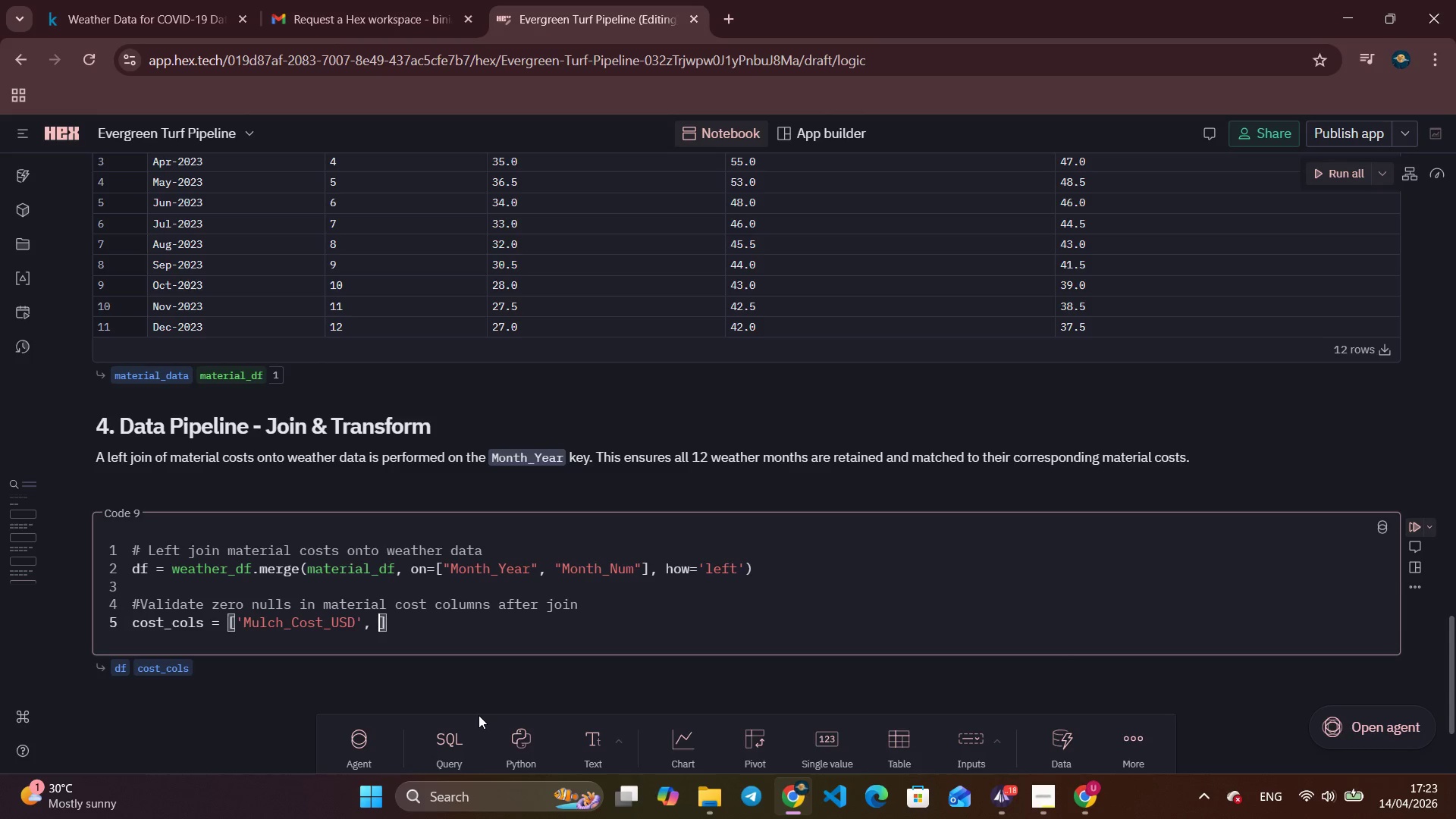 
key(Space)
 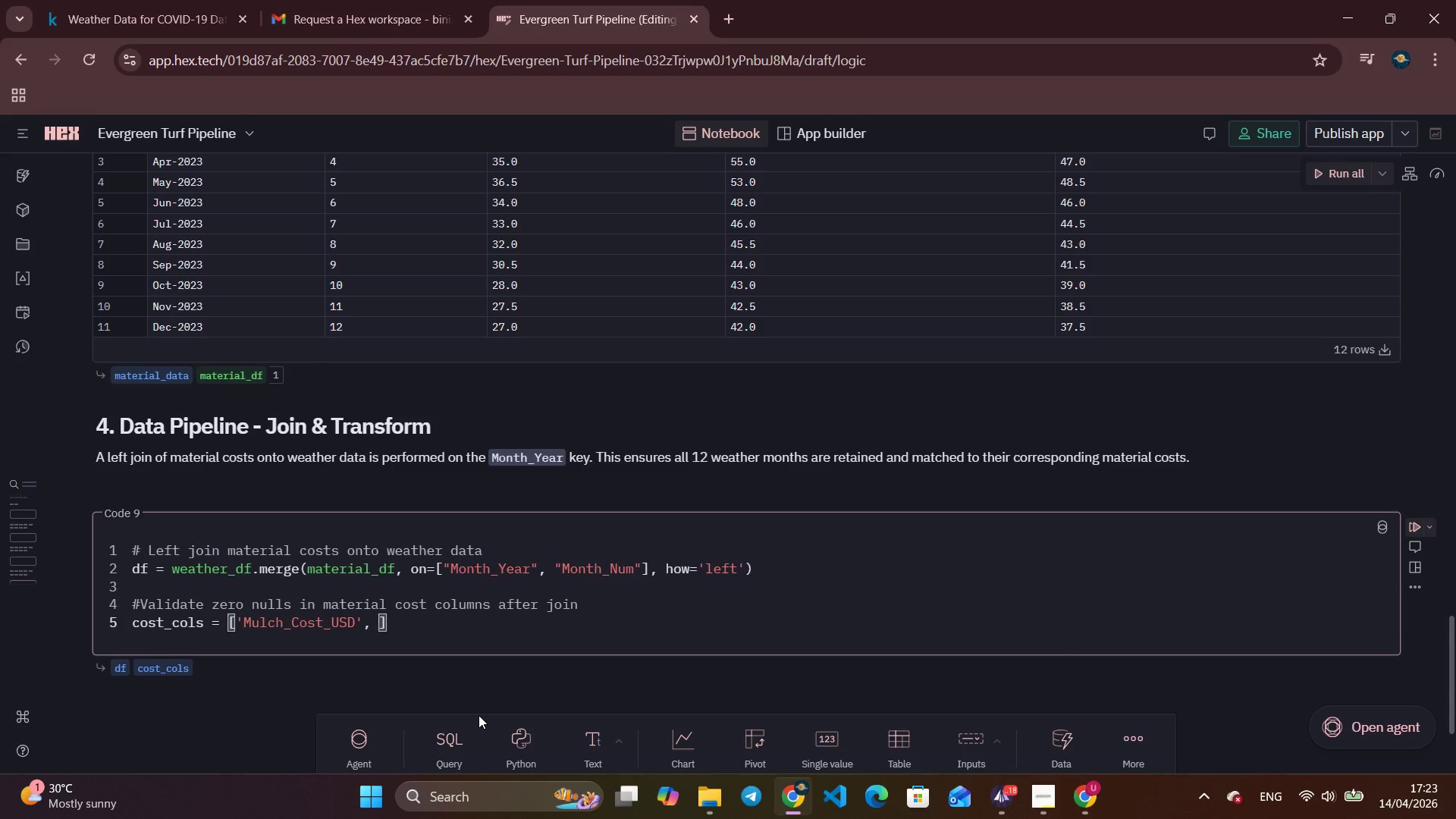 
key(Quote)
 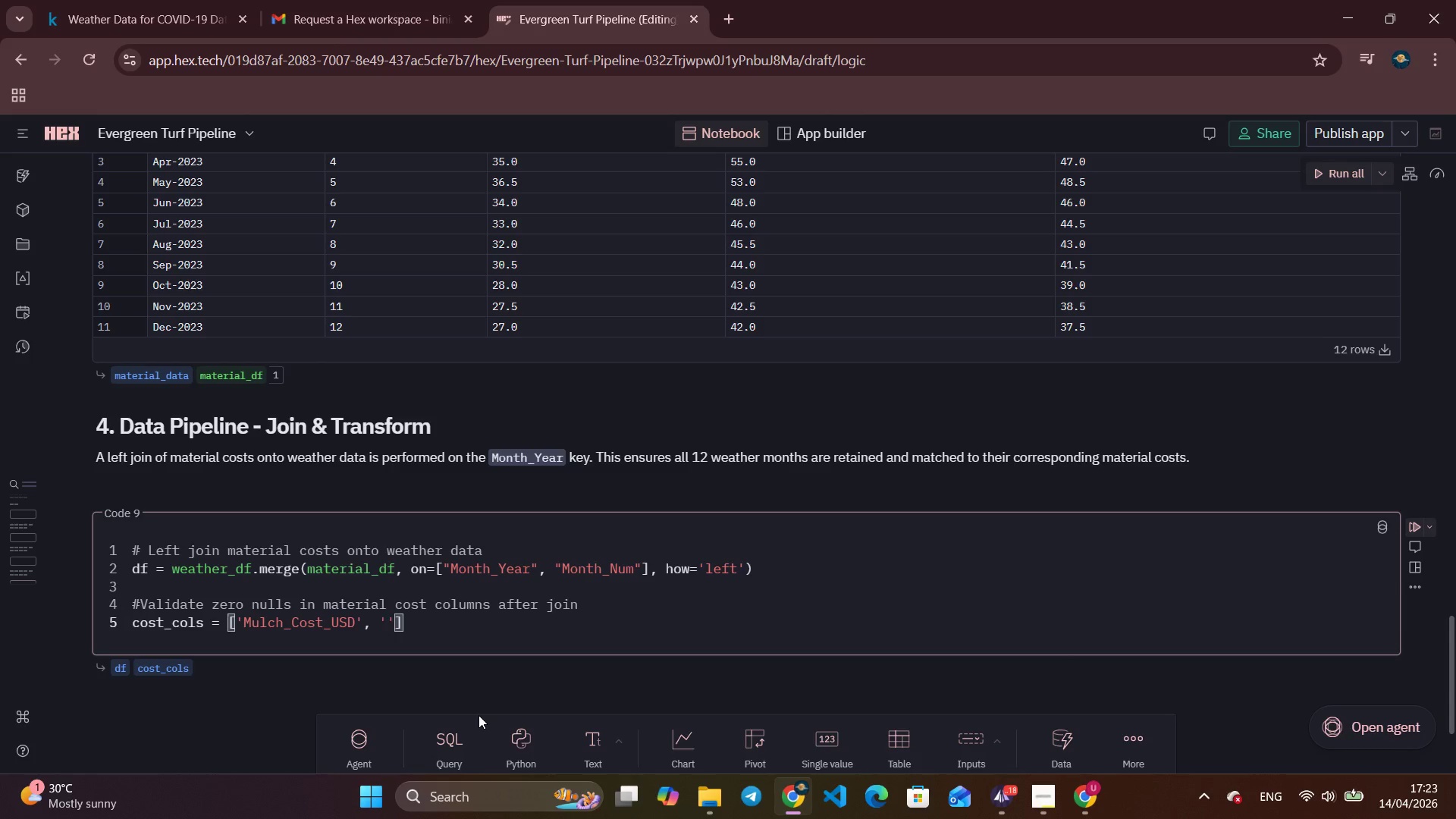 
key(Shift+P)
 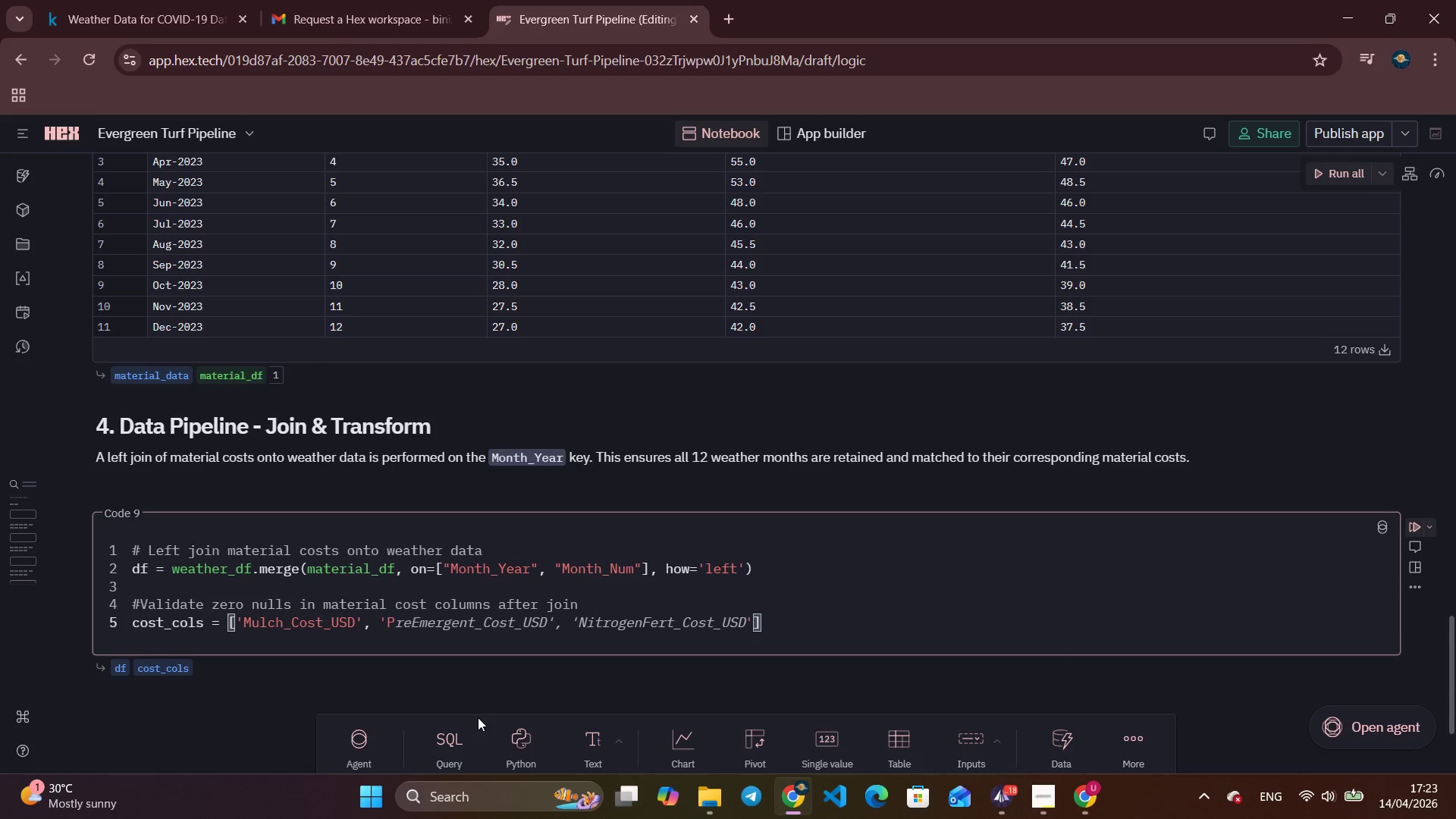 
type(reE)
 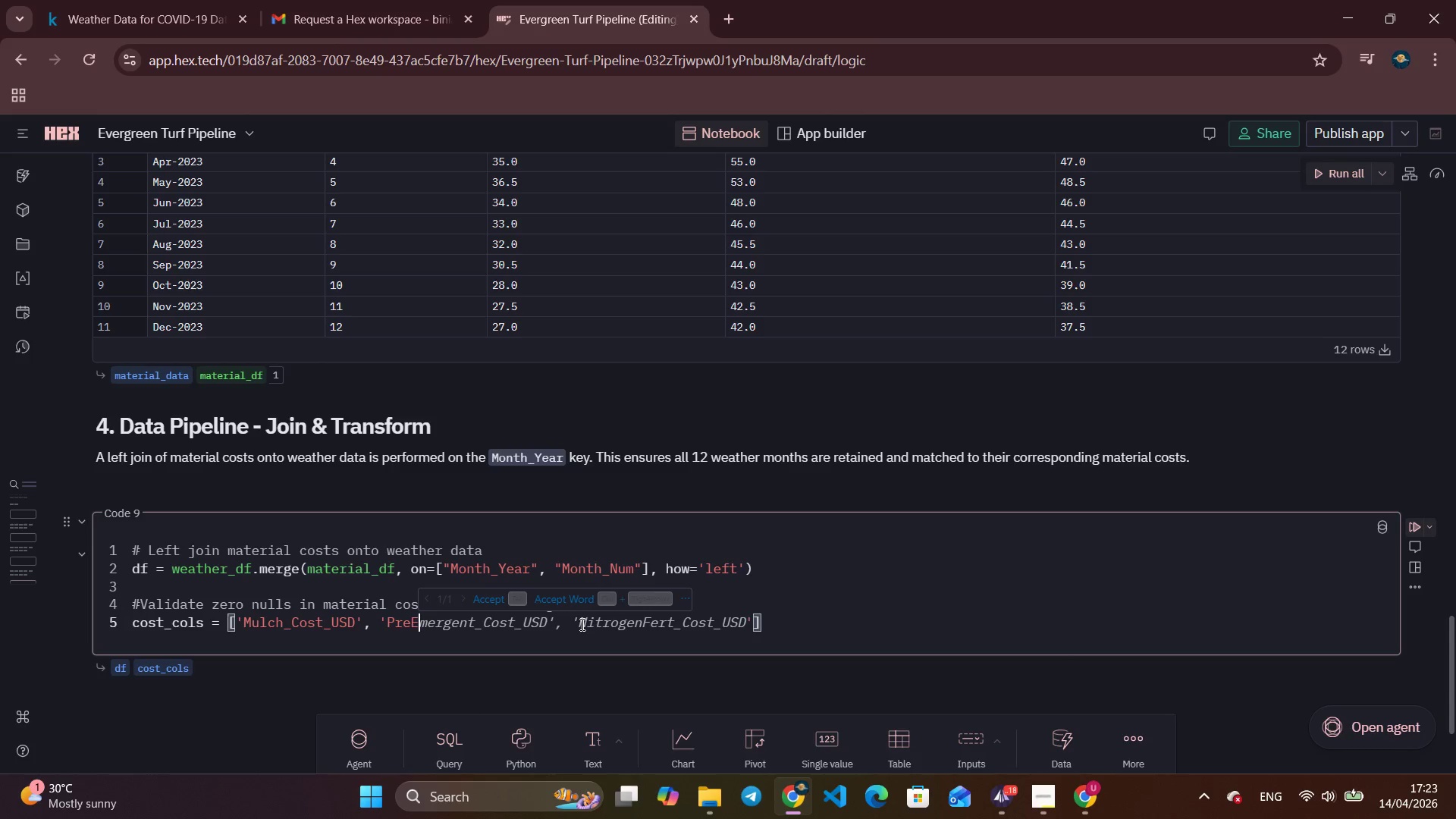 
type(mergent_Cost)
 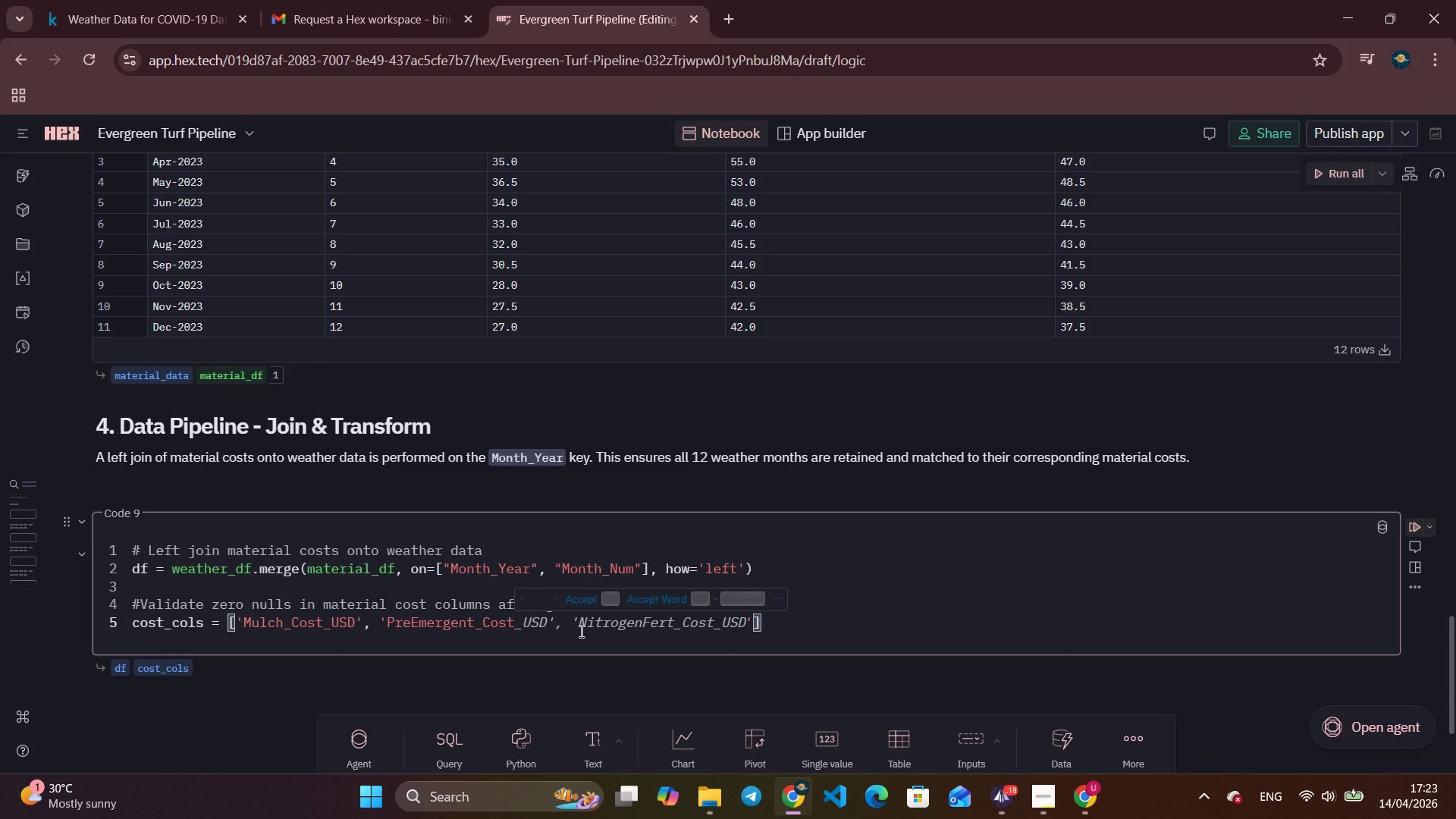 
type(_USD)
 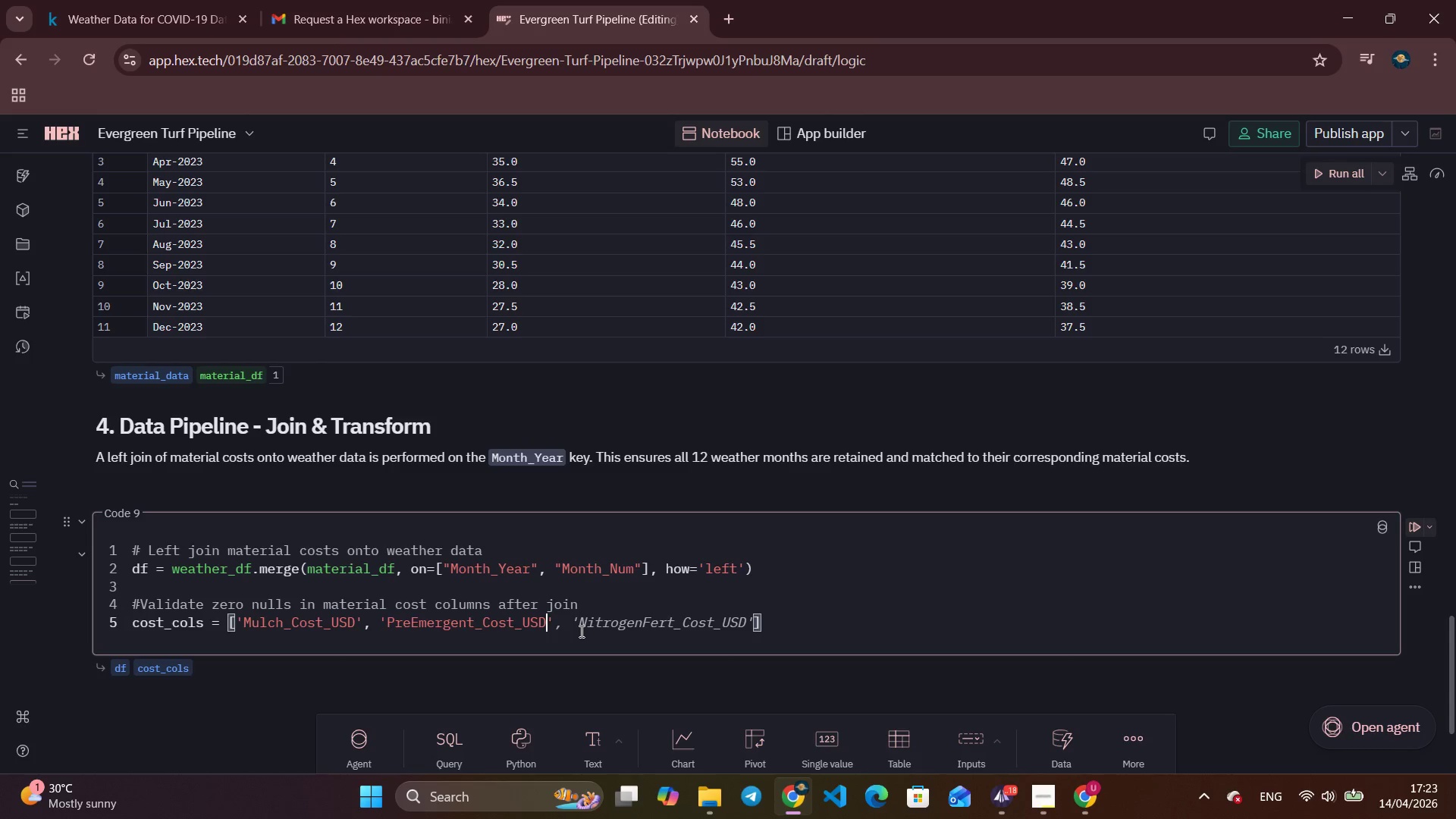 
scroll: coordinate [592, 623], scroll_direction: down, amount: 8.0
 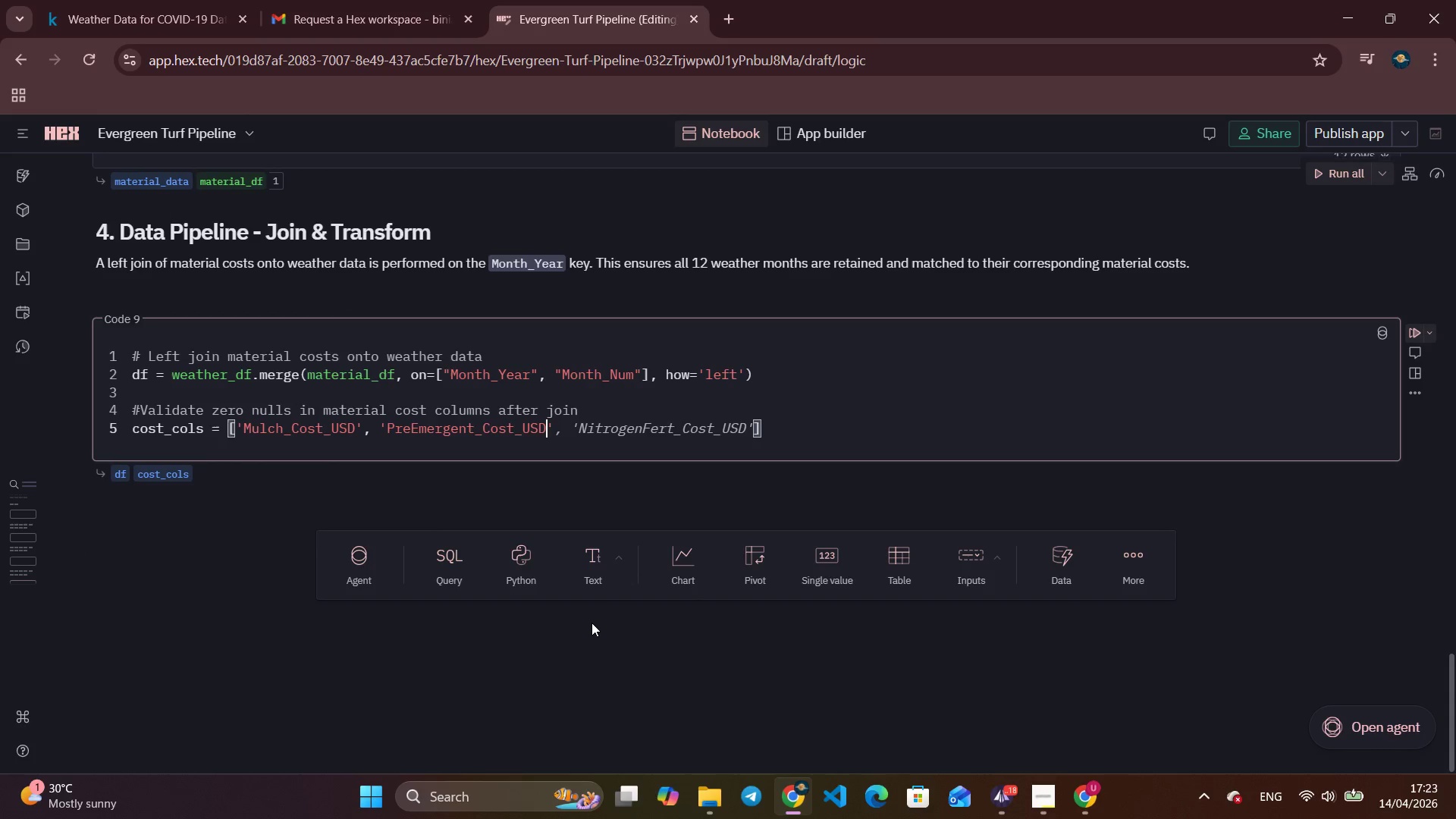 
key(ArrowRight)
 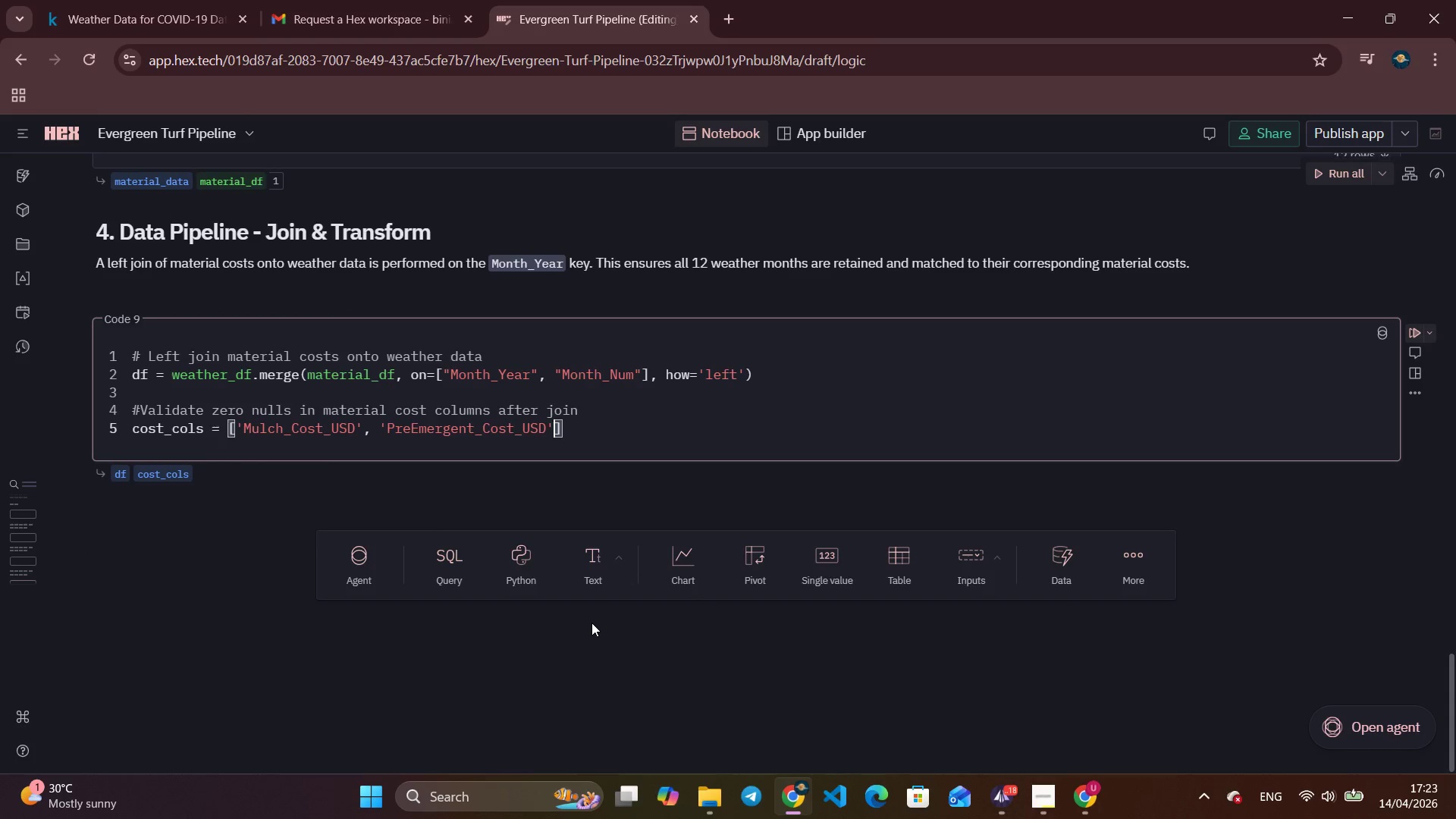 
type( )
key(Backspace)
type(, 'Nit)
 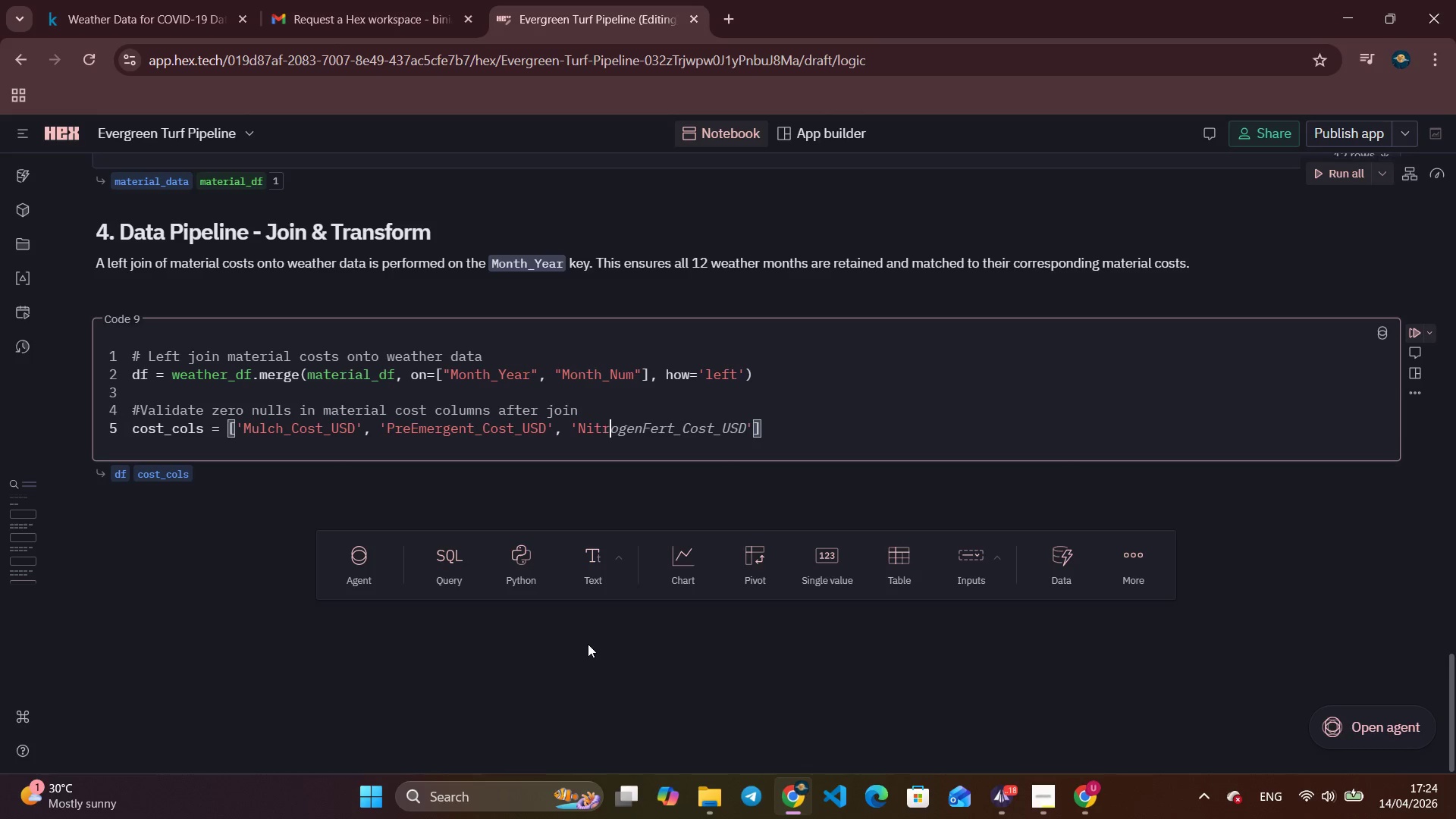 
type(rogen)
 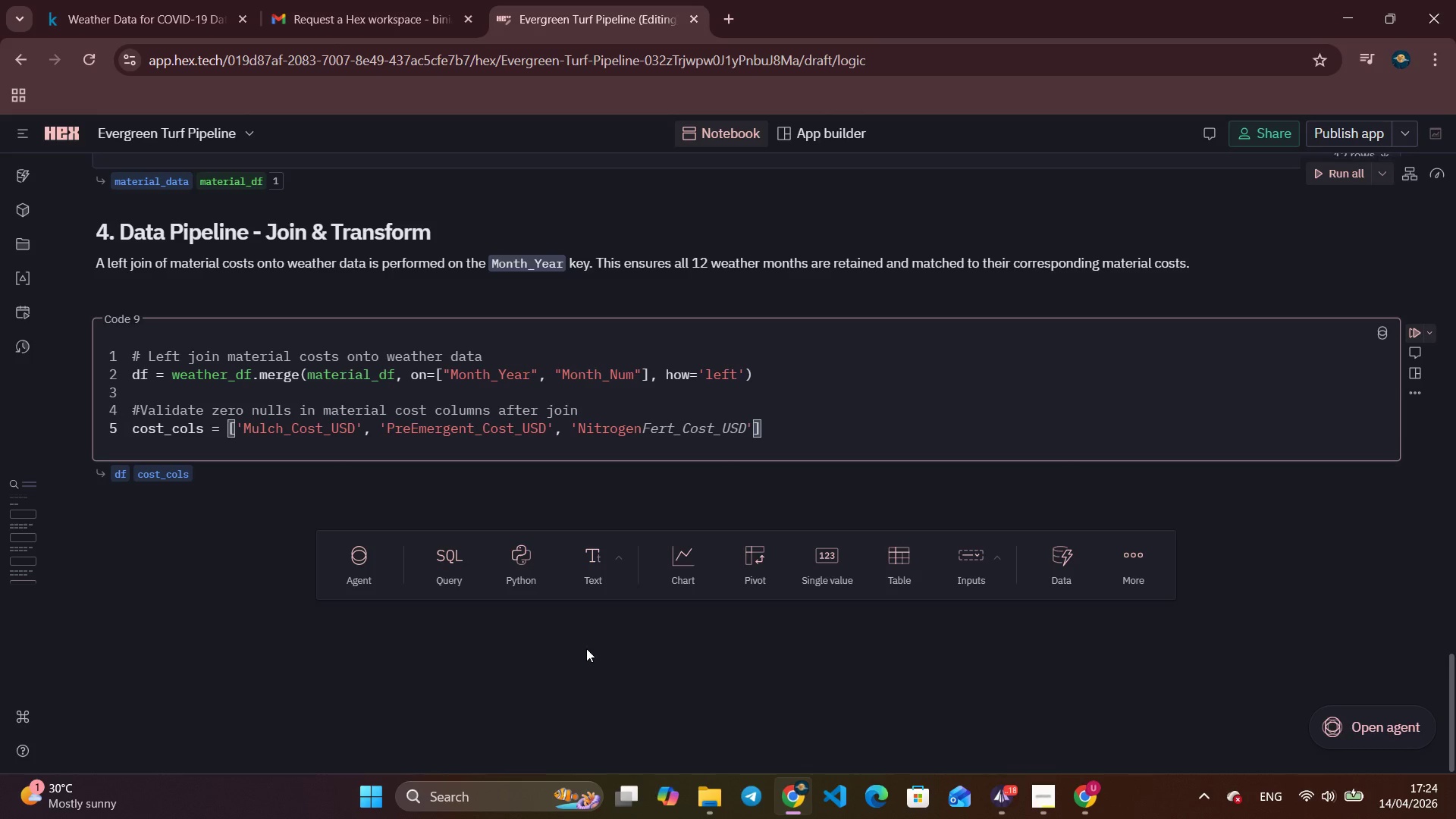 
type(Fre)
key(Backspace)
key(Backspace)
type(ert_Cost_USD)
 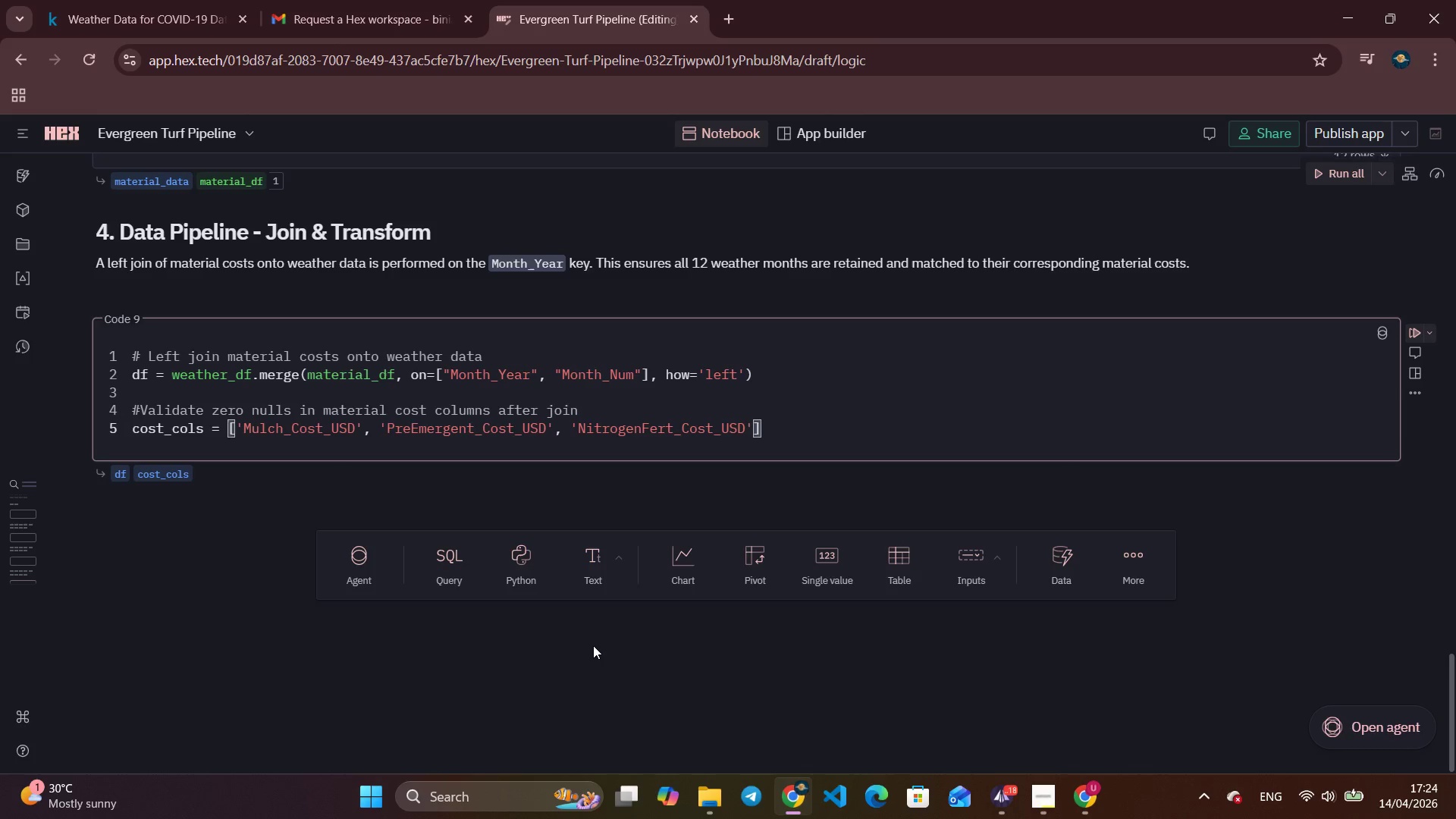 
key(ArrowRight)
 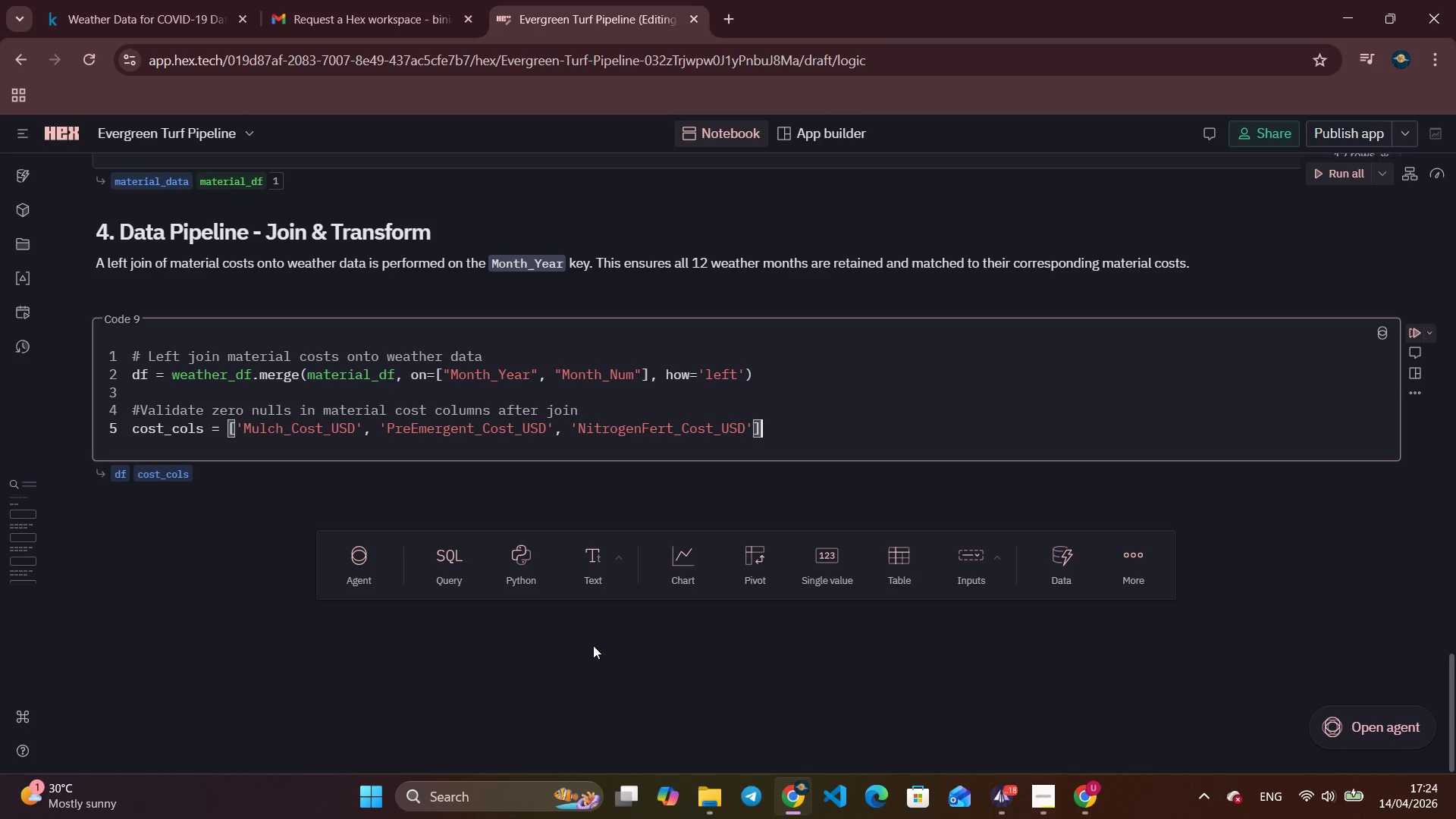 
key(ArrowRight)
 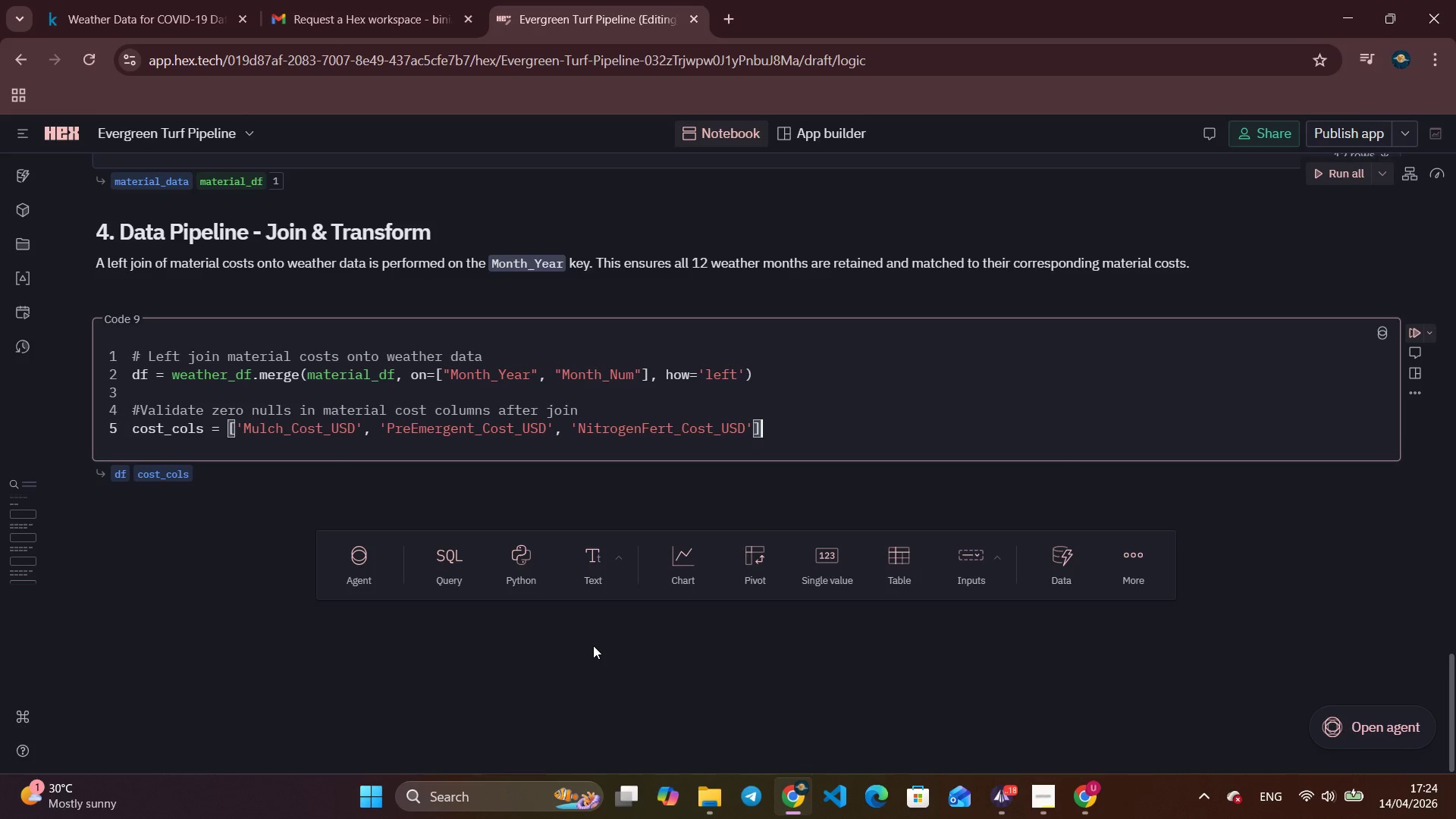 
key(Enter)
 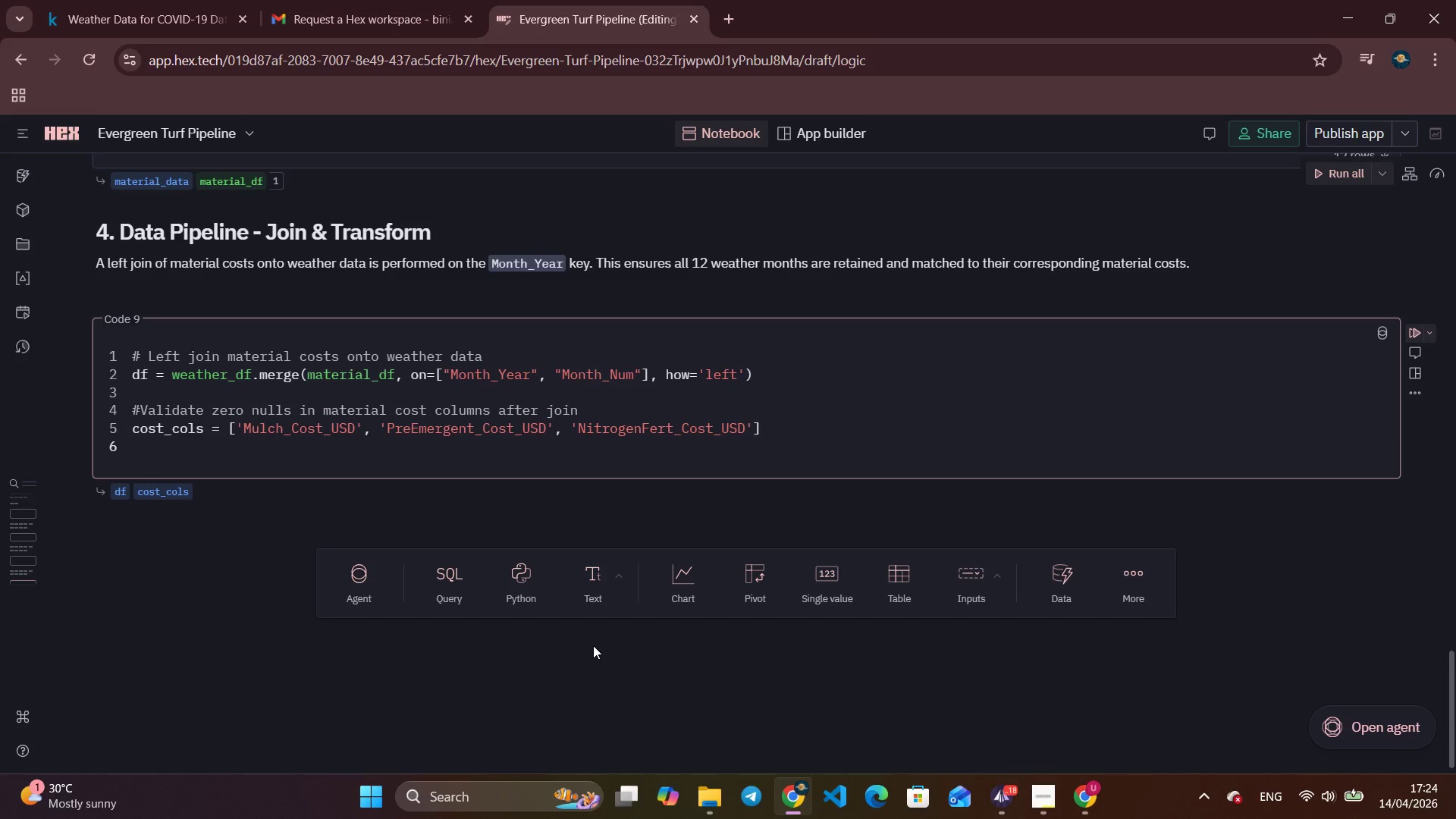 
type(null_checc)
key(Backspace)
type(k = df[cost_cols)
 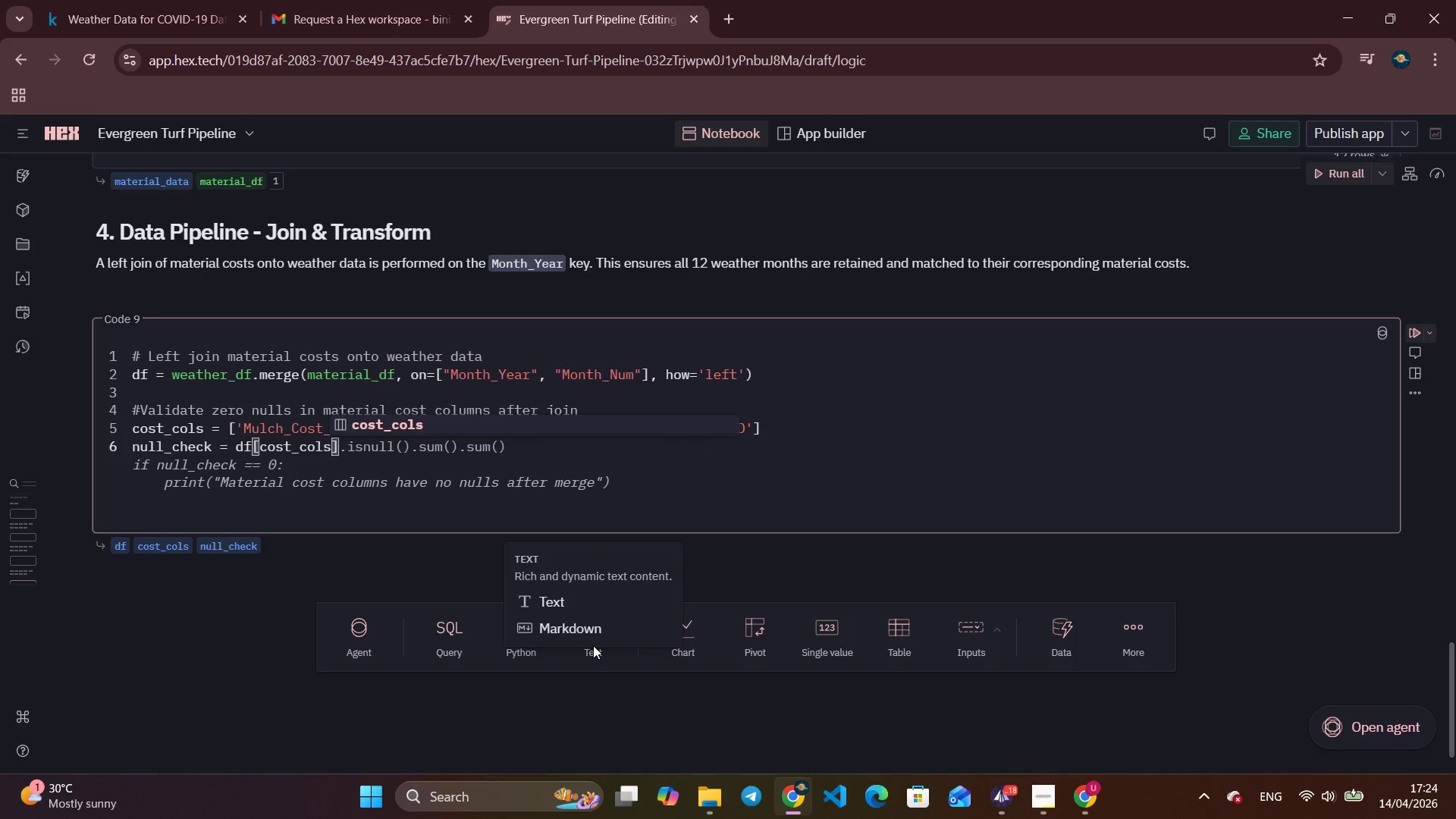 
key(ArrowRight)
 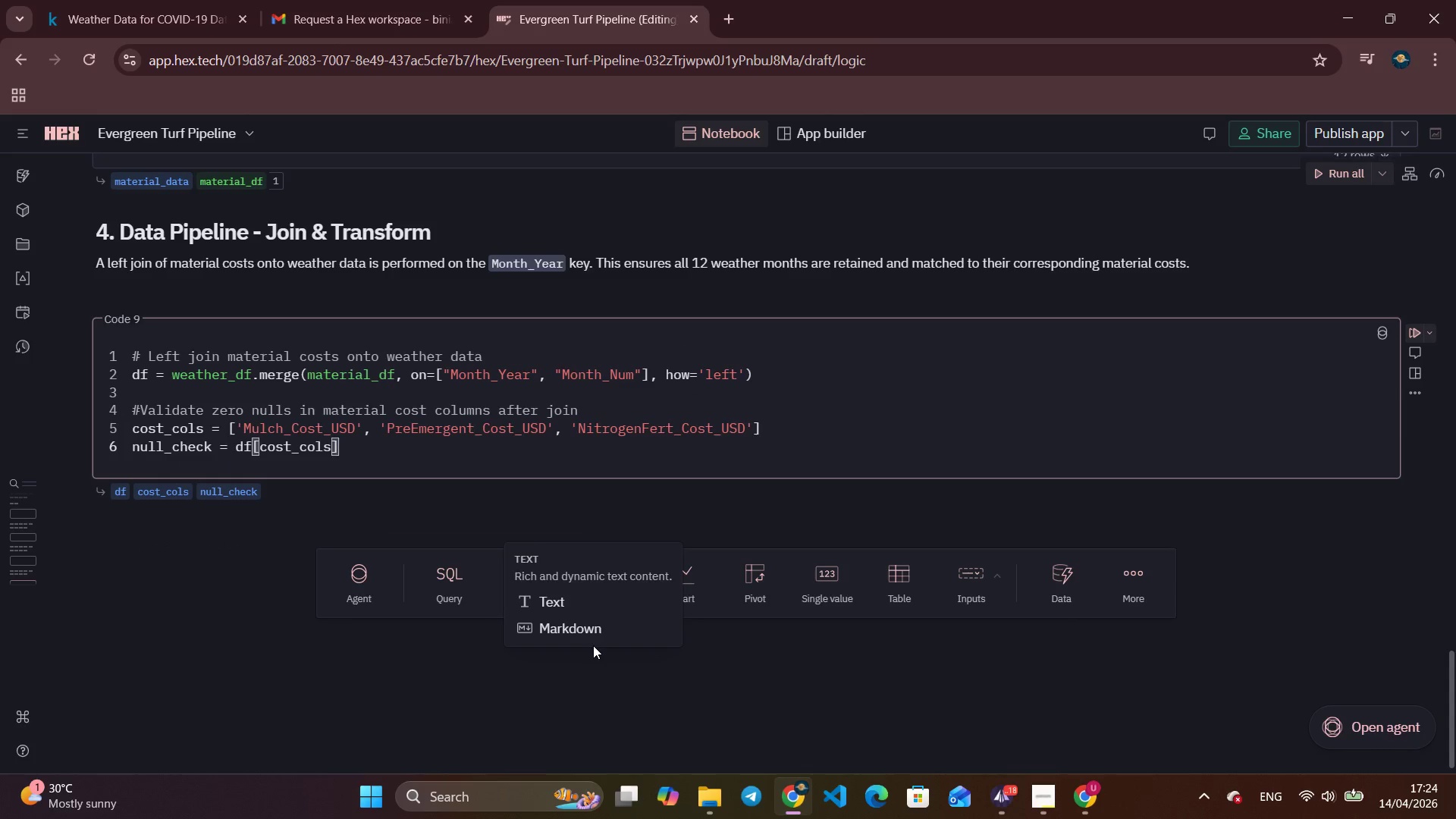 
type(.isnull()
 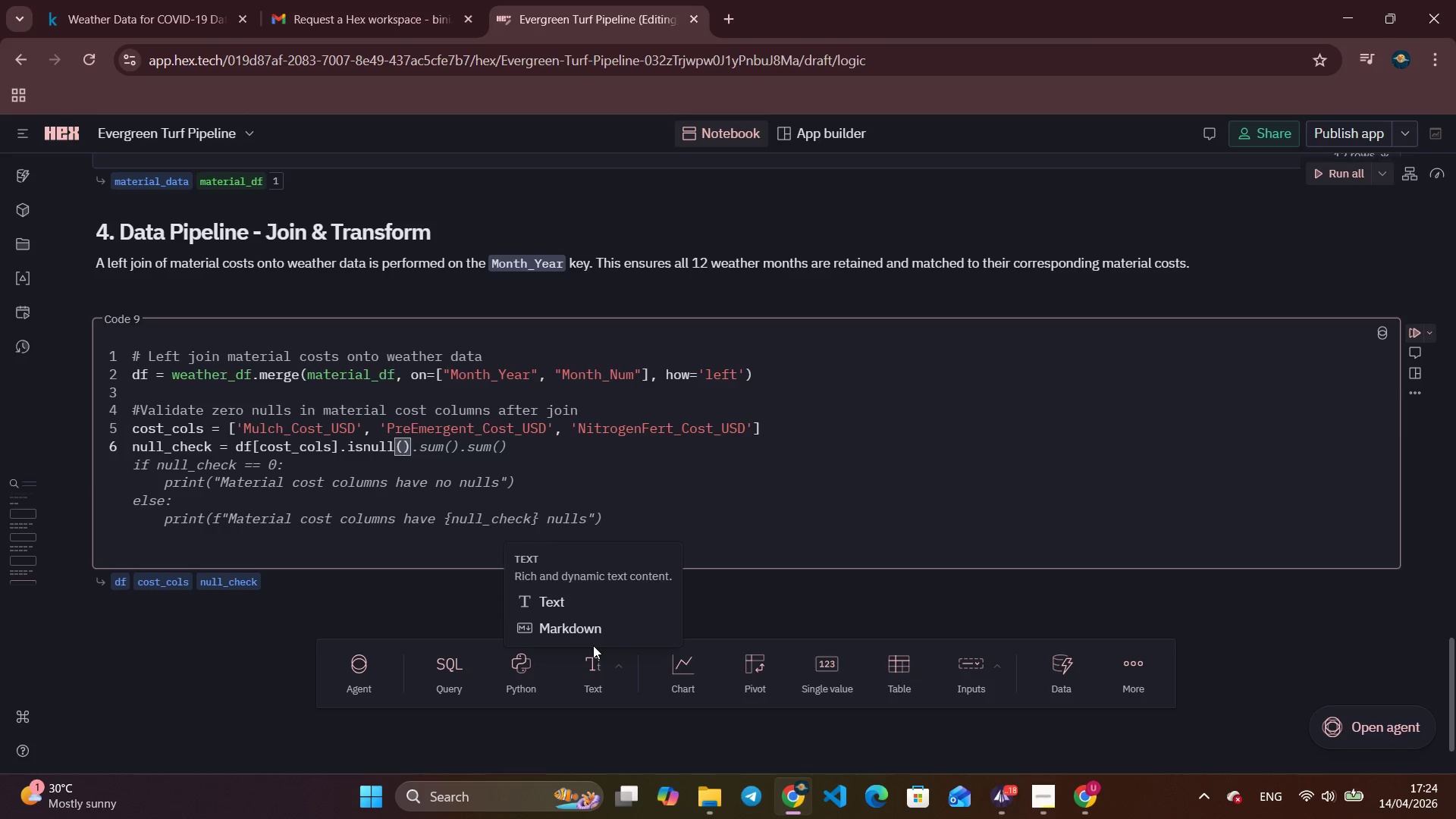 
key(ArrowRight)
 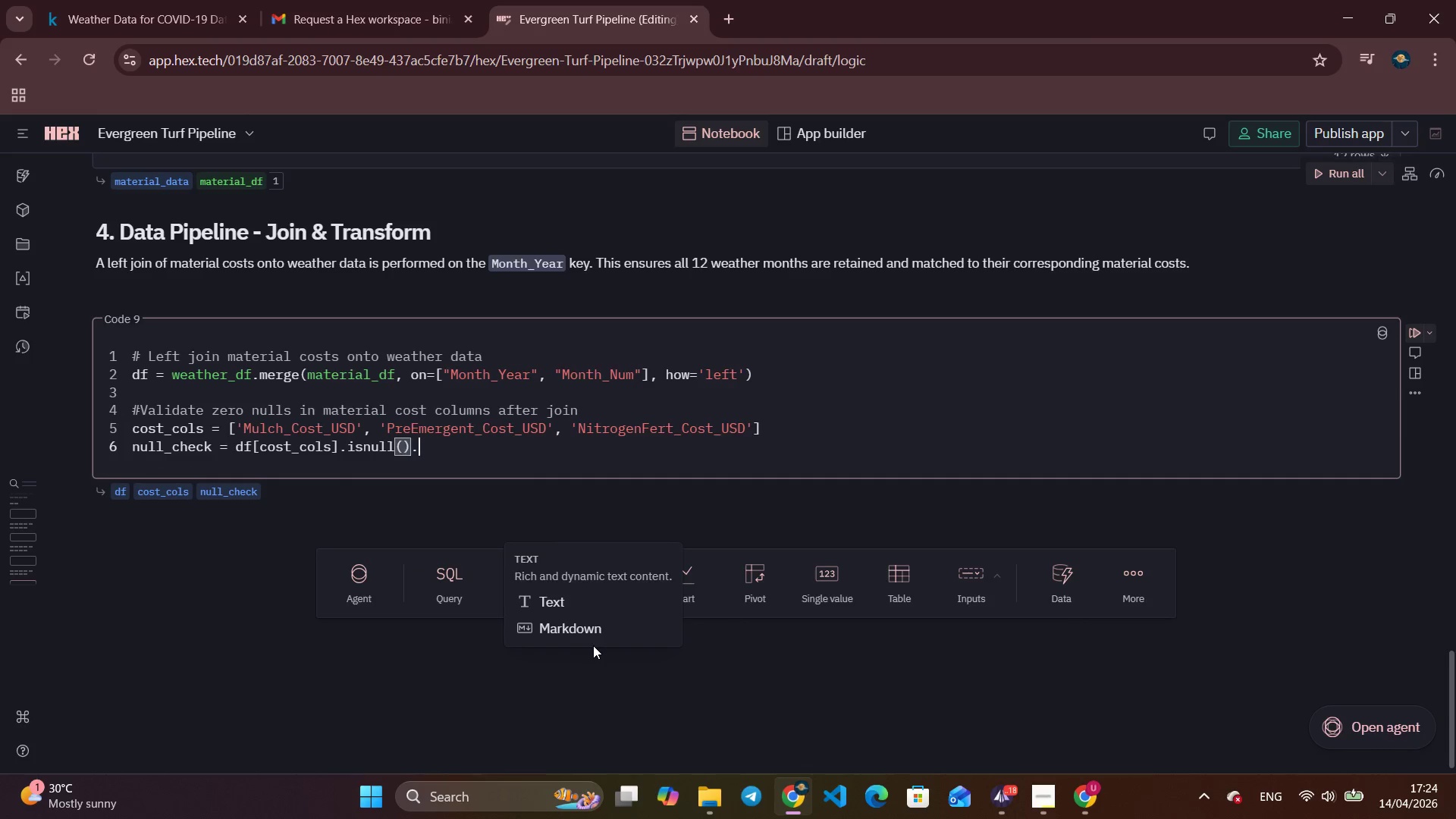 
type(.sm()
 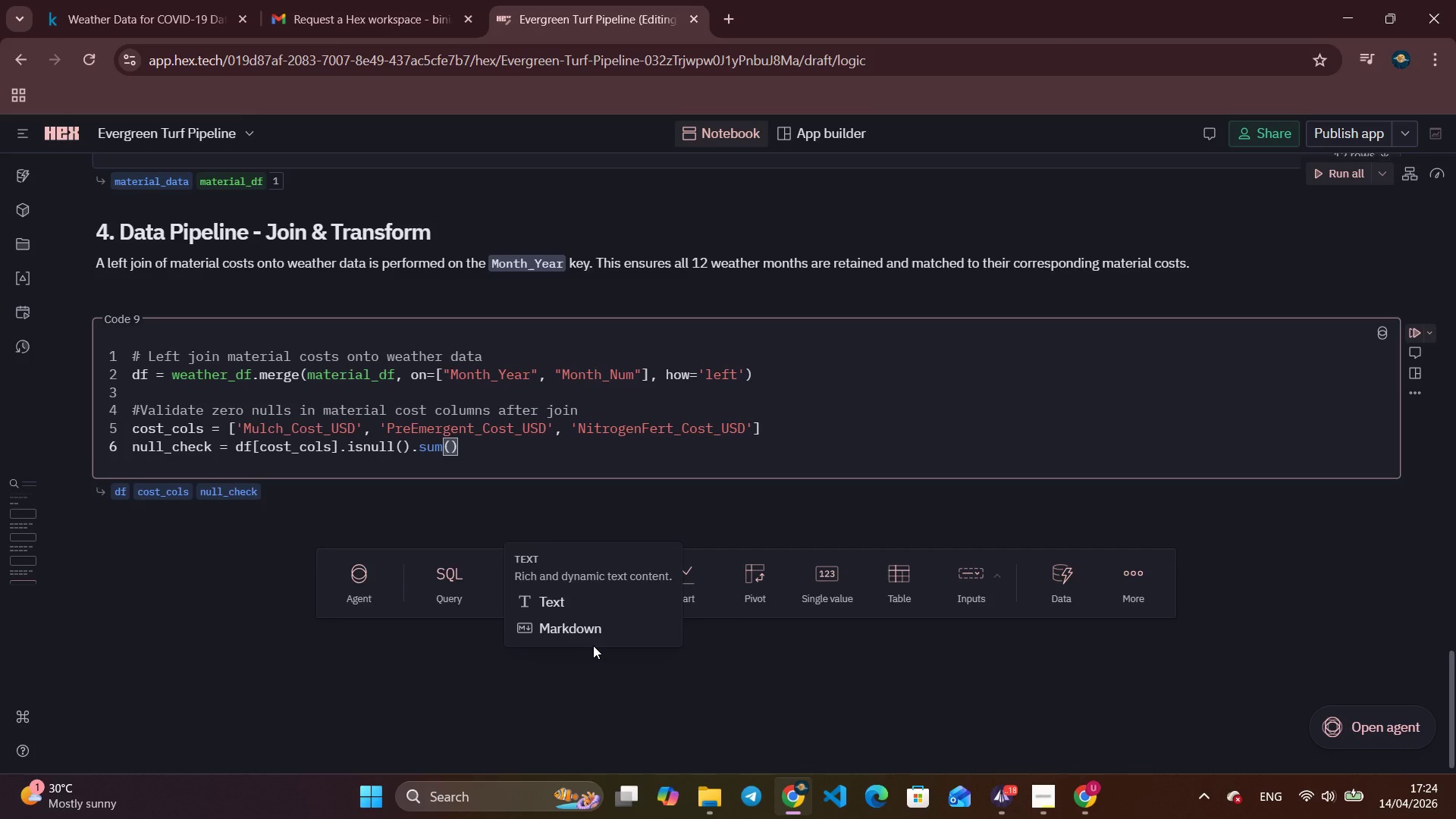 
hold_key(key=U, duration=8.31)
 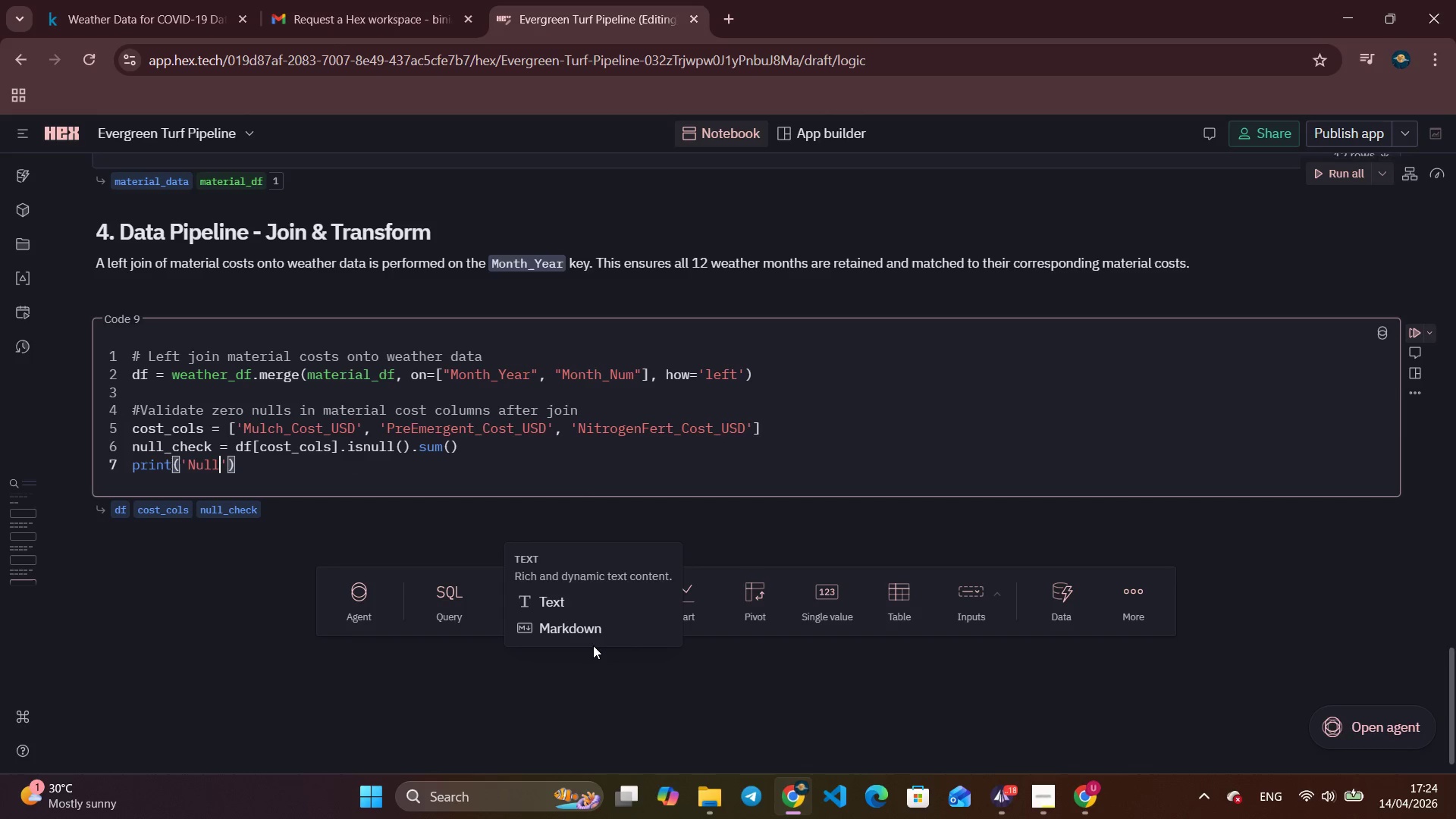 
key(ArrowRight)
 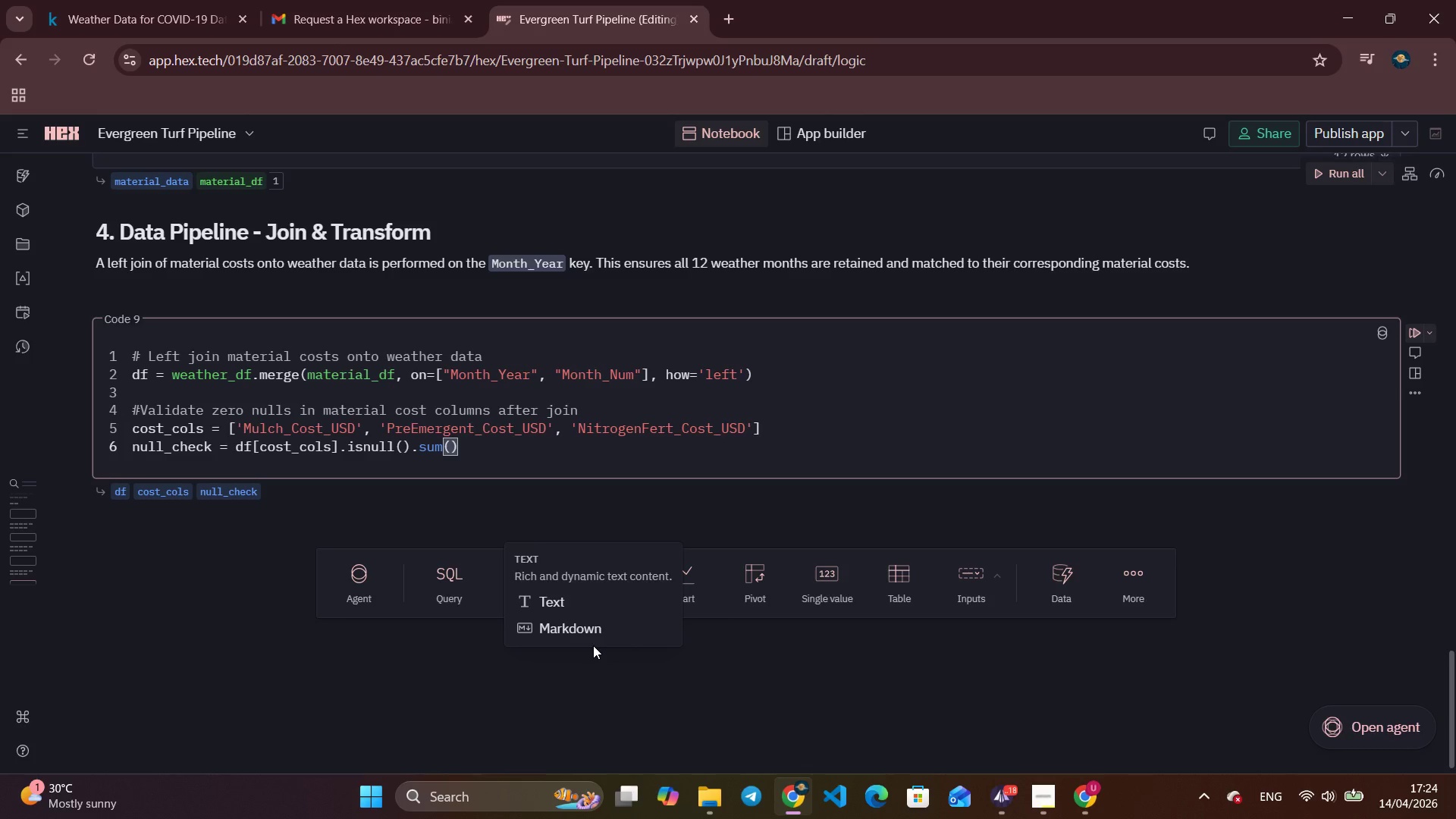 
key(Enter)
 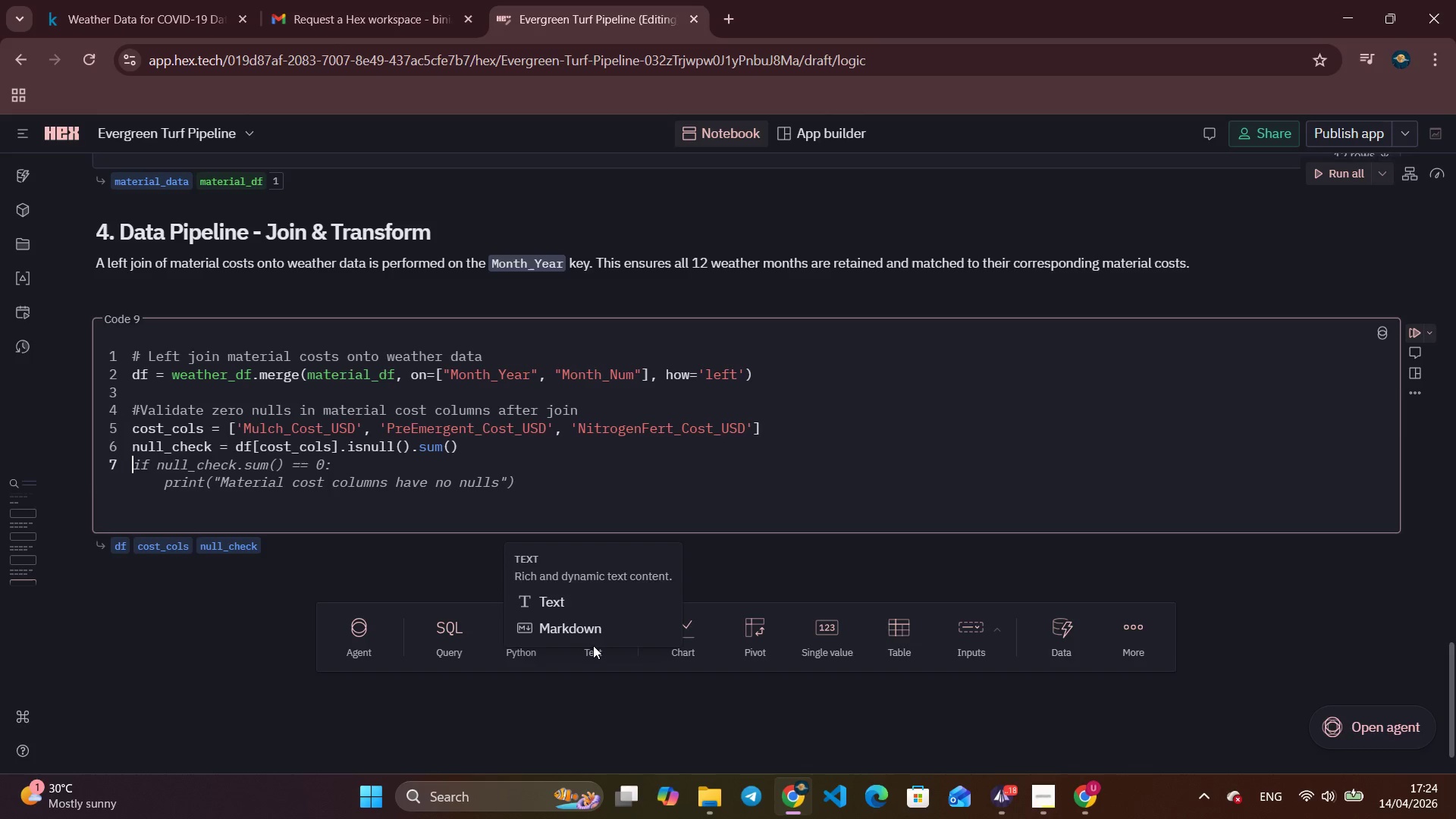 
type(print('Nll check after join (must be zero)
 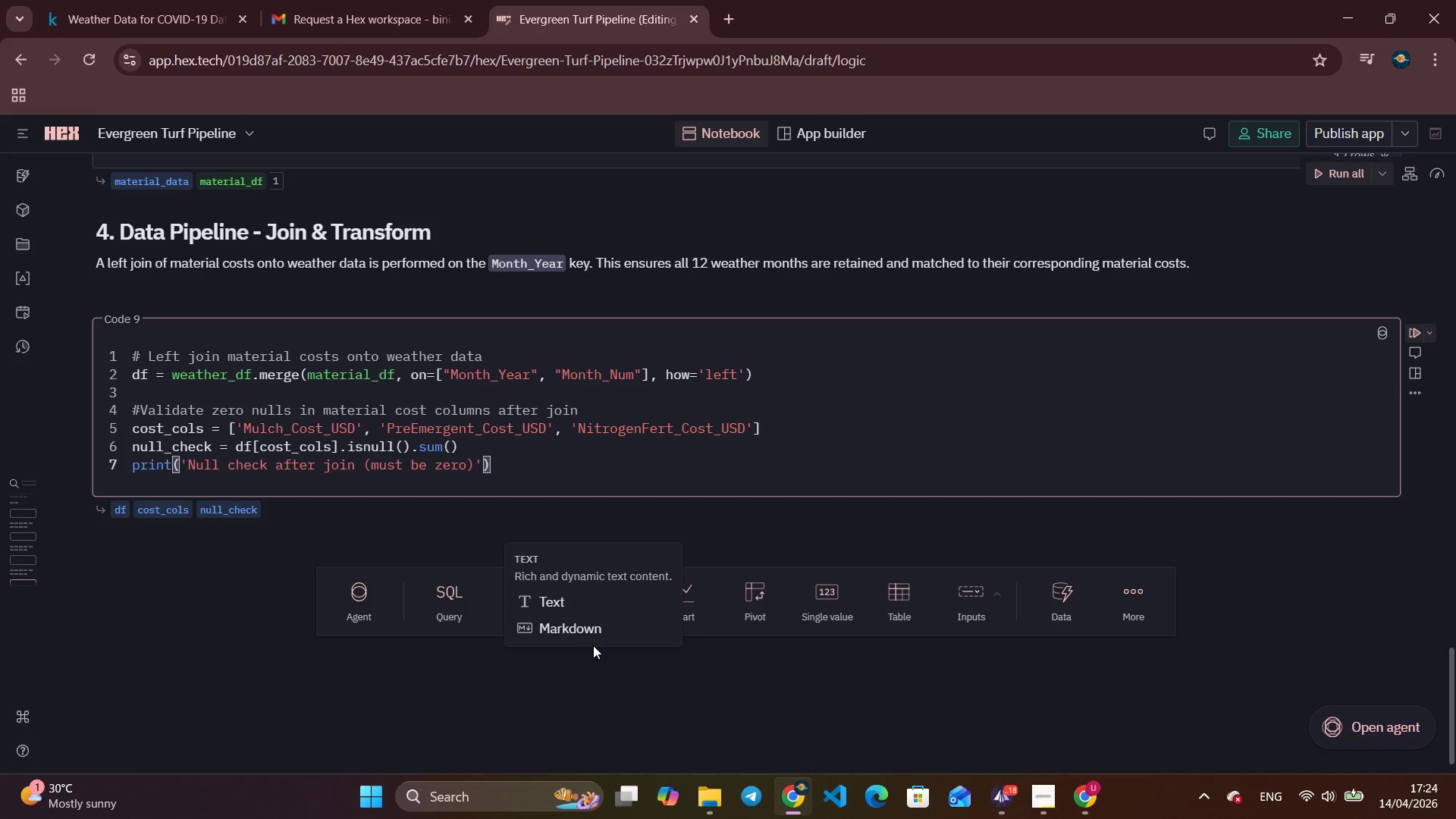 
key(ArrowRight)
 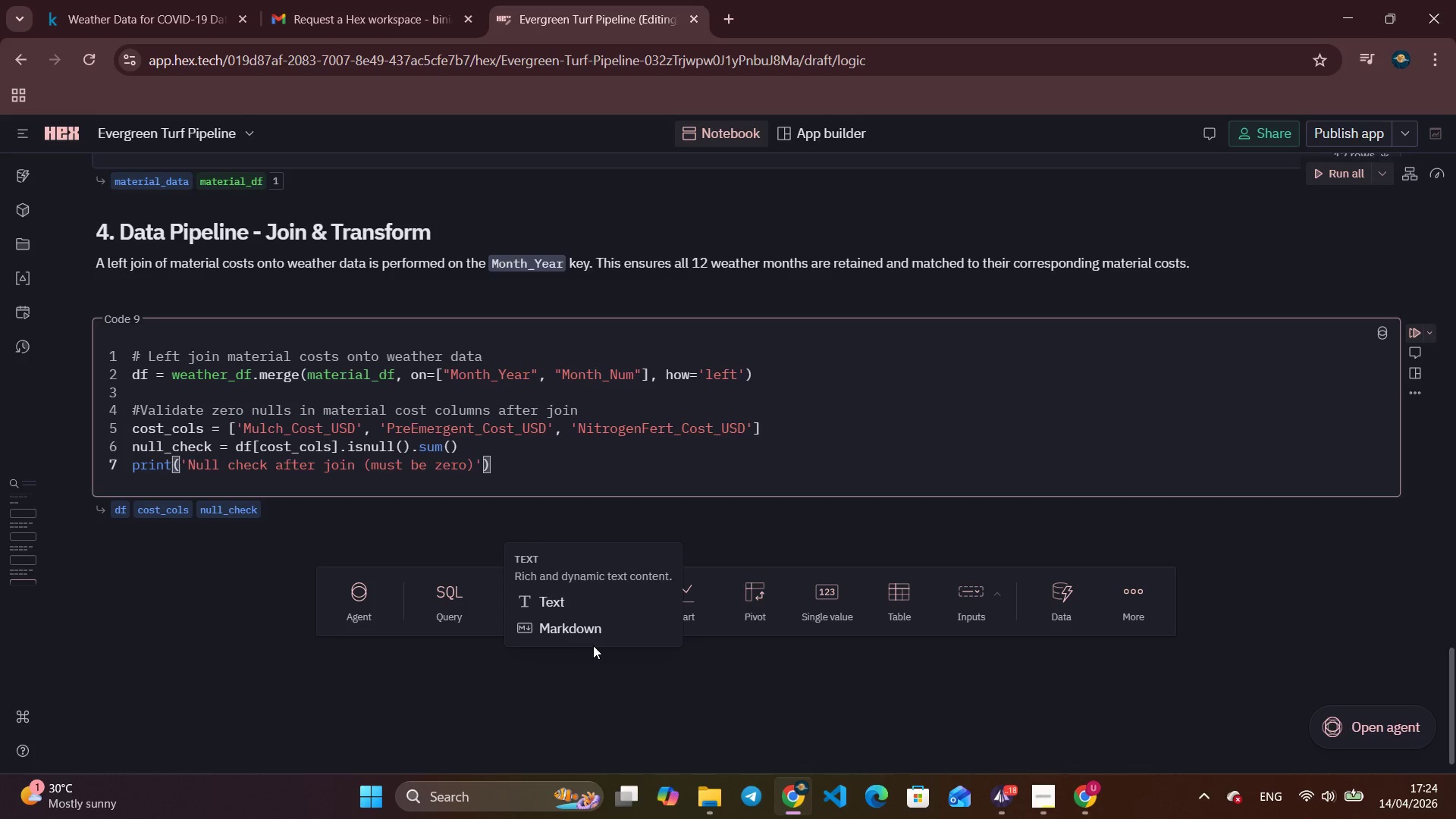 
key(Shift+ShiftLeft)
 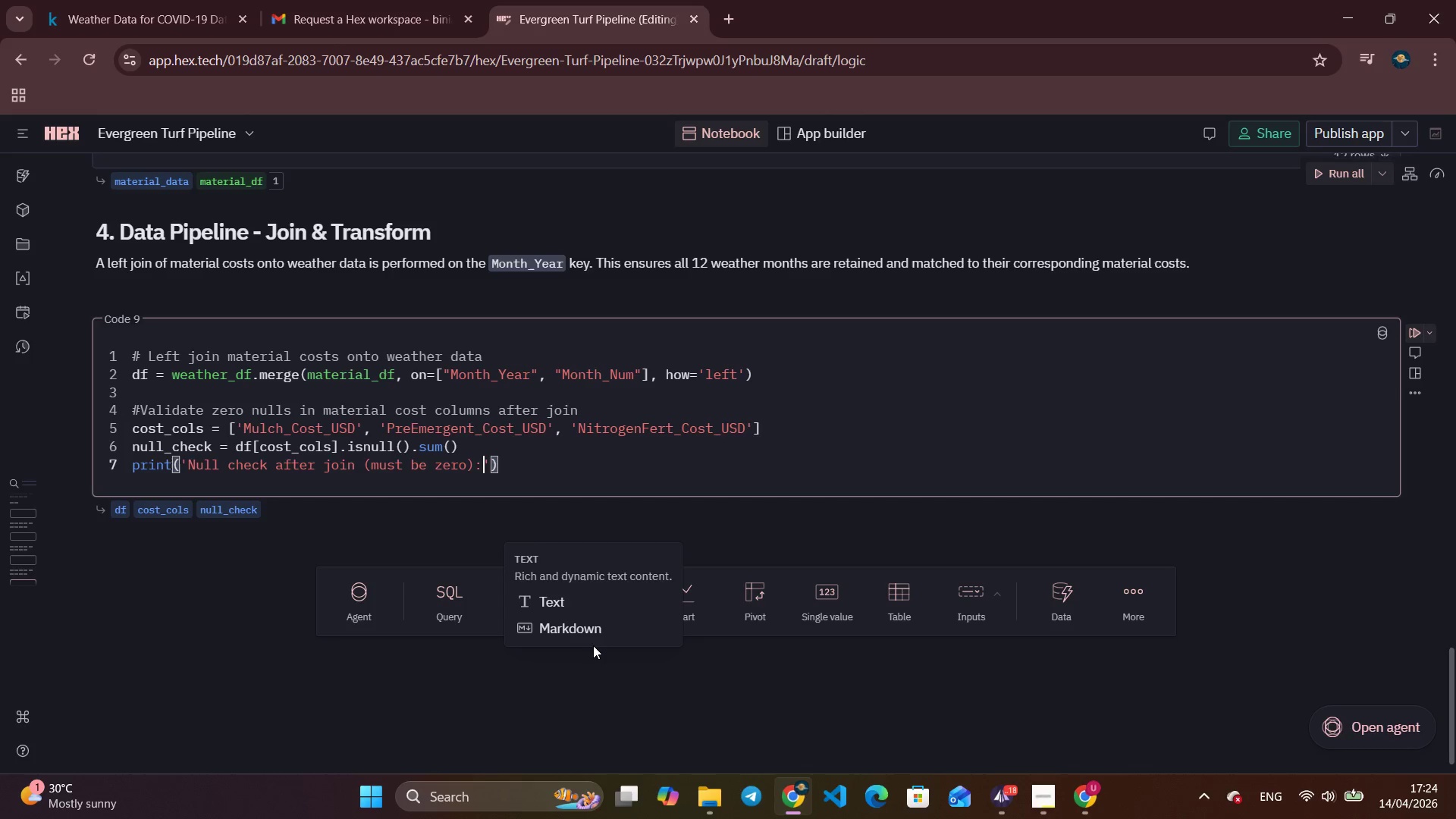 
key(Shift+Semicolon)
 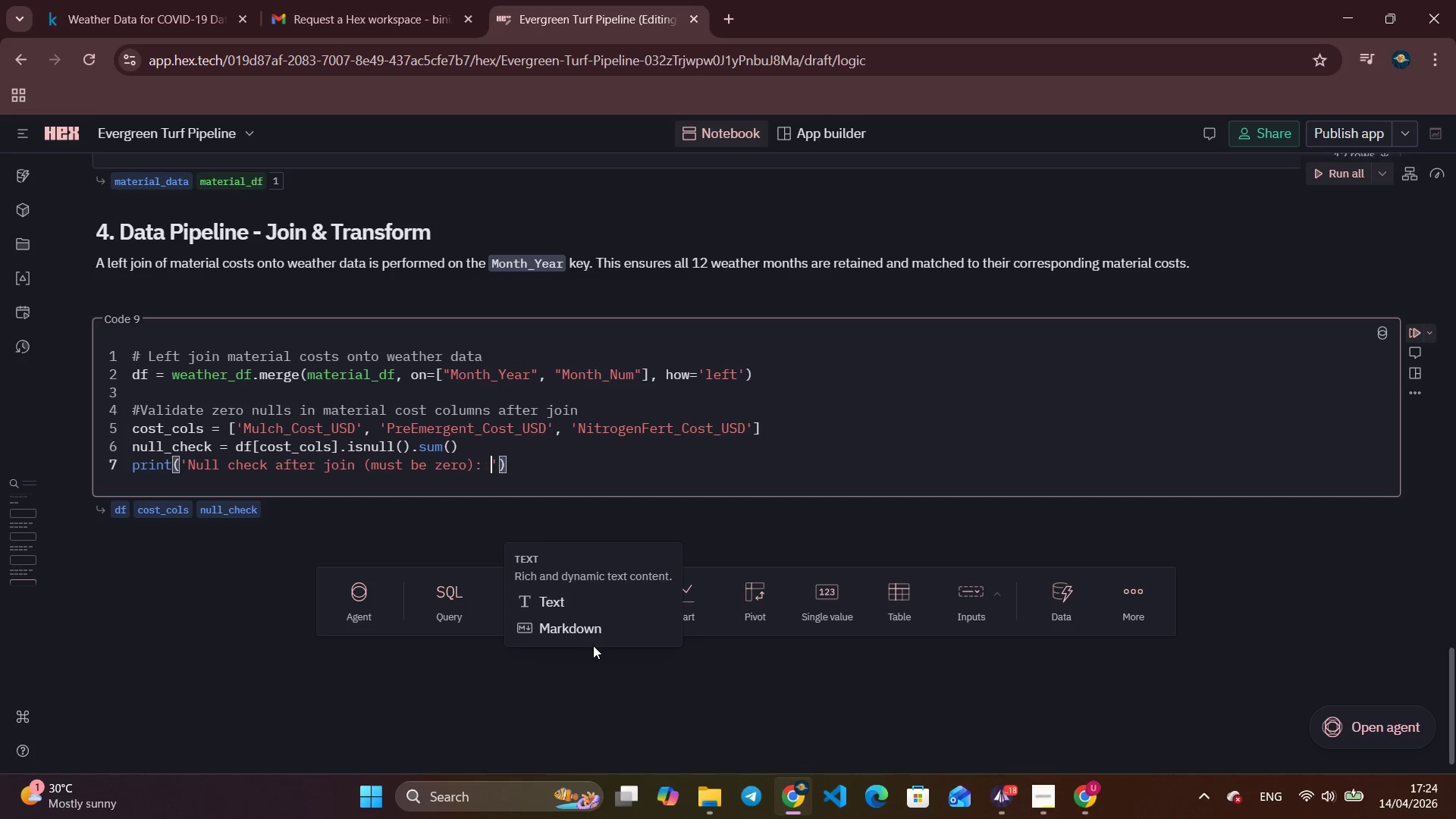 
key(Shift+Space)
 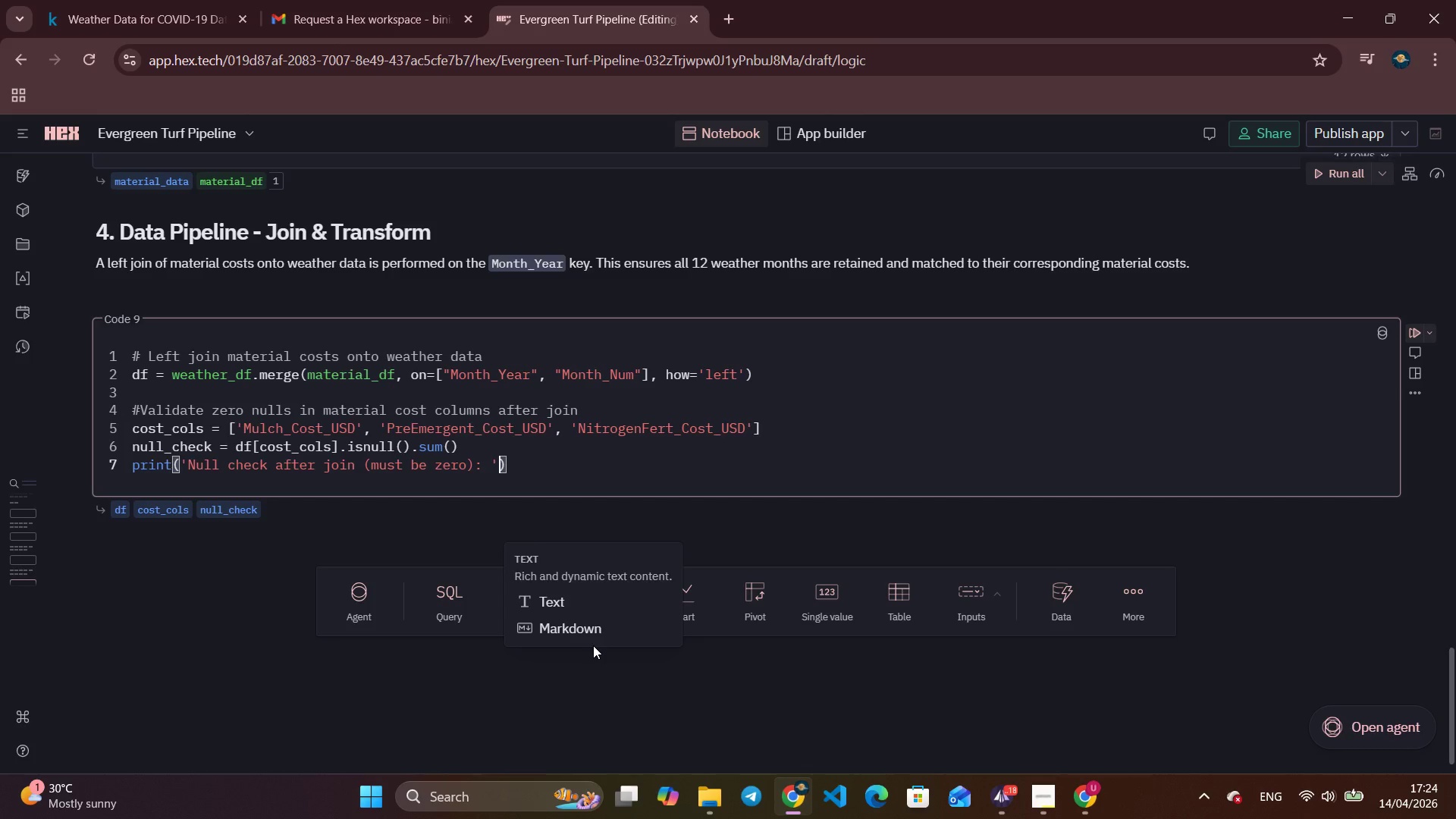 
key(ArrowRight)
 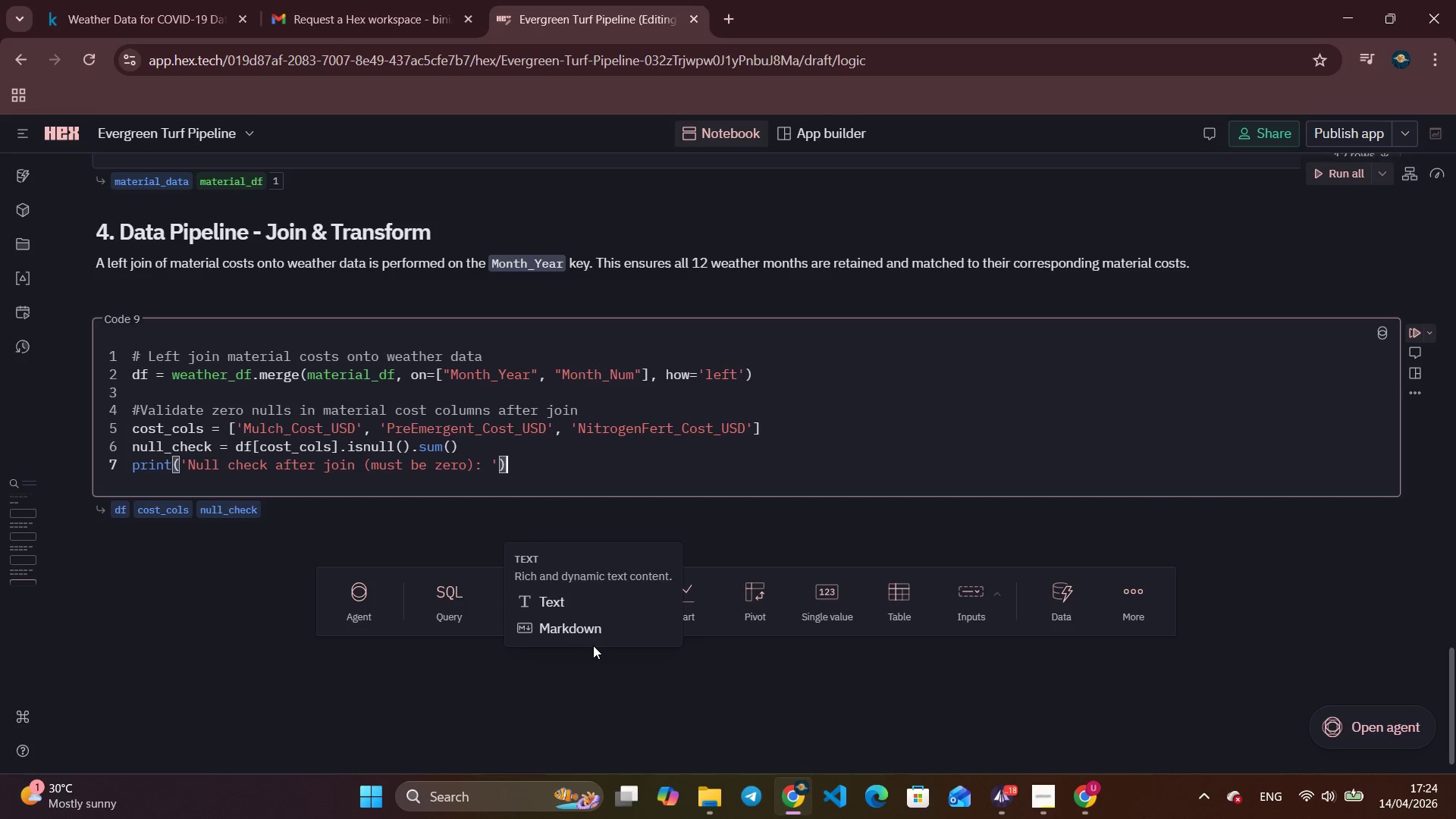 
key(ArrowRight)
 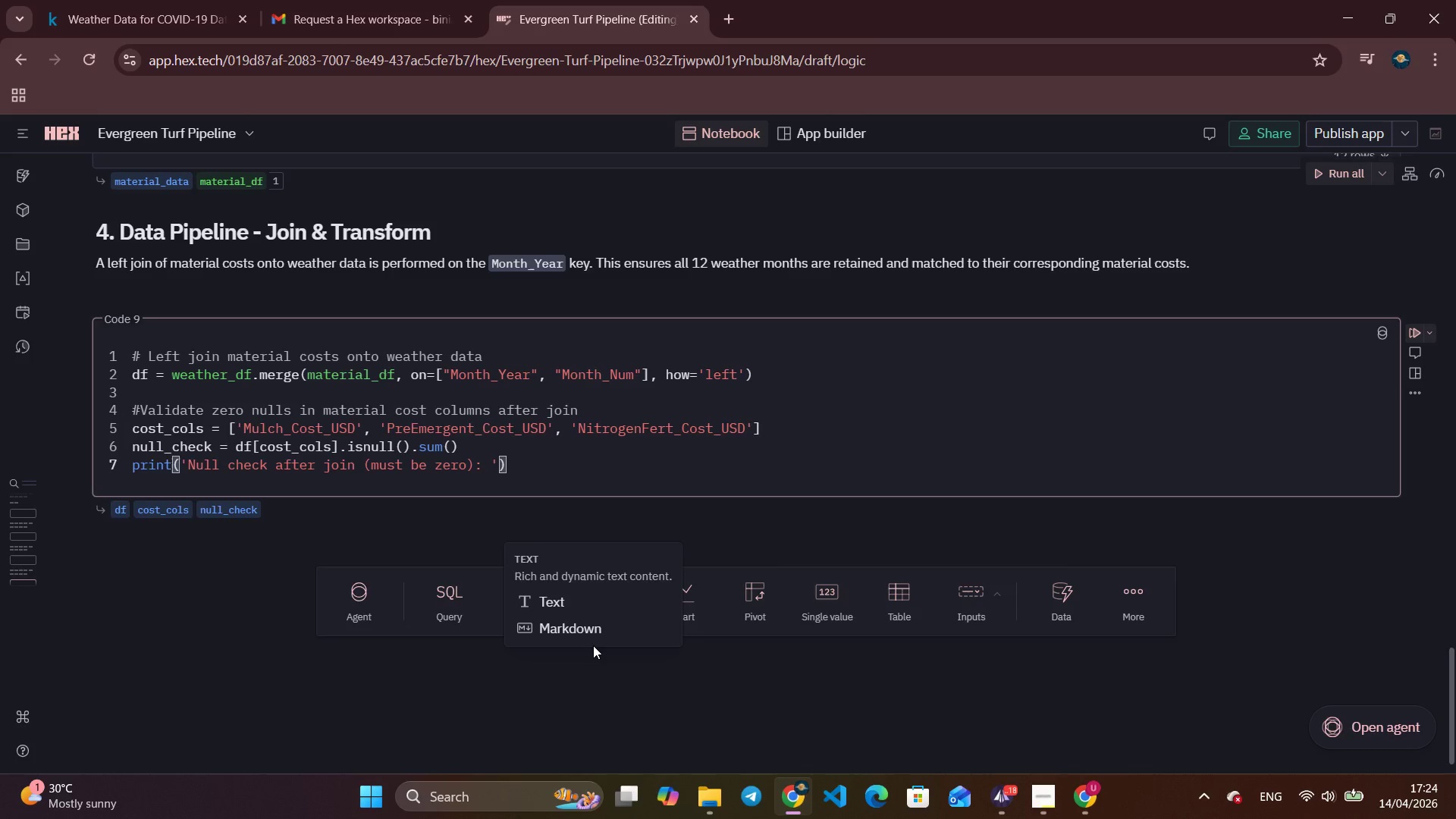 
key(Enter)
 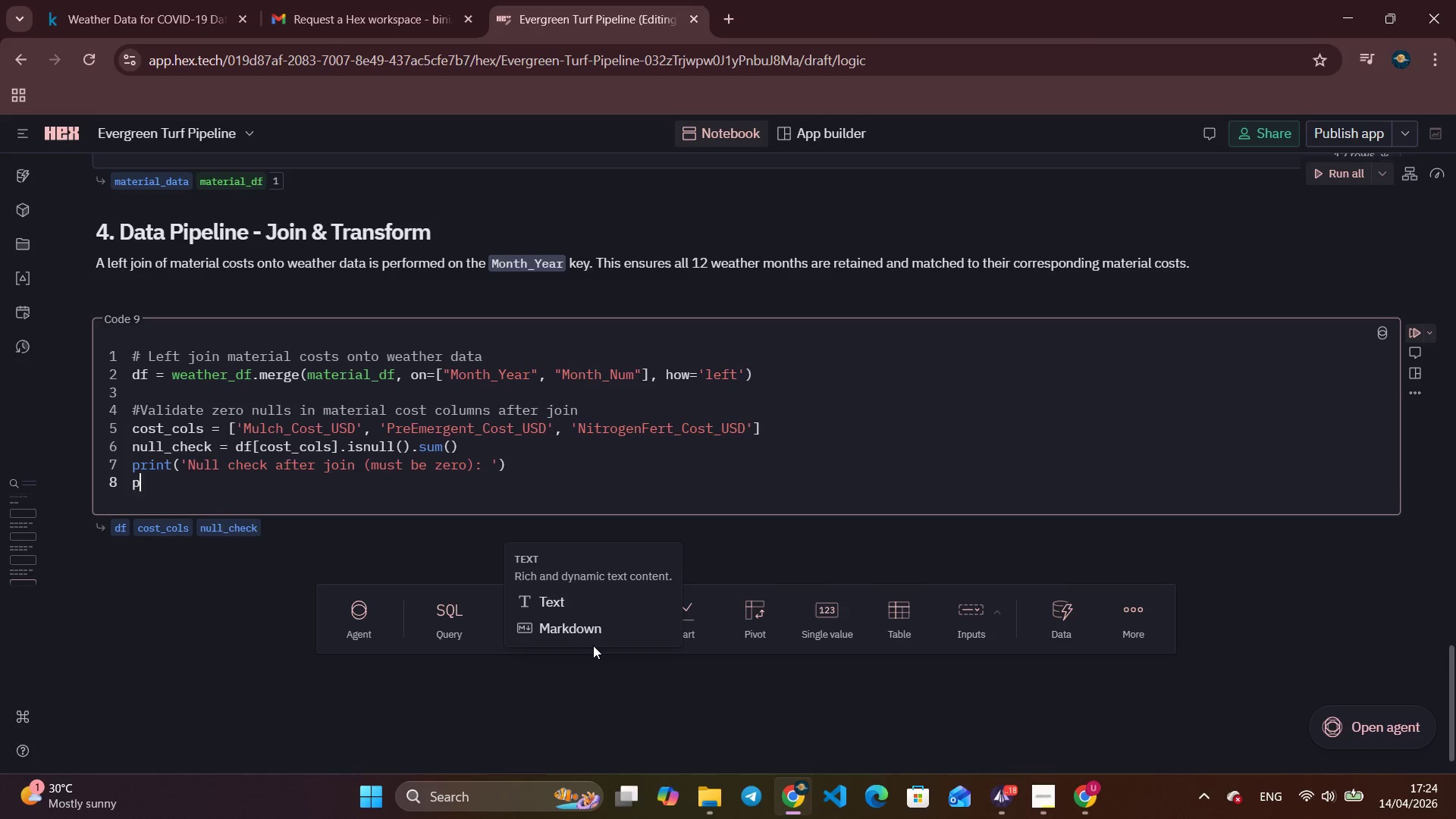 
type(print(null_check)
 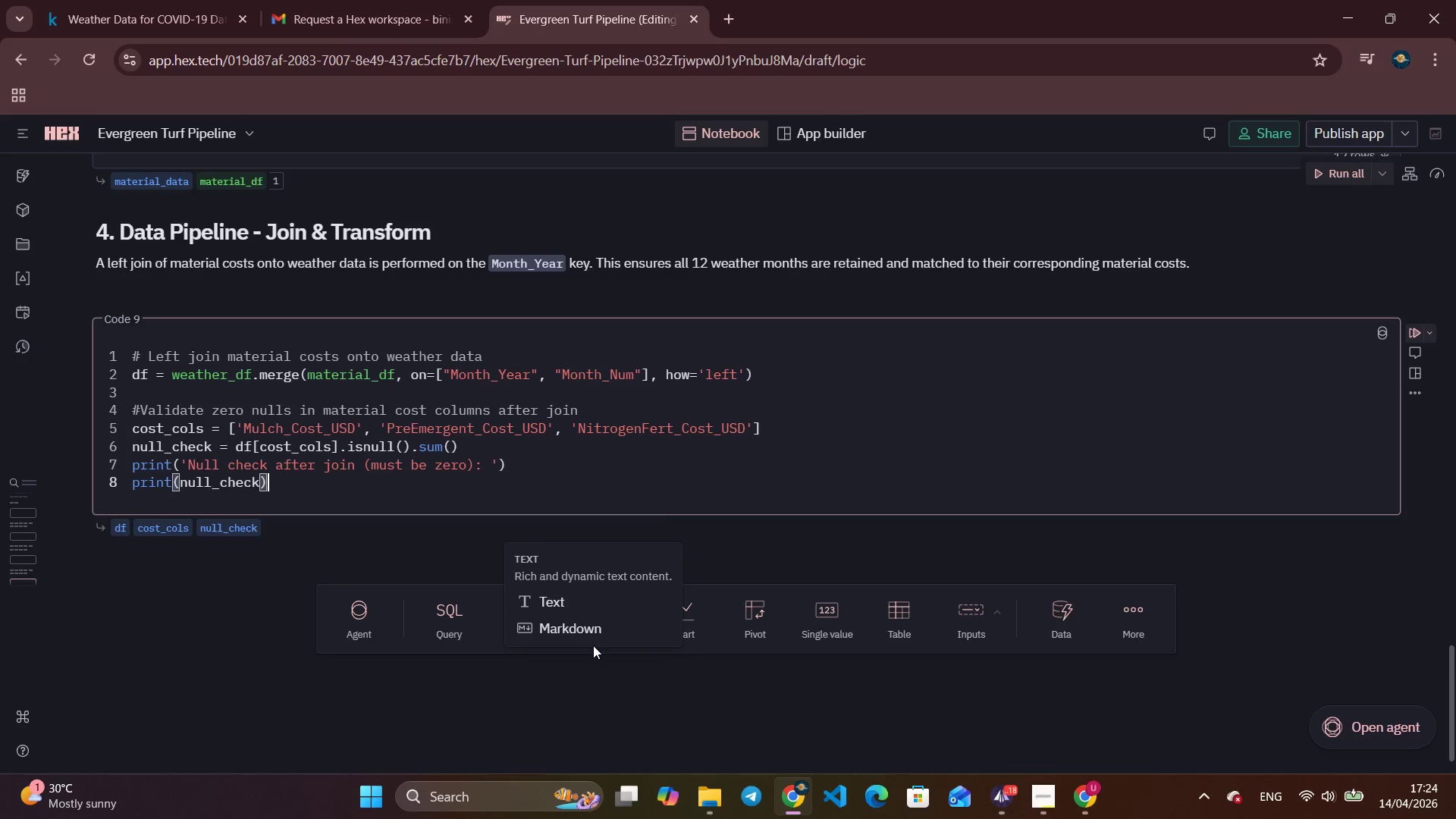 
 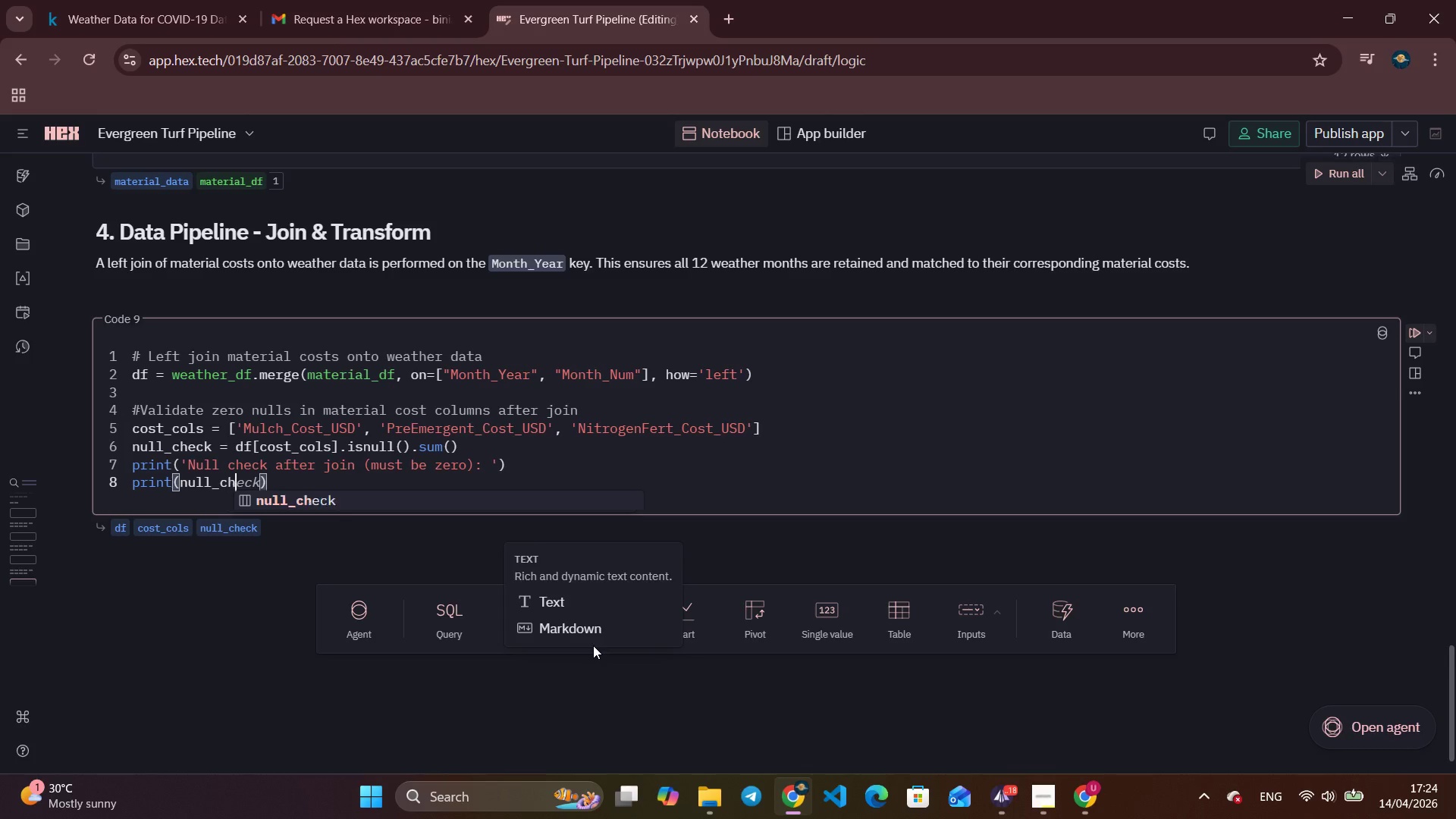 
key(ArrowRight)
 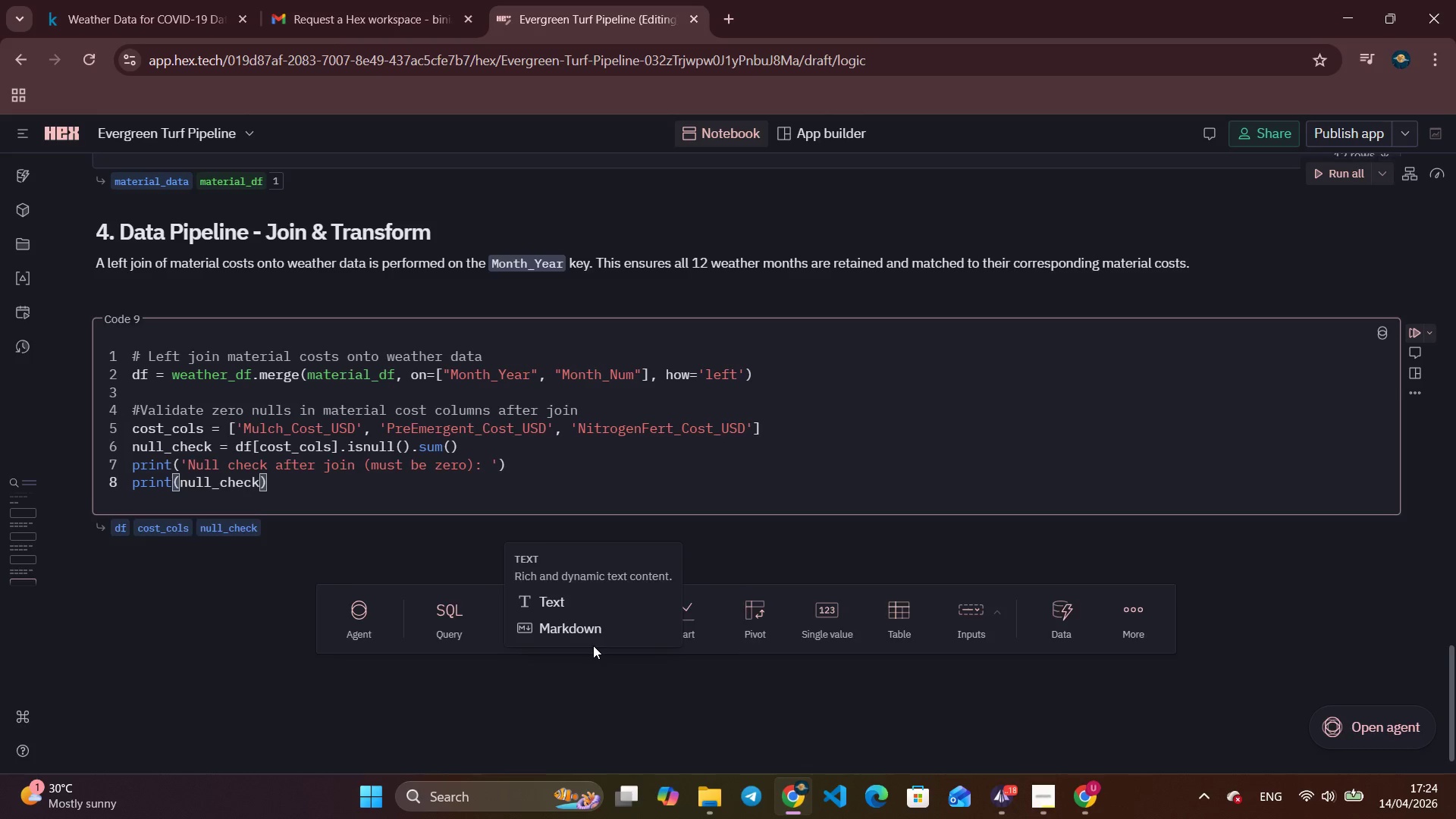 
key(Enter)
 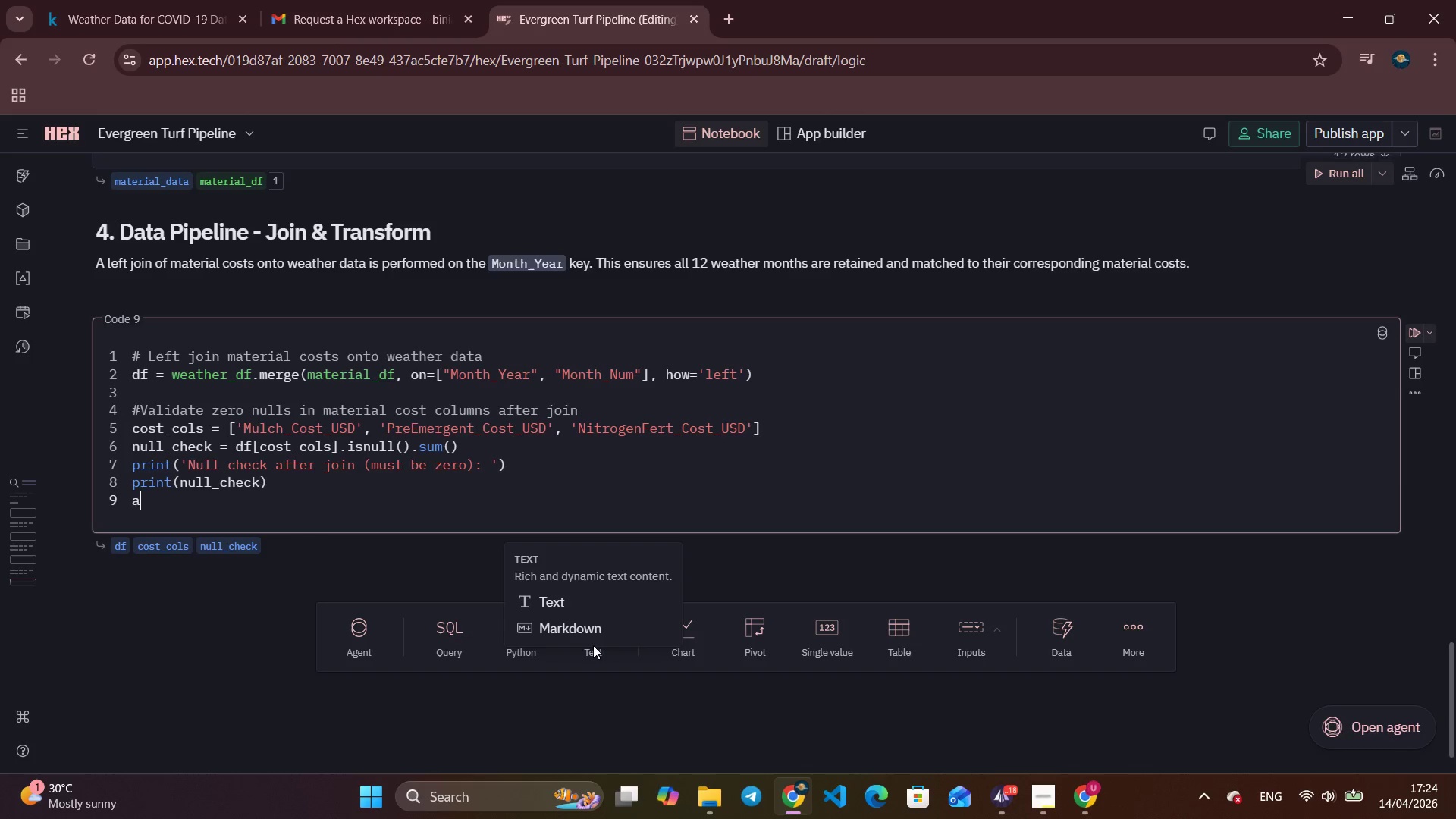 
type(assert(null)
 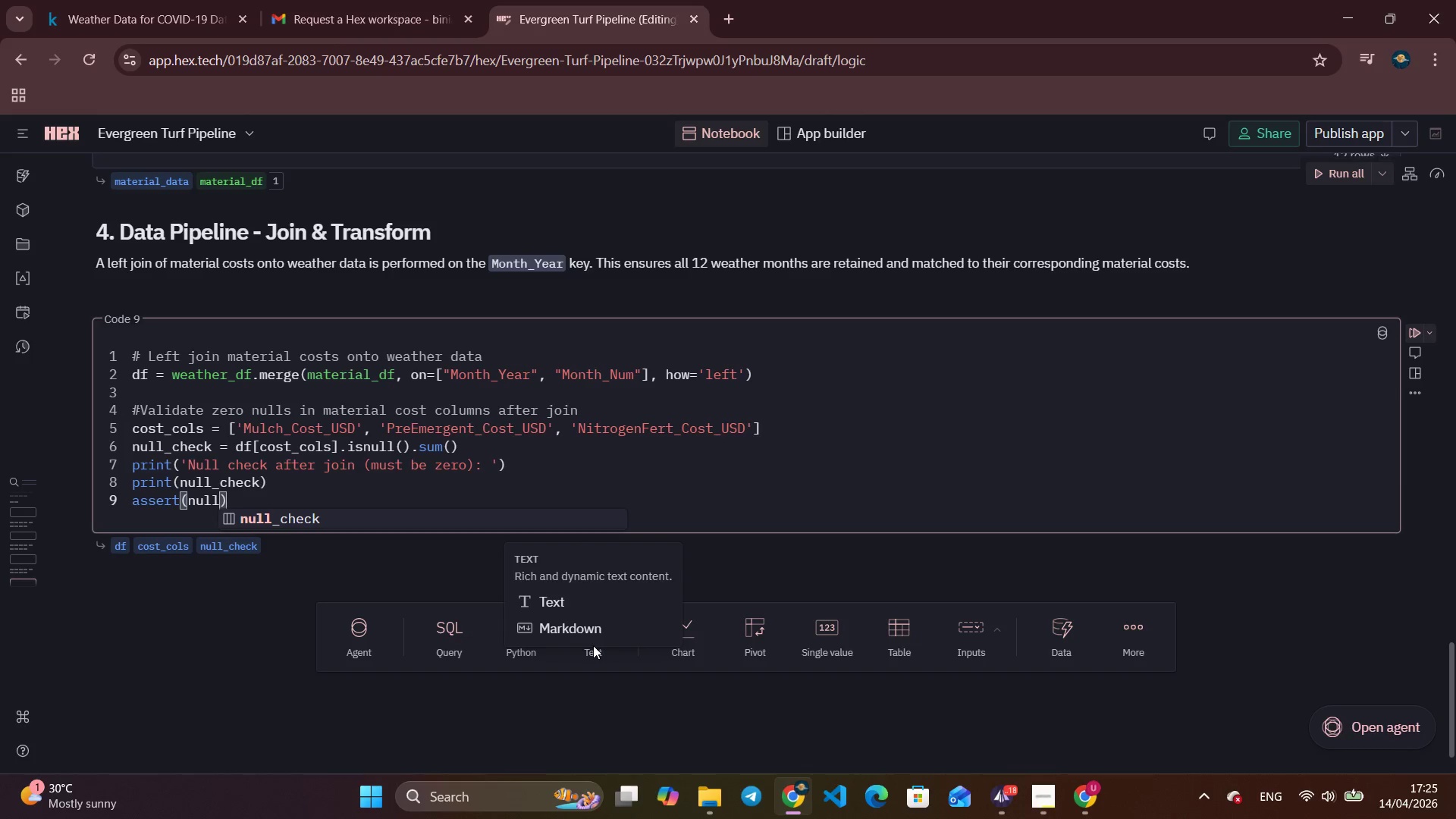 
key(Enter)
 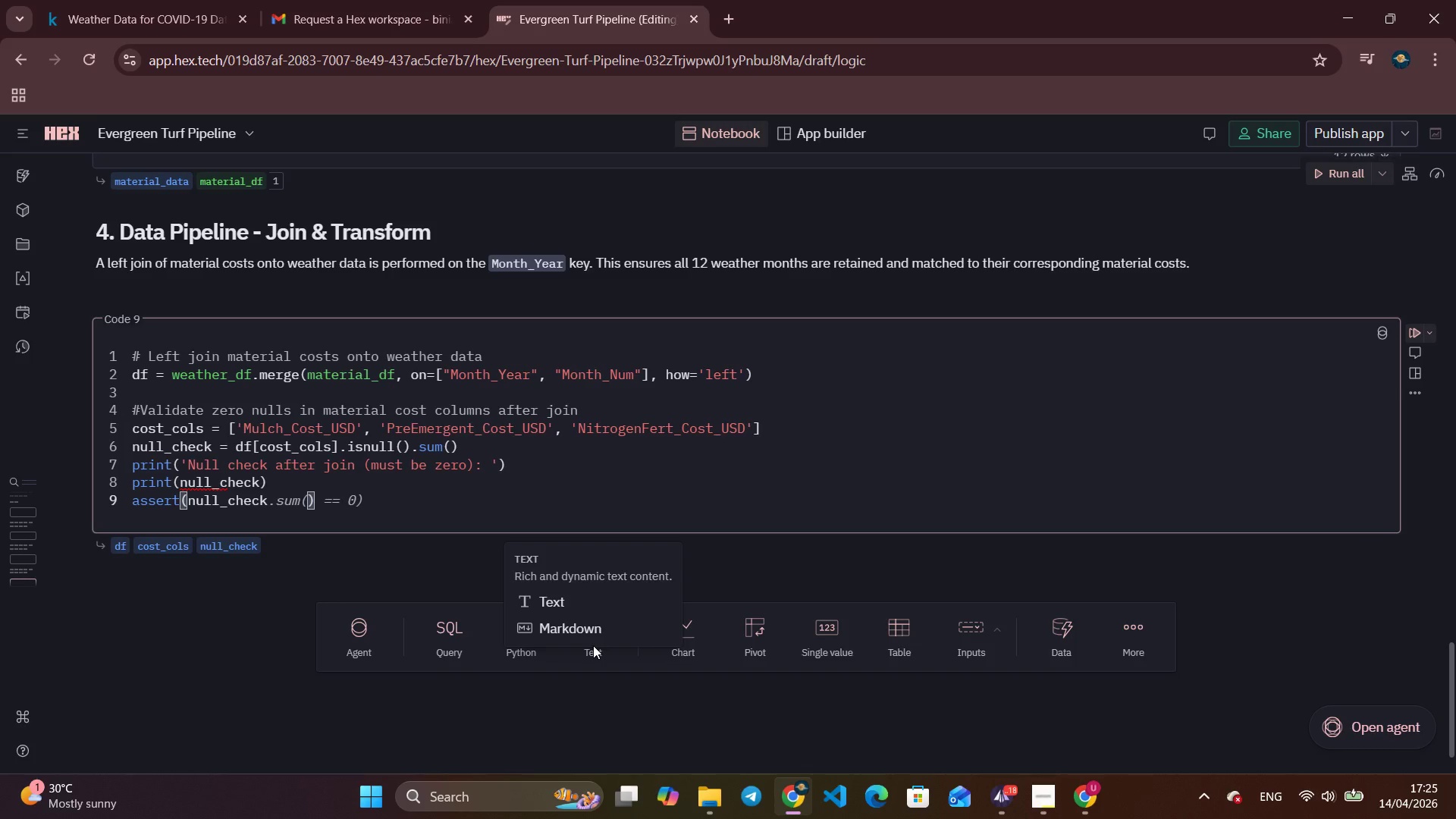 
type(.se)
key(Backspace)
type(m)
key(Backspace)
type(um()
 